 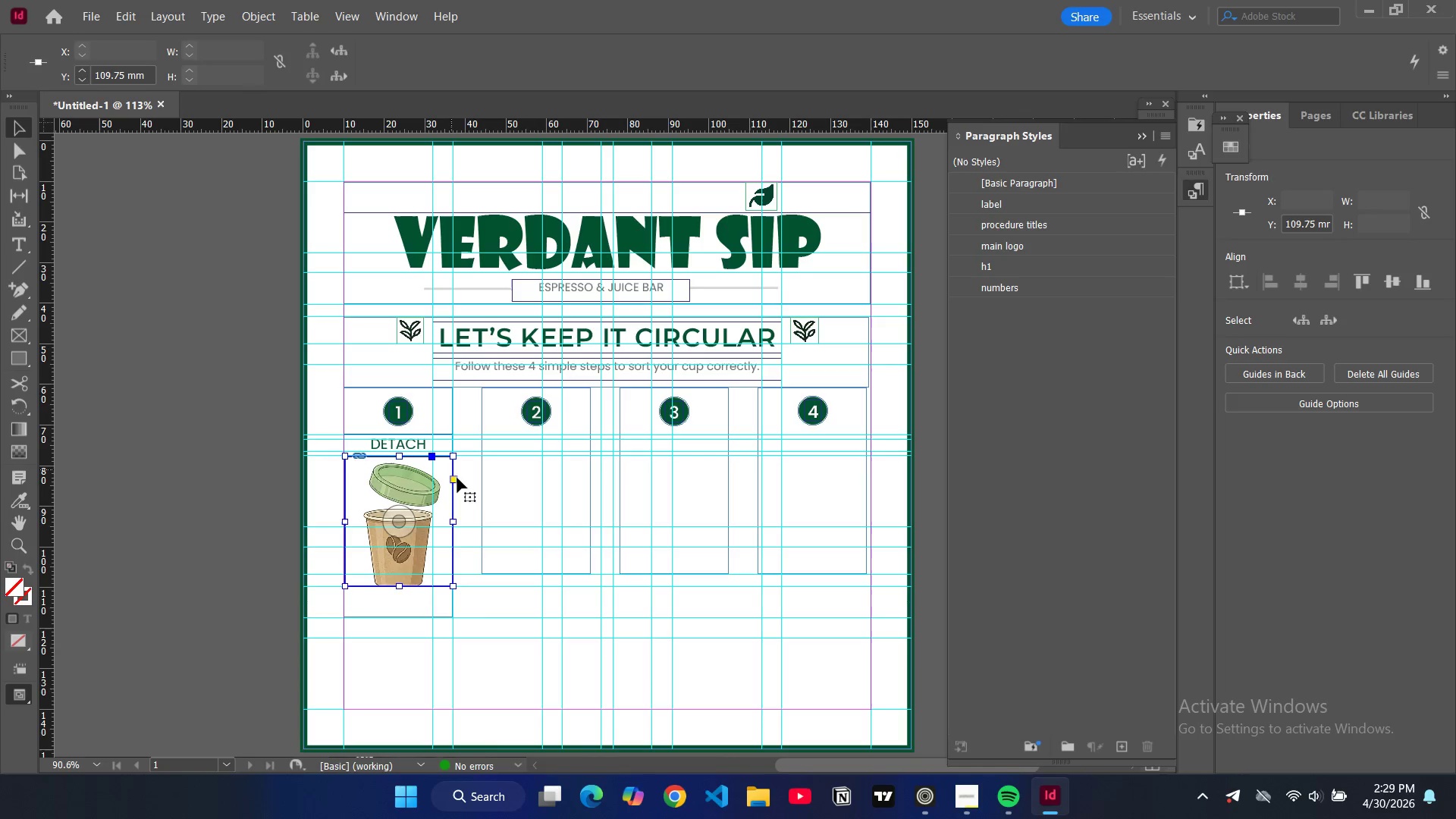 
left_click_drag(start_coordinate=[453, 584], to_coordinate=[460, 589])
 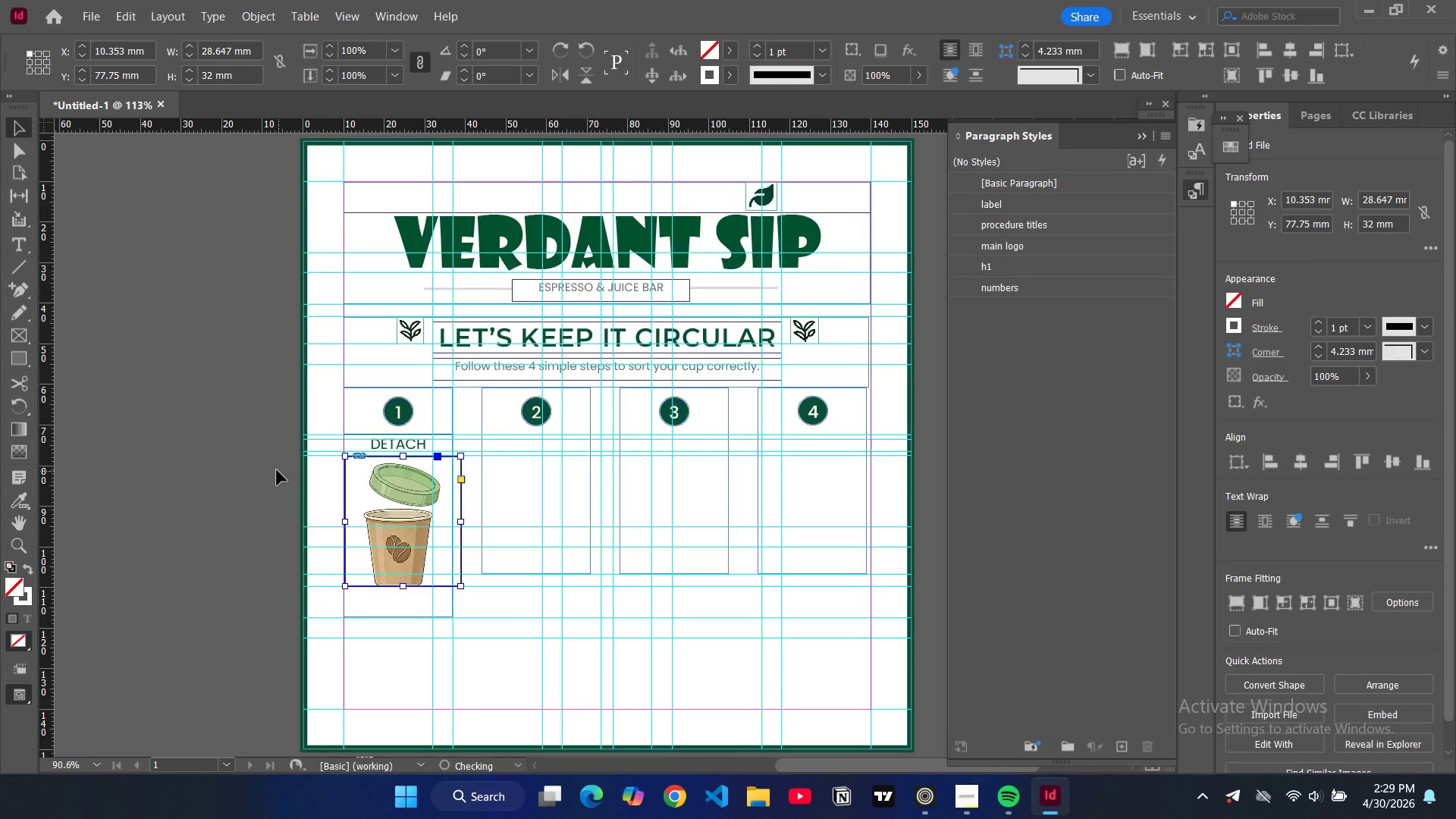 
left_click([253, 447])
 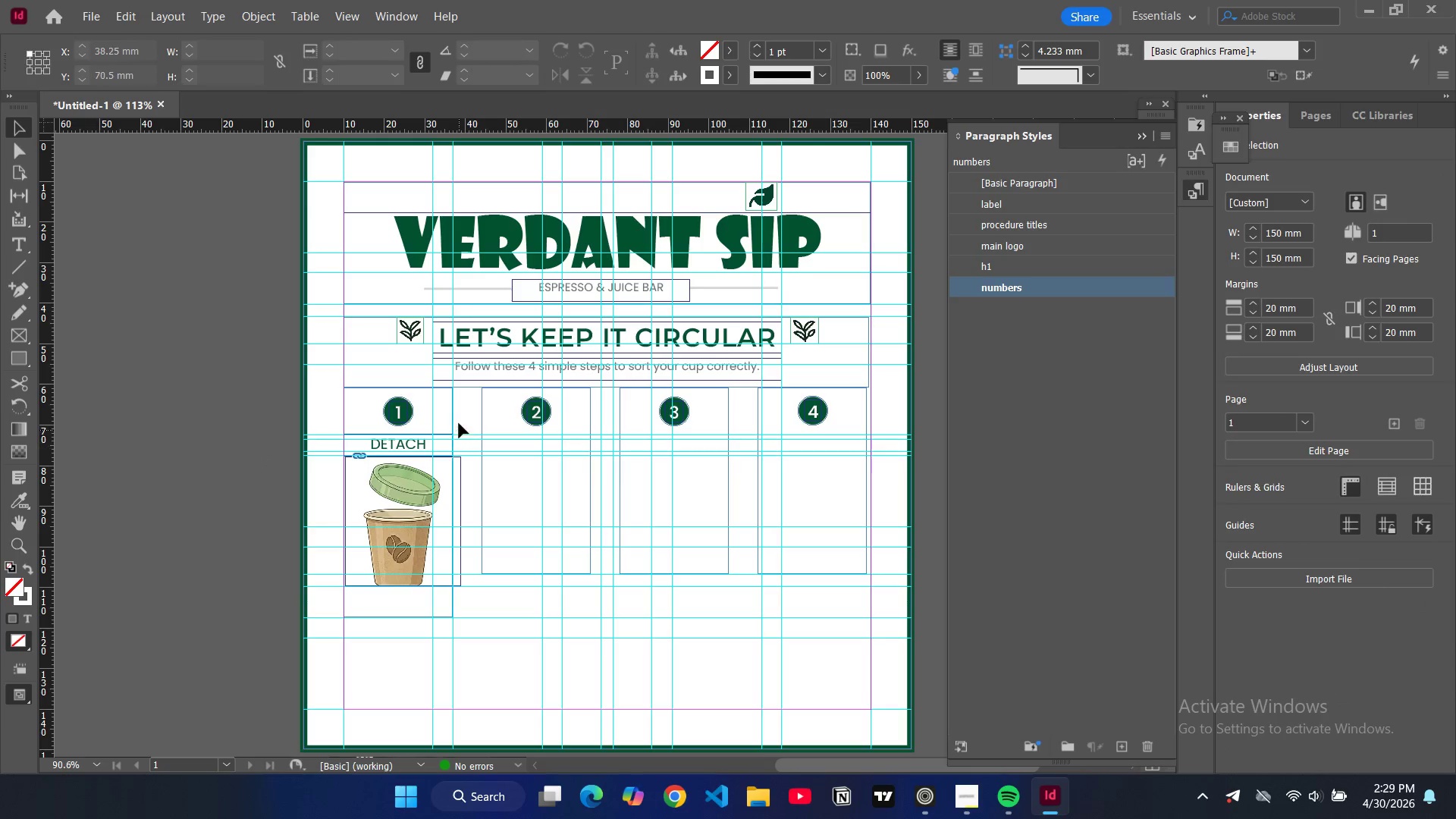 
left_click([450, 408])
 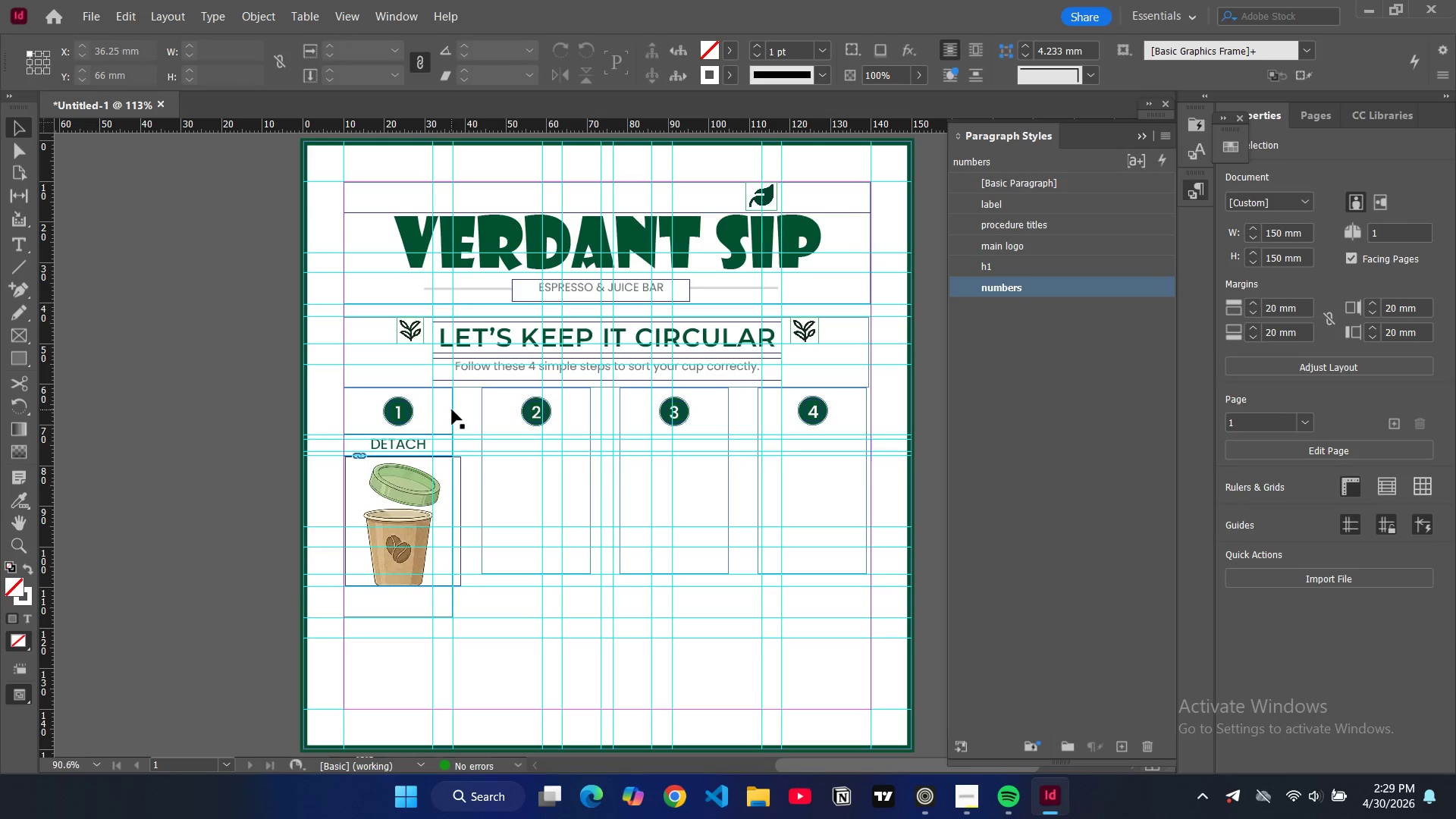 
left_click([452, 410])
 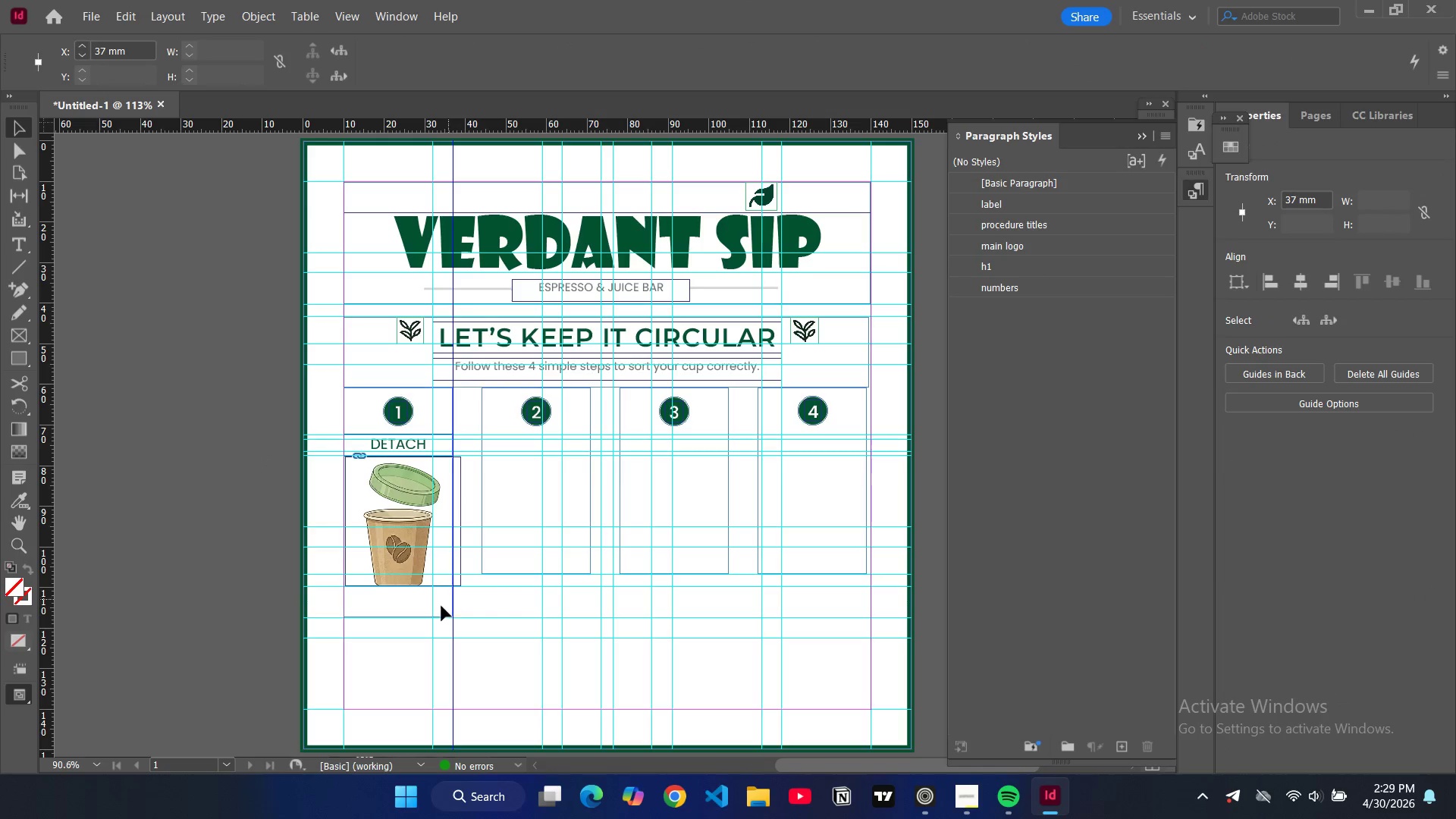 
left_click([400, 616])
 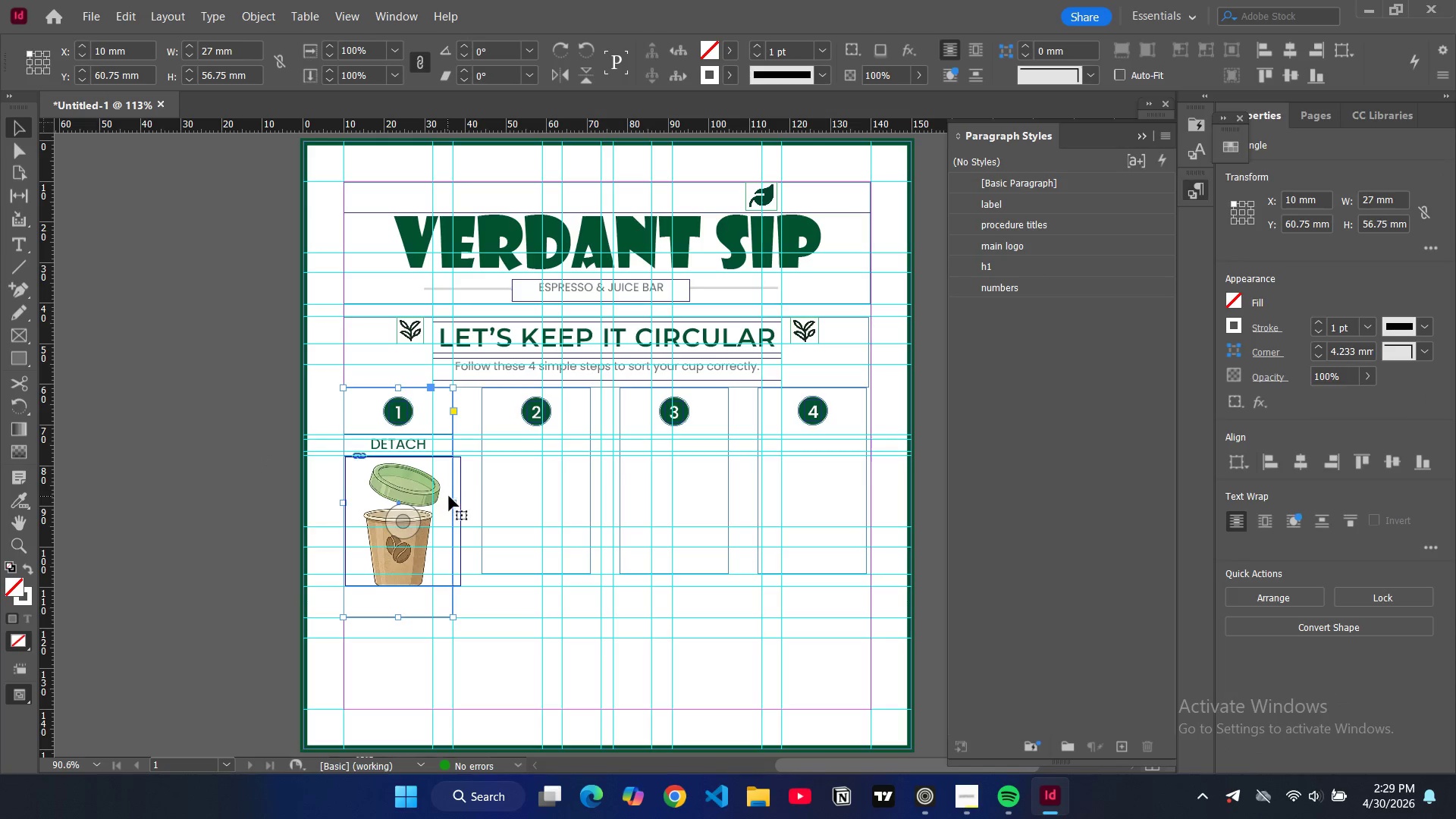 
left_click_drag(start_coordinate=[454, 500], to_coordinate=[462, 501])
 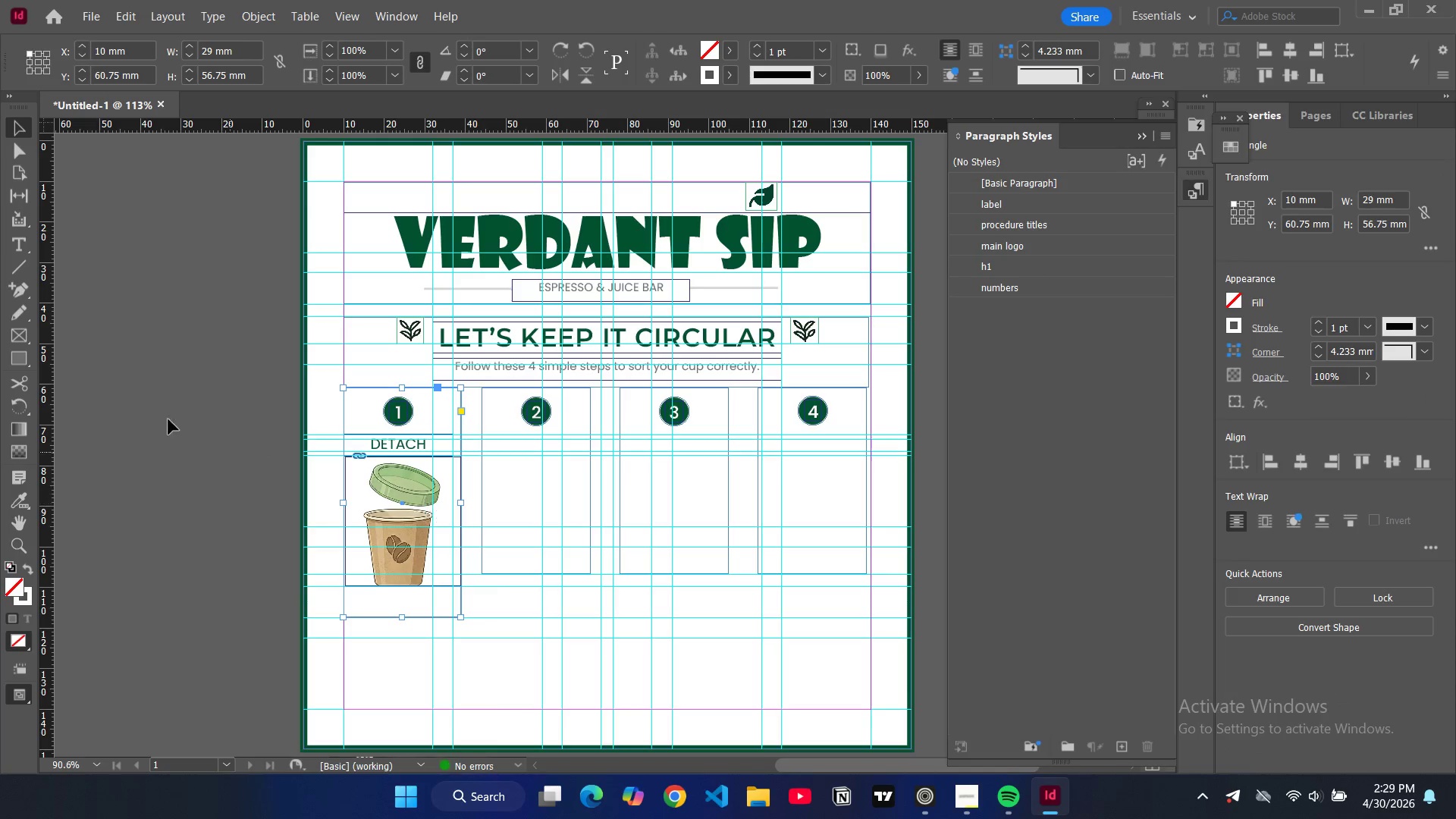 
left_click([152, 412])
 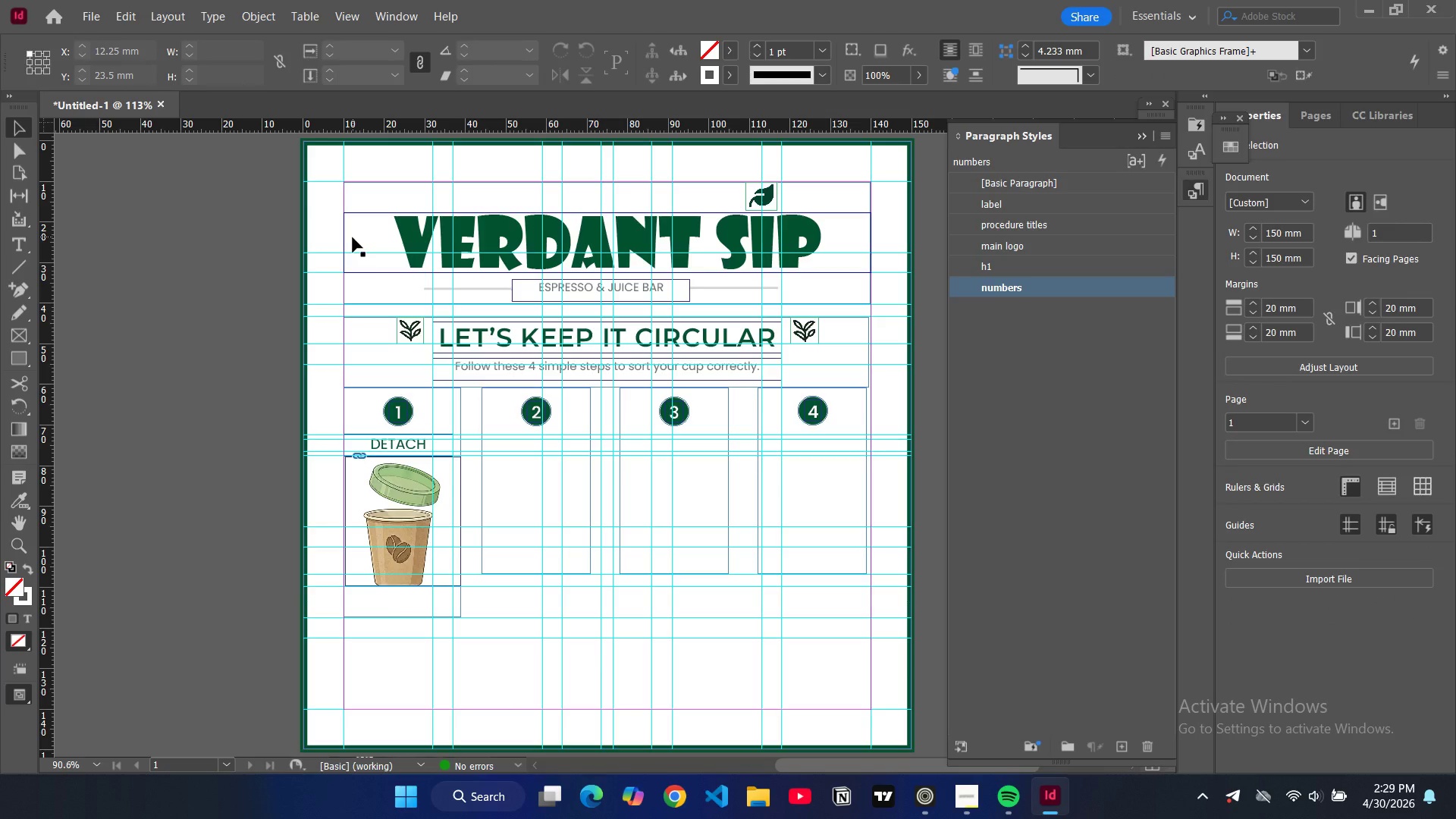 
wait(9.16)
 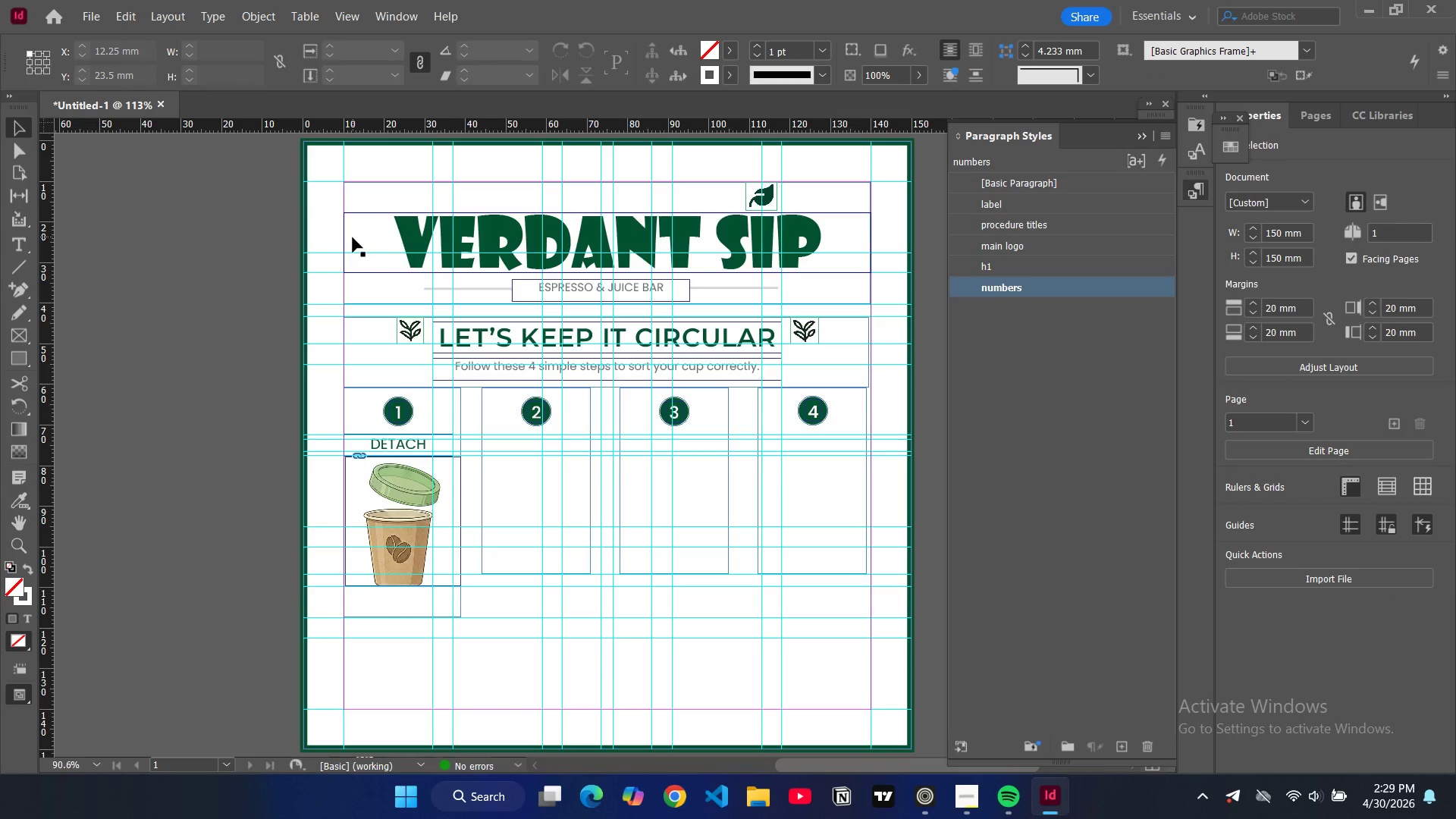 
left_click([595, 248])
 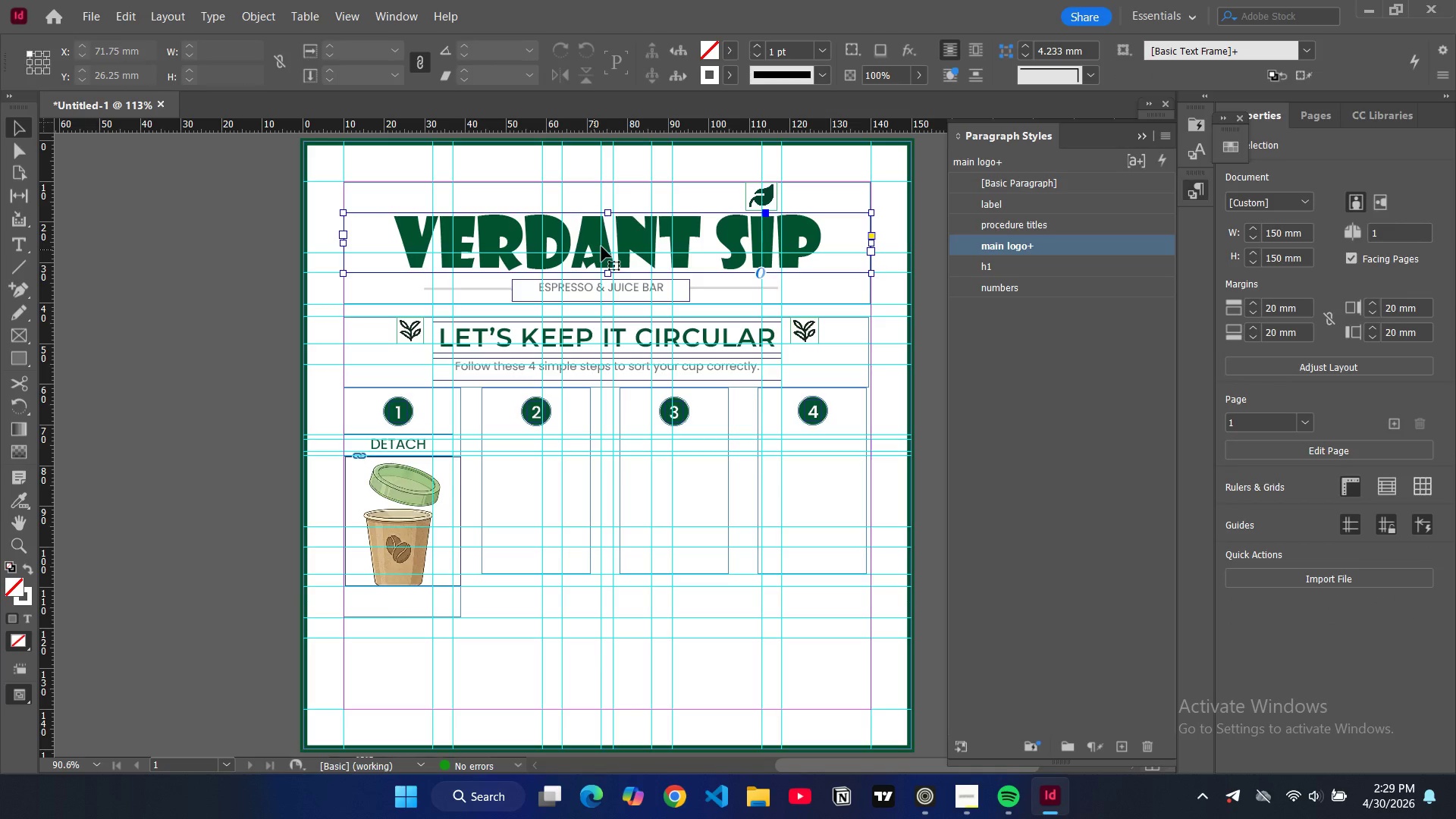 
left_click_drag(start_coordinate=[601, 246], to_coordinate=[601, 212])
 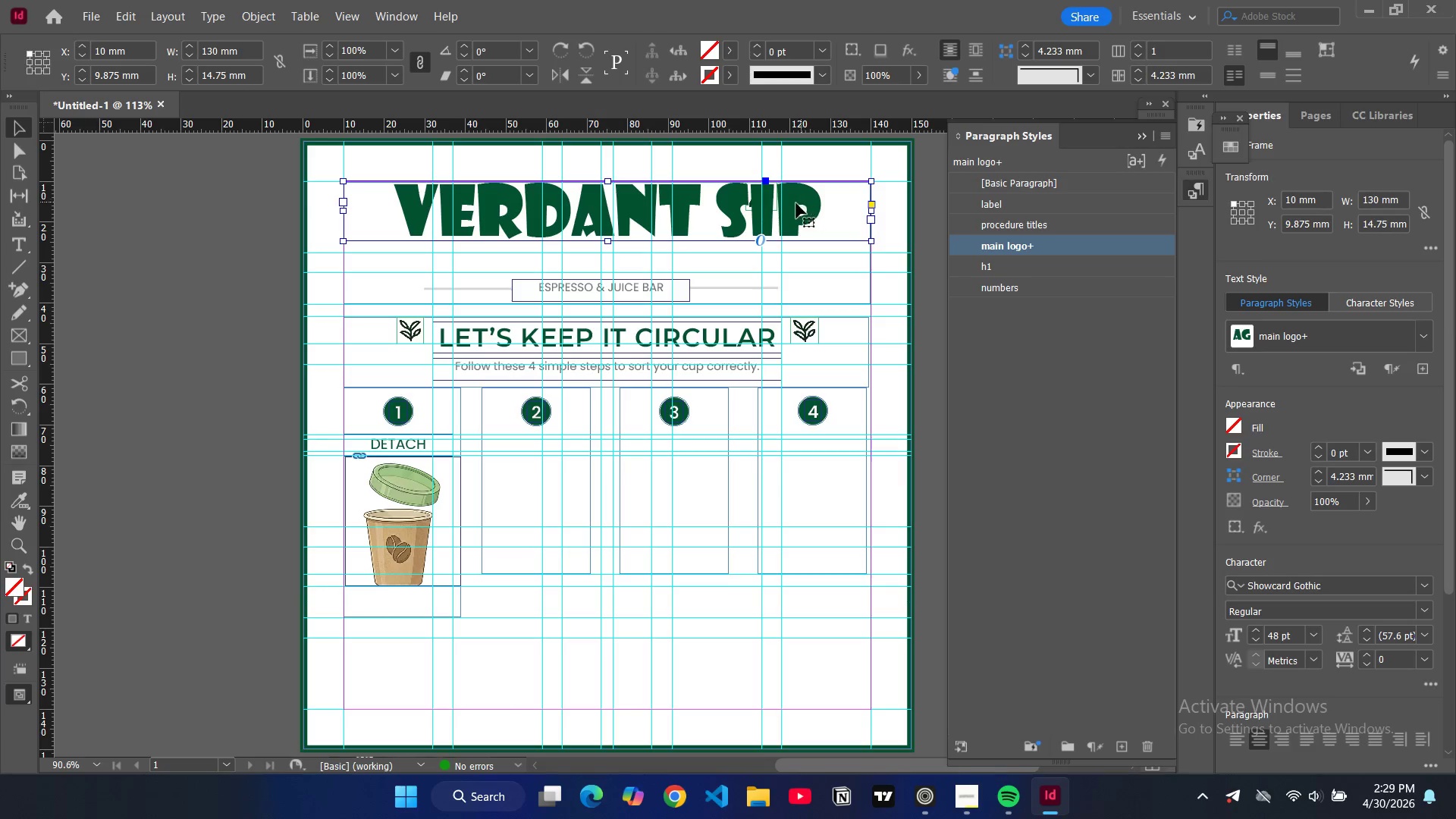 
left_click([778, 203])
 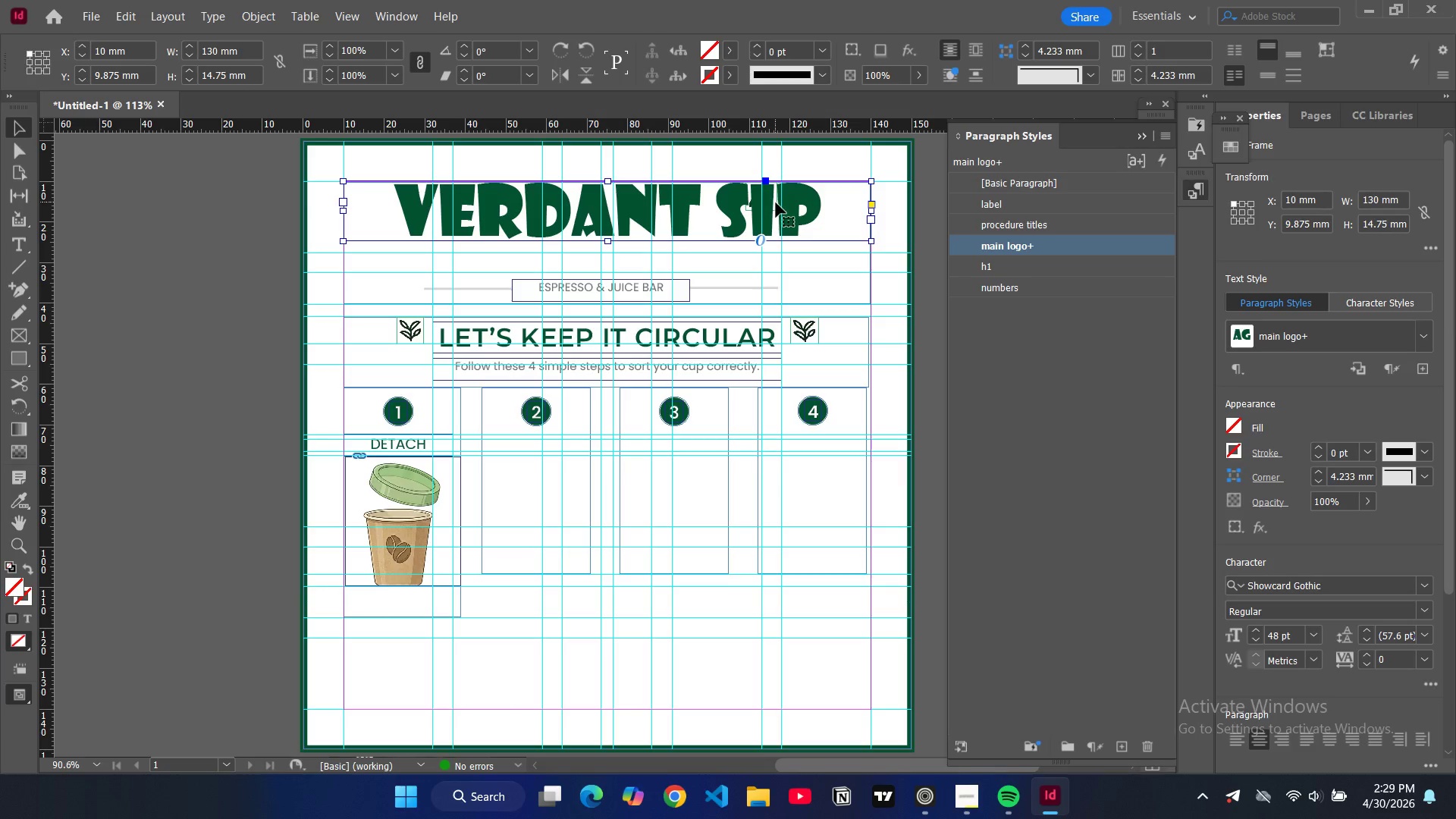 
double_click([776, 202])
 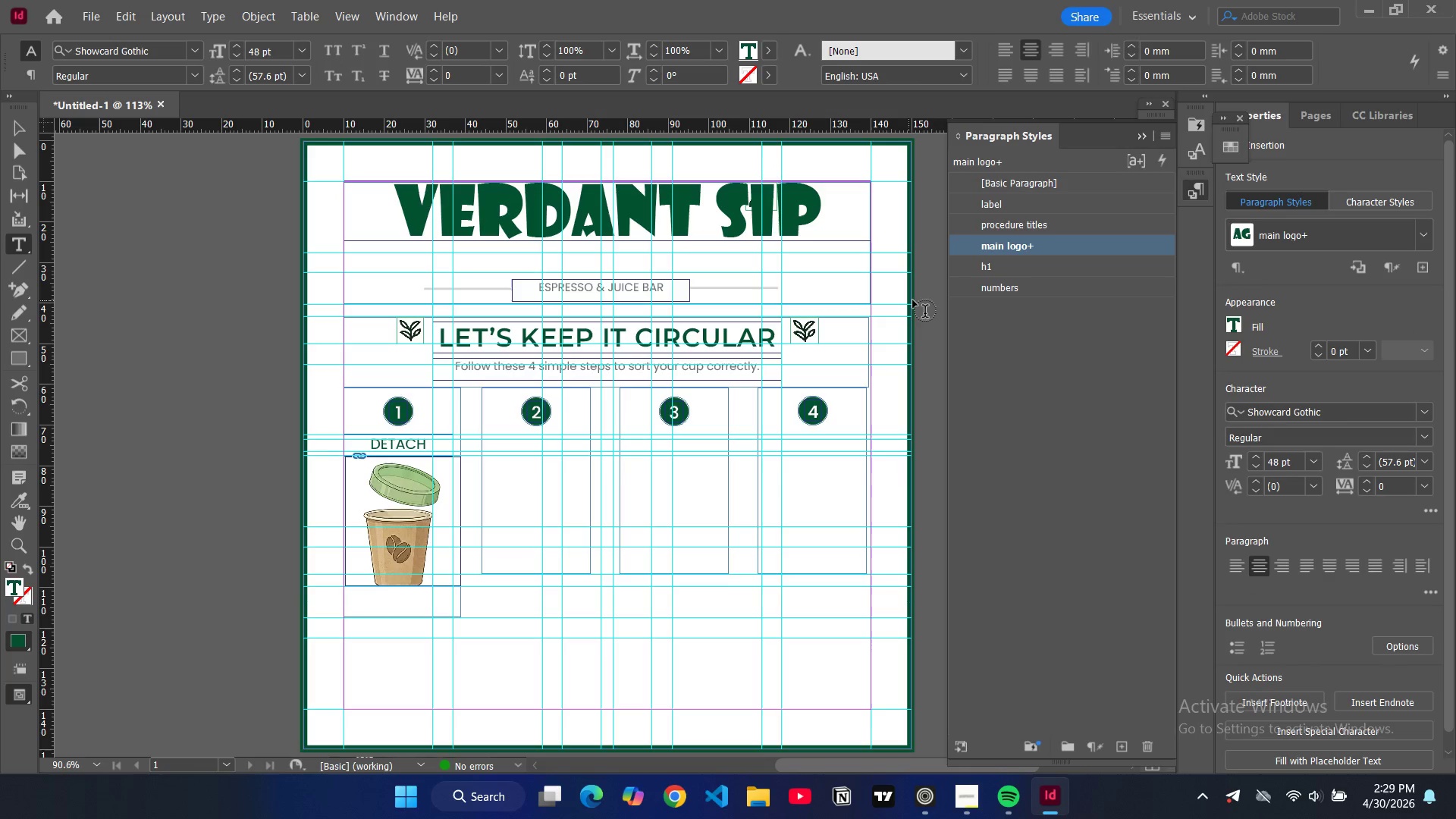 
left_click([927, 298])
 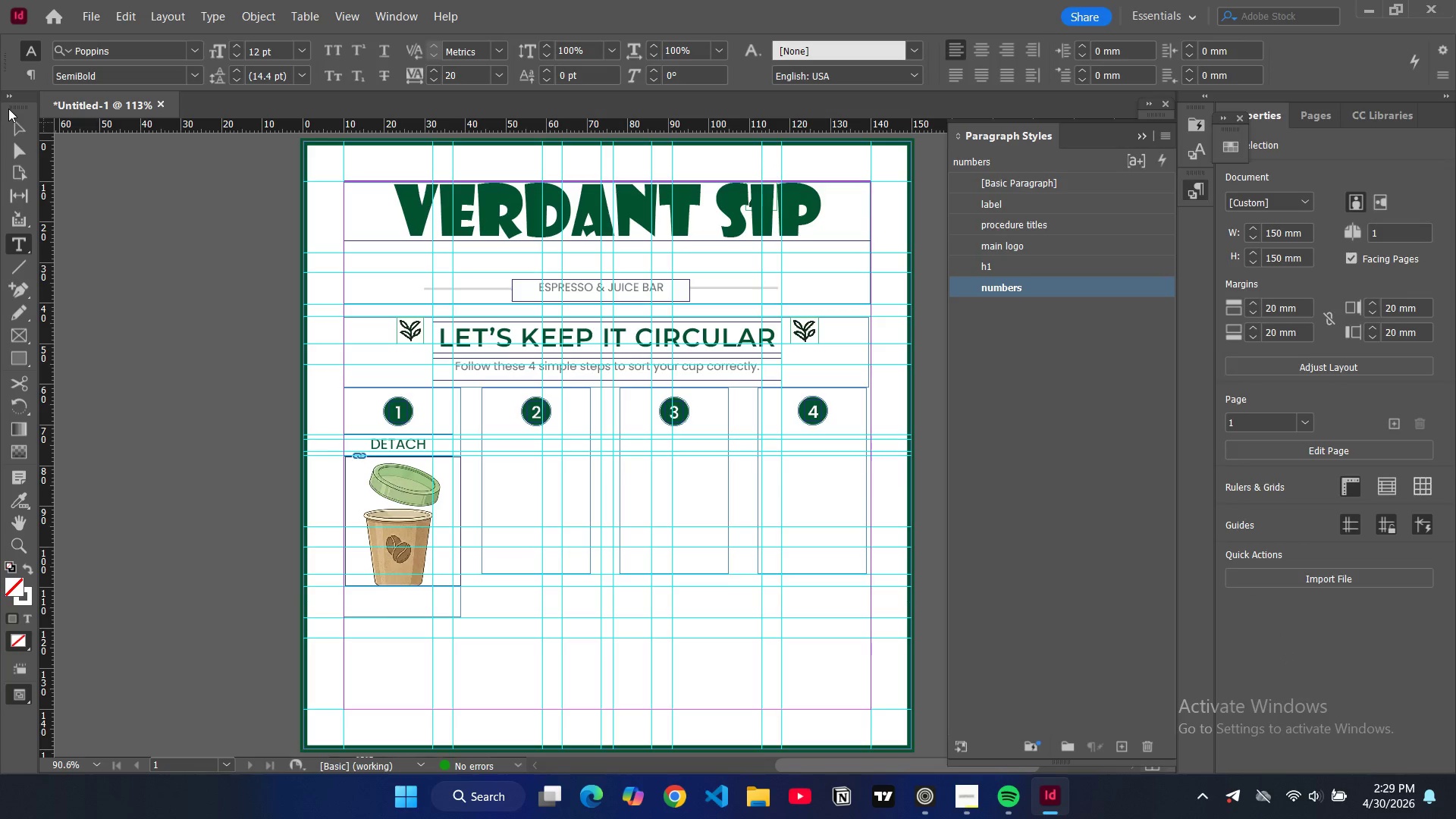 
left_click([17, 119])
 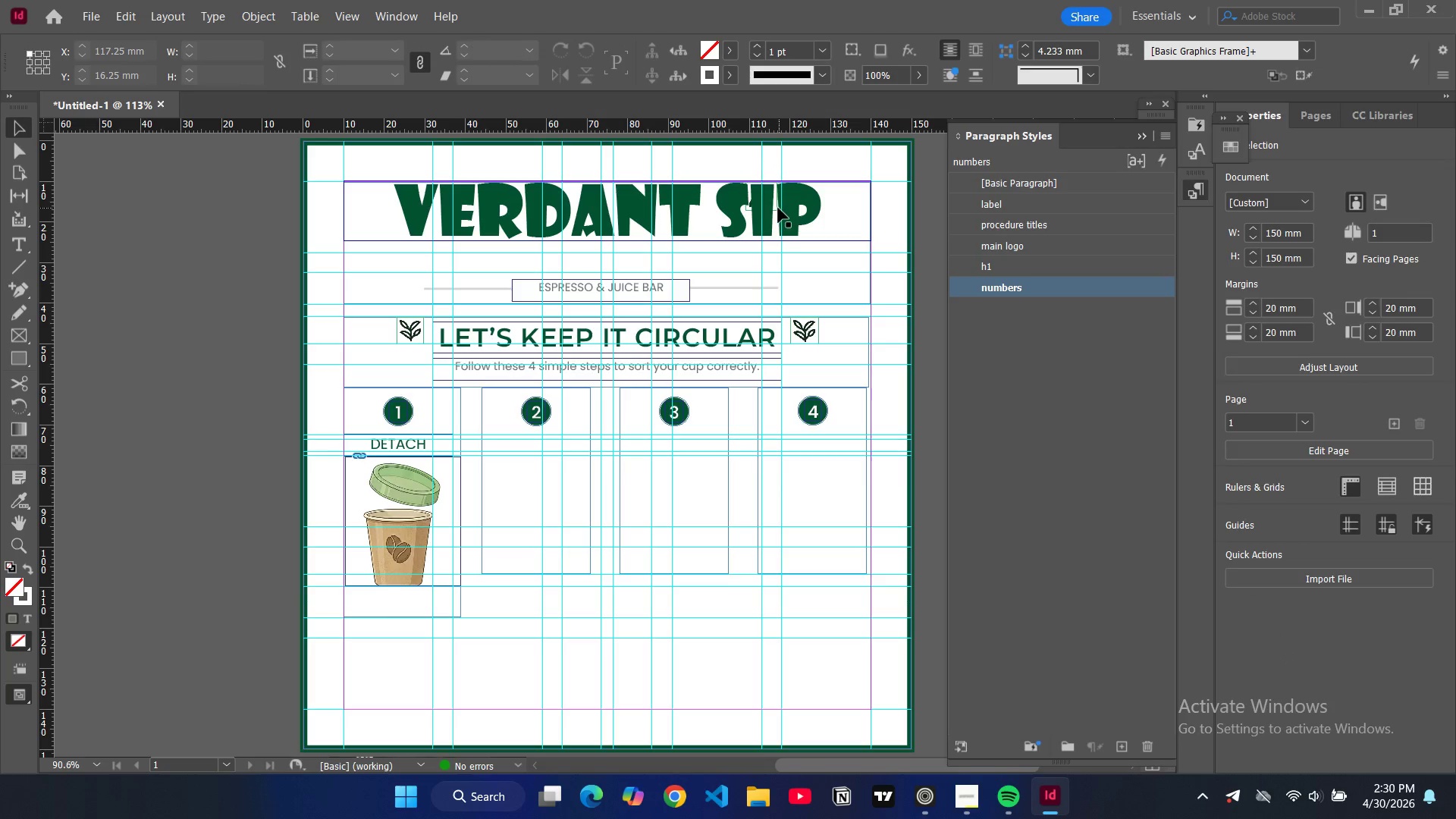 
left_click([777, 209])
 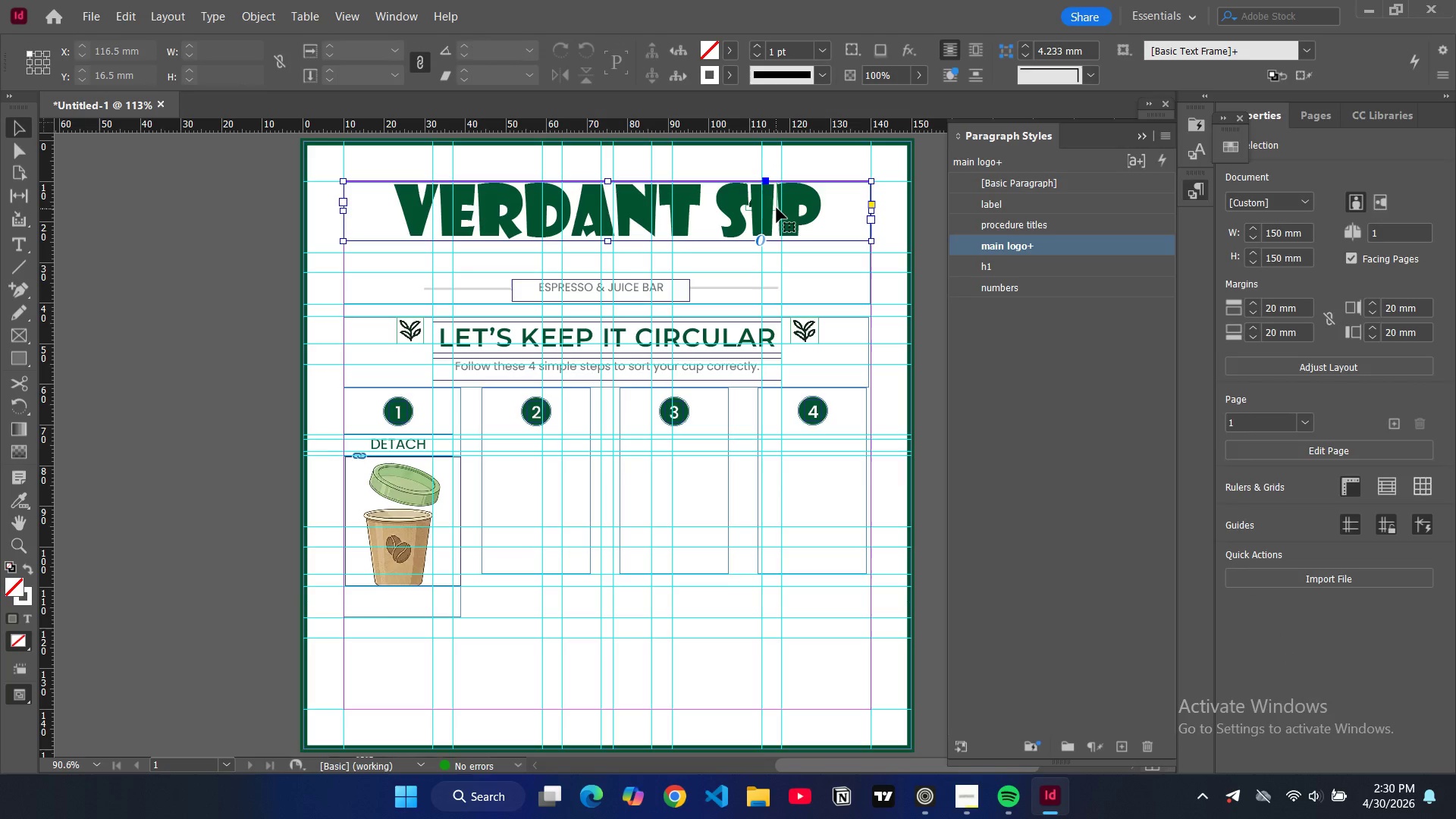 
double_click([777, 208])
 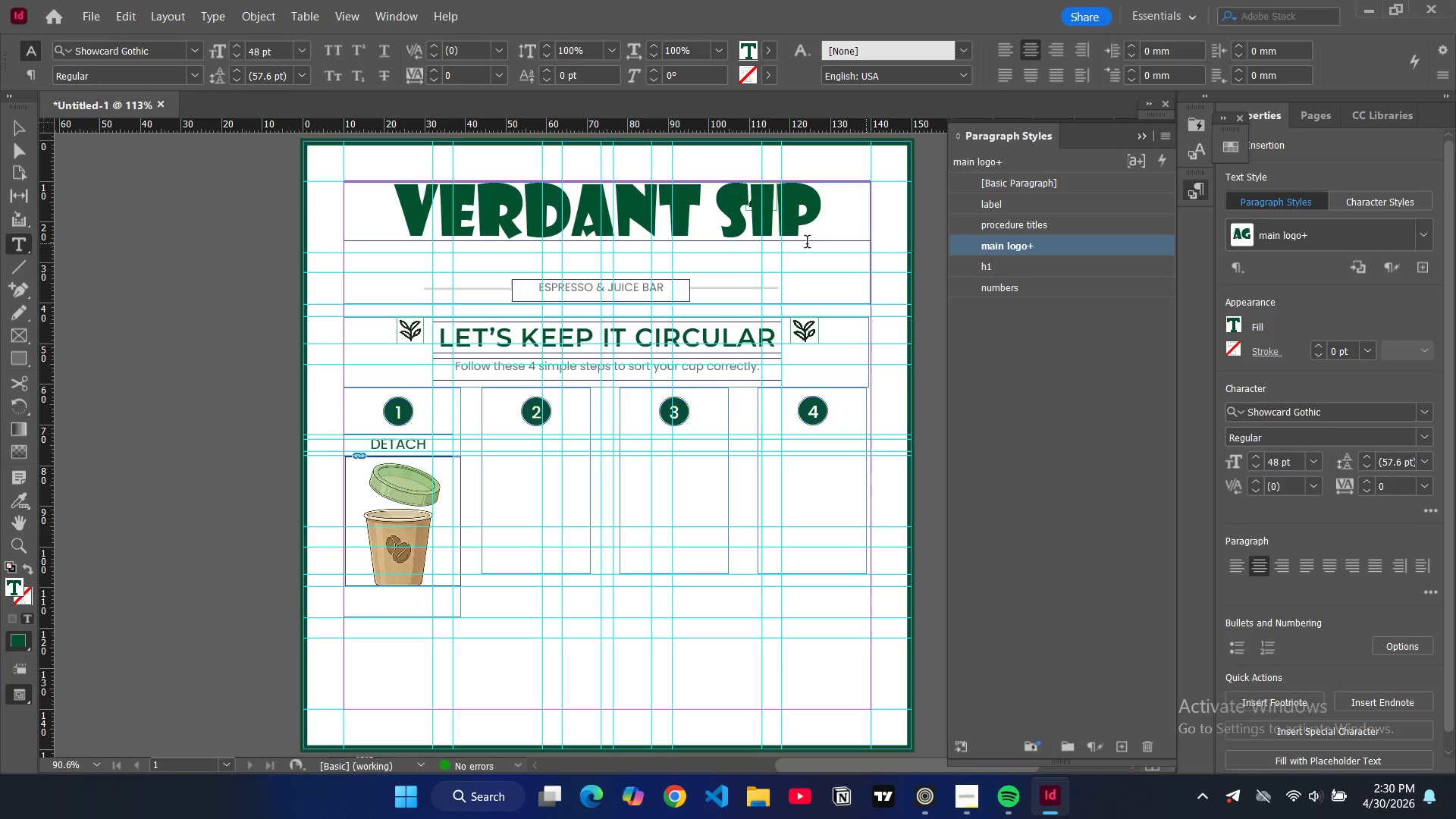 
left_click([11, 121])
 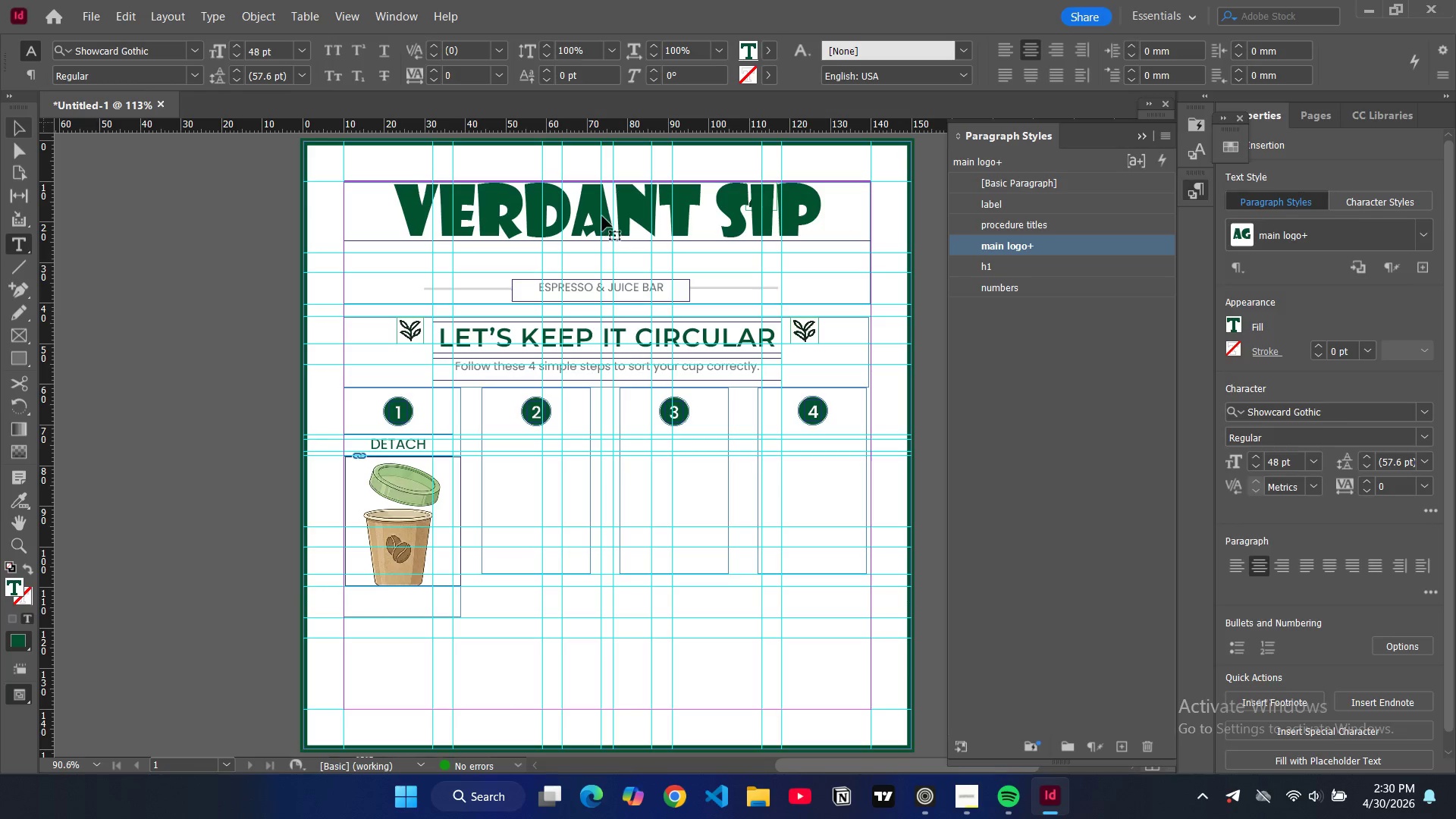 
left_click_drag(start_coordinate=[602, 216], to_coordinate=[609, 233])
 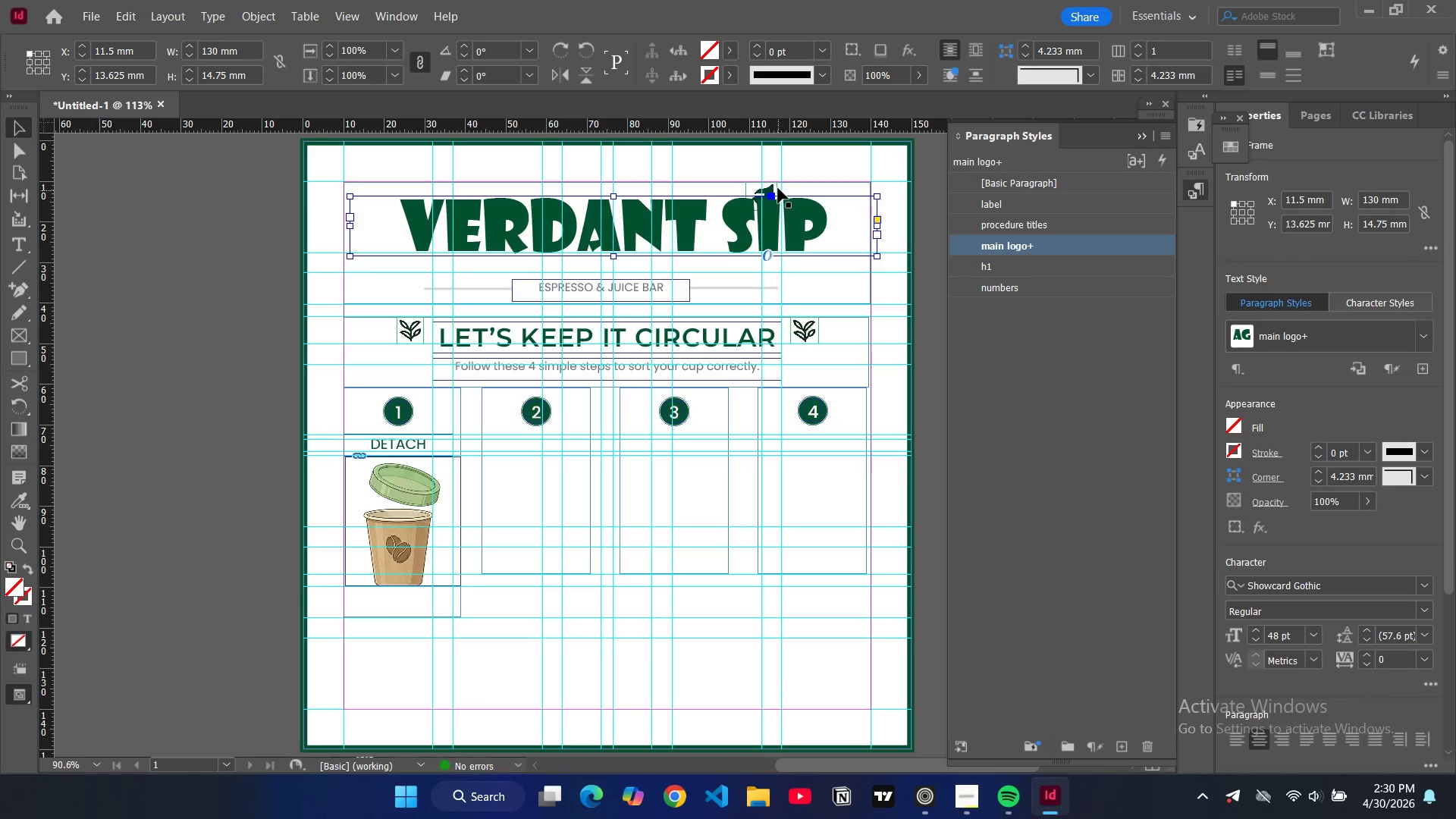 
left_click([778, 188])
 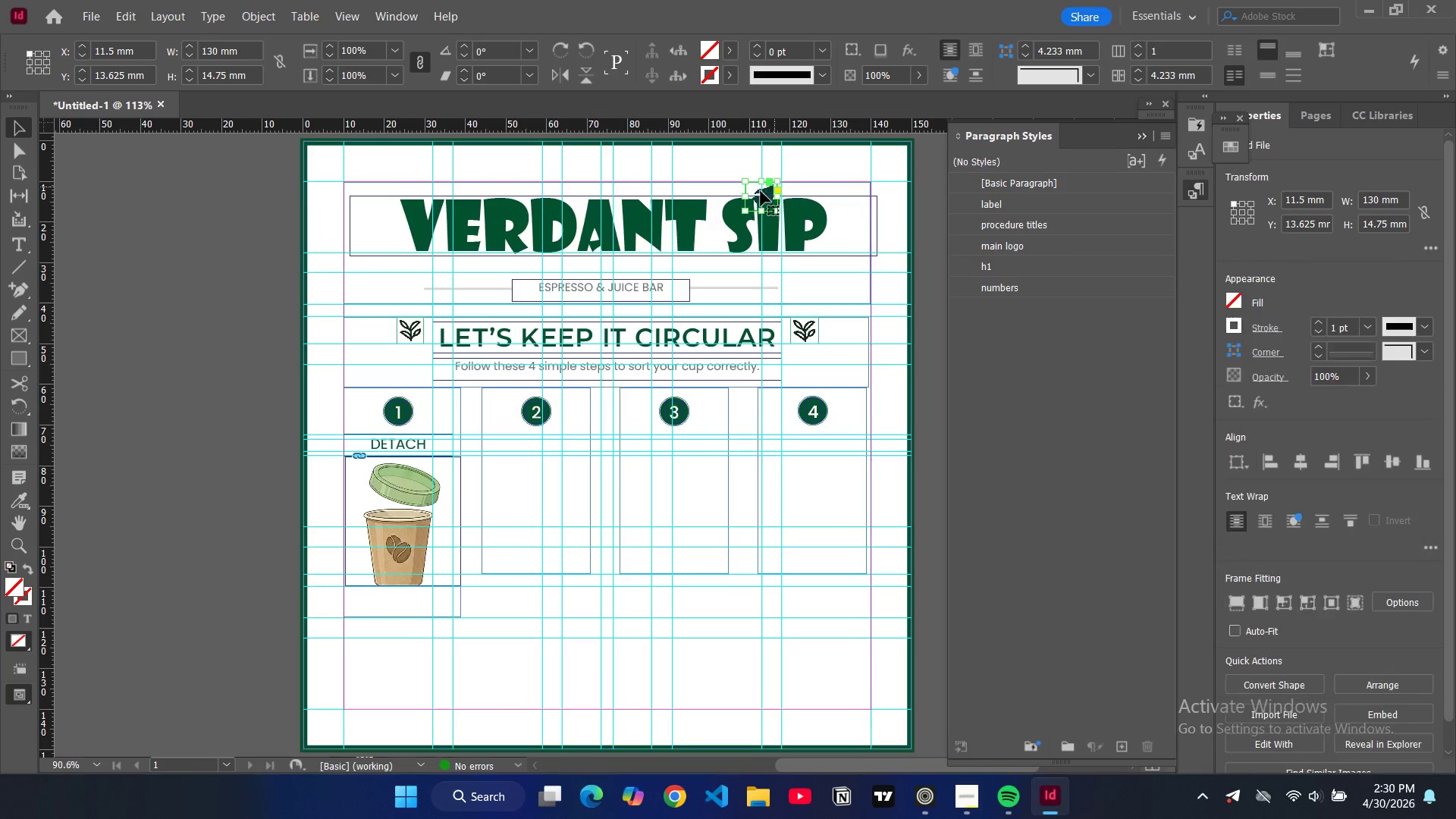 
left_click_drag(start_coordinate=[761, 191], to_coordinate=[763, 163])
 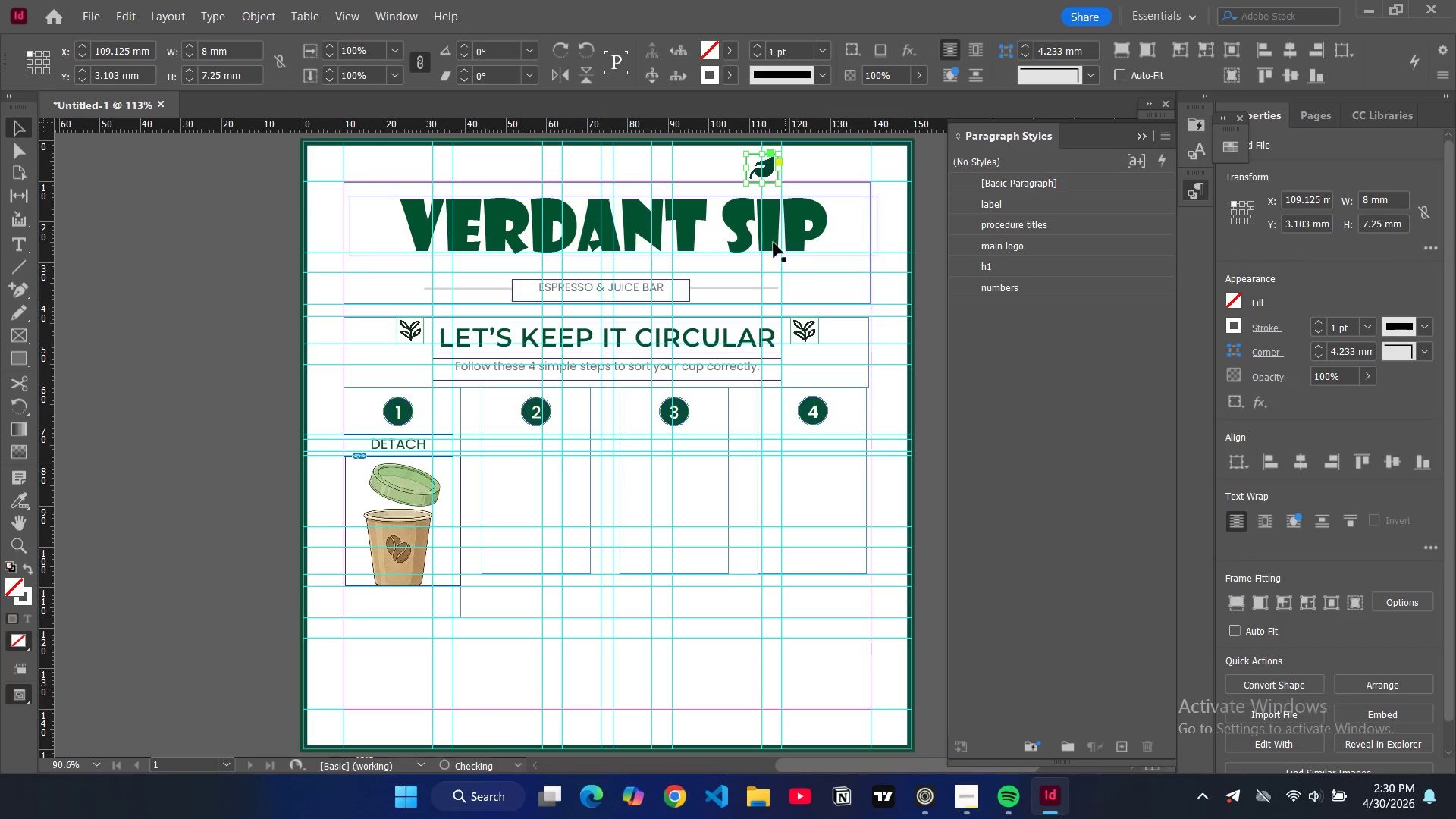 
left_click_drag(start_coordinate=[770, 241], to_coordinate=[764, 223])
 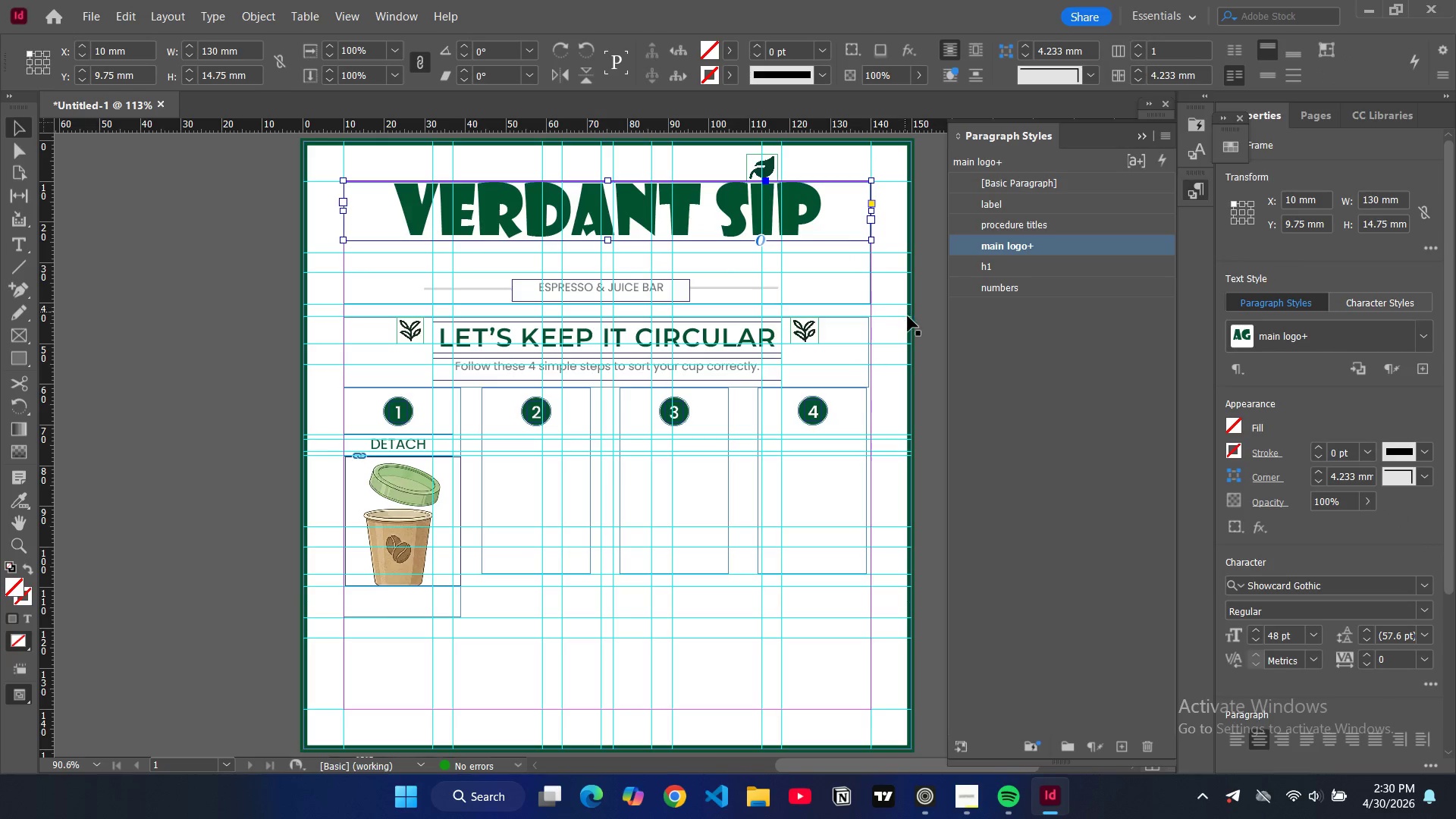 
left_click([920, 322])
 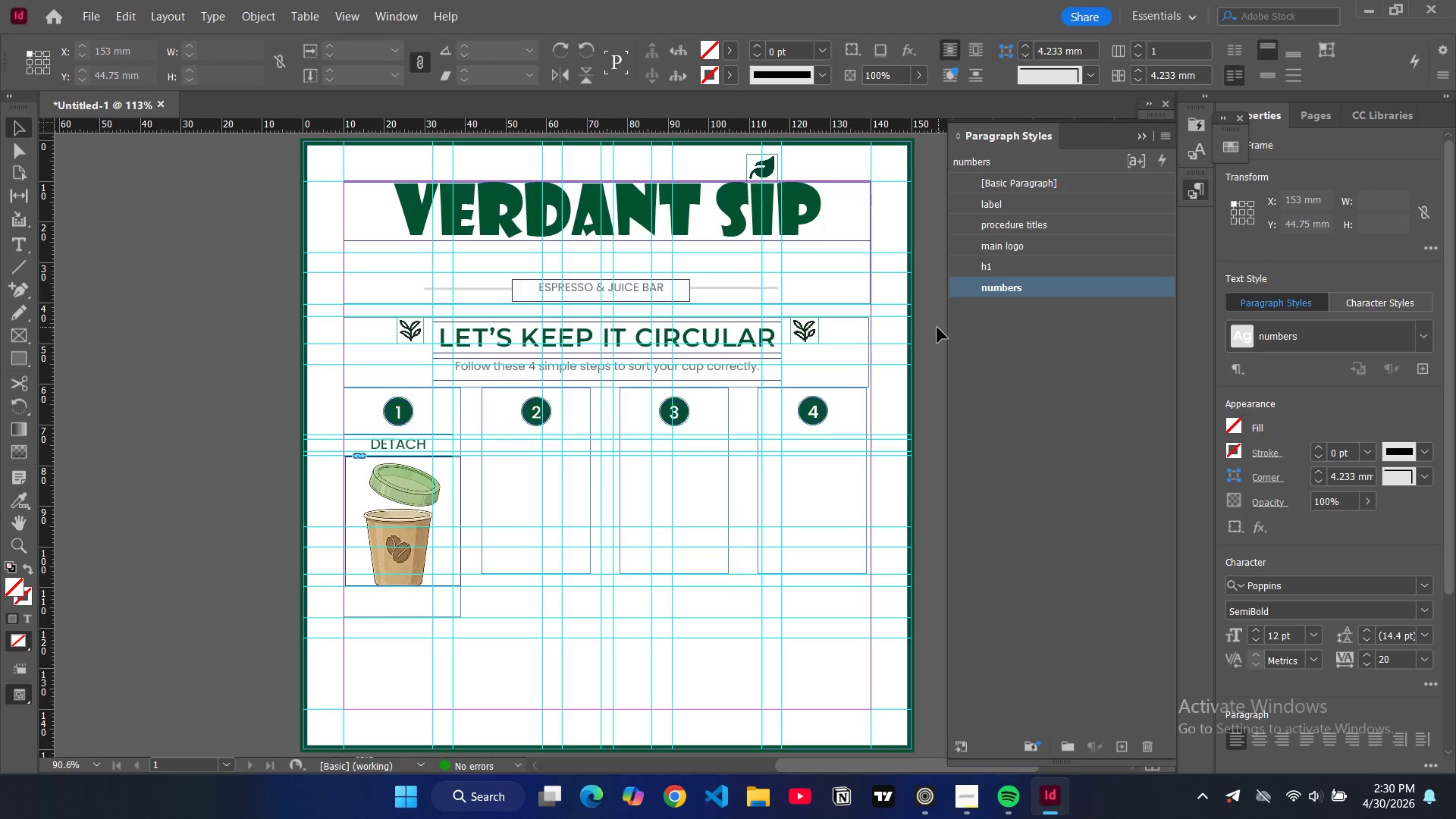 
left_click([937, 328])
 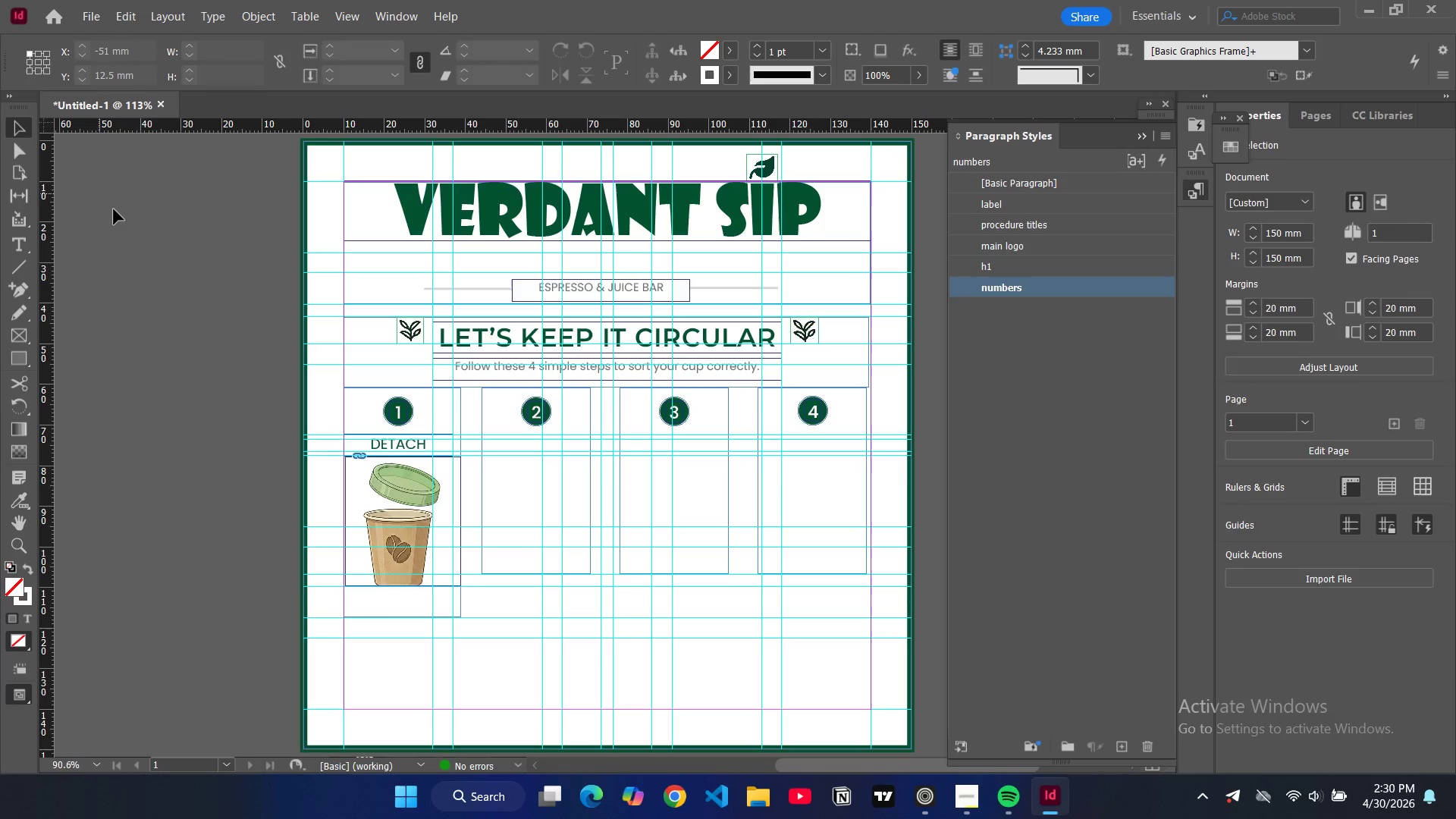 
type(ww)
 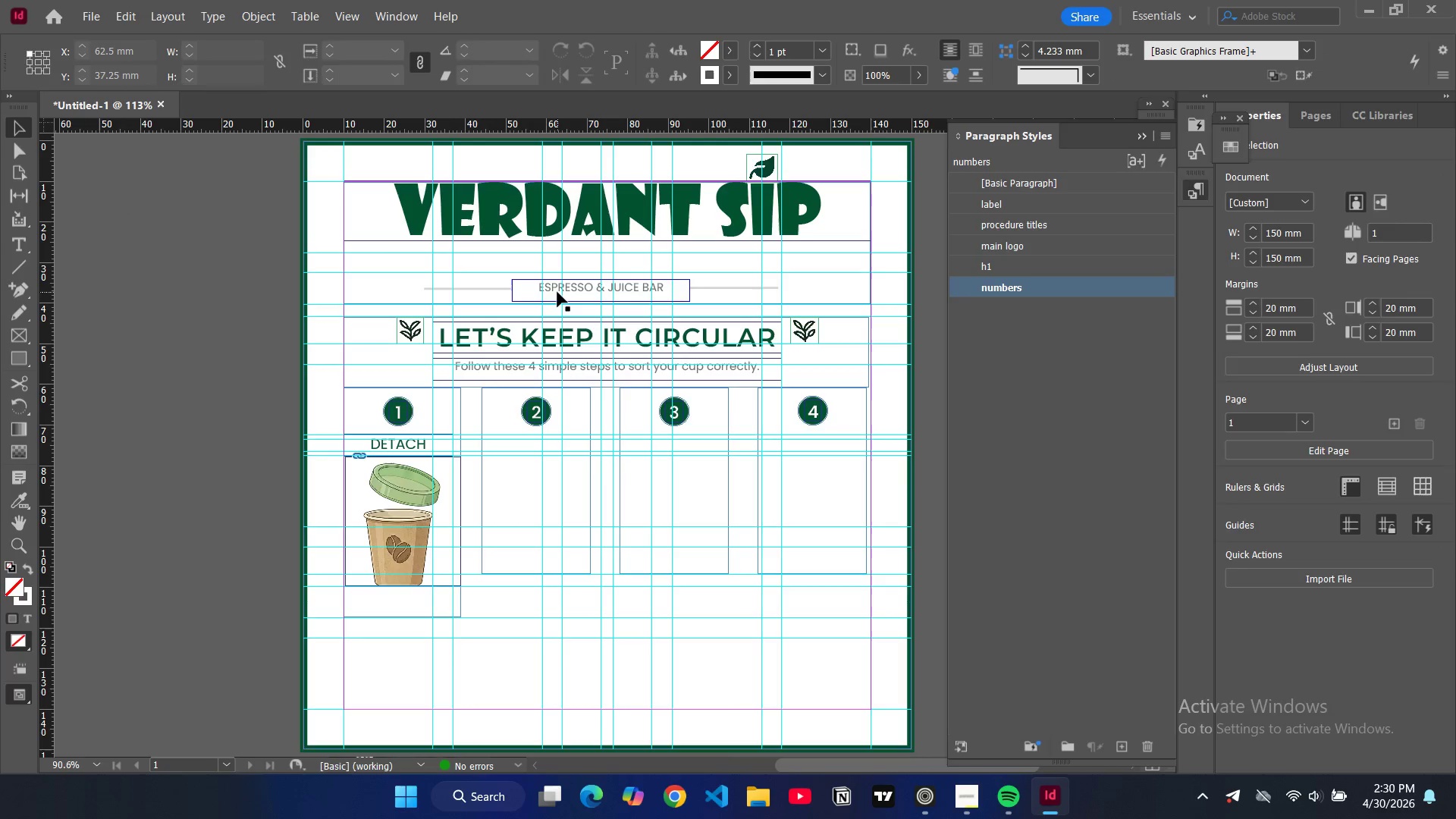 
left_click_drag(start_coordinate=[551, 296], to_coordinate=[562, 265])
 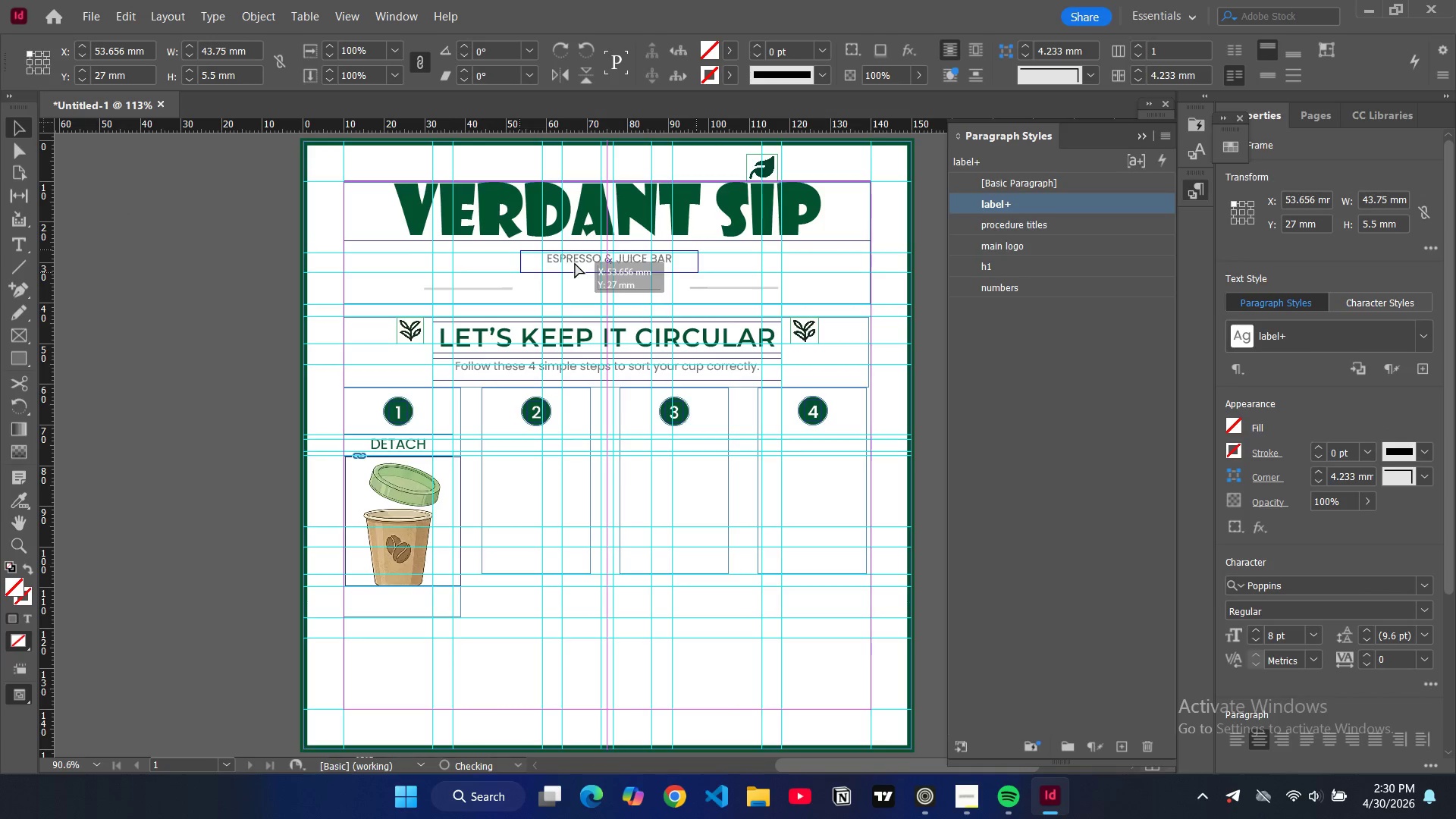 
left_click([502, 287])
 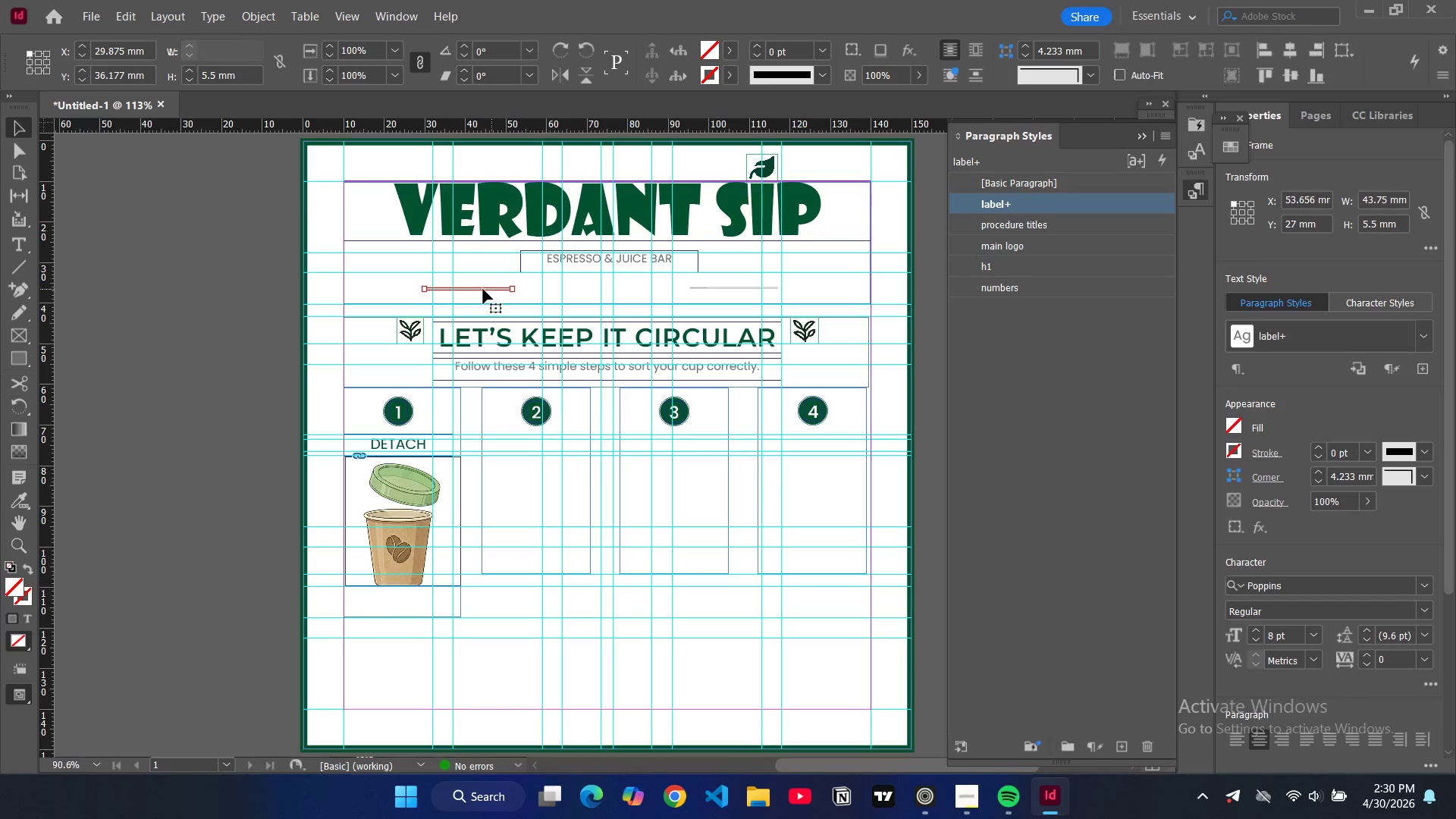 
left_click_drag(start_coordinate=[483, 289], to_coordinate=[489, 265])
 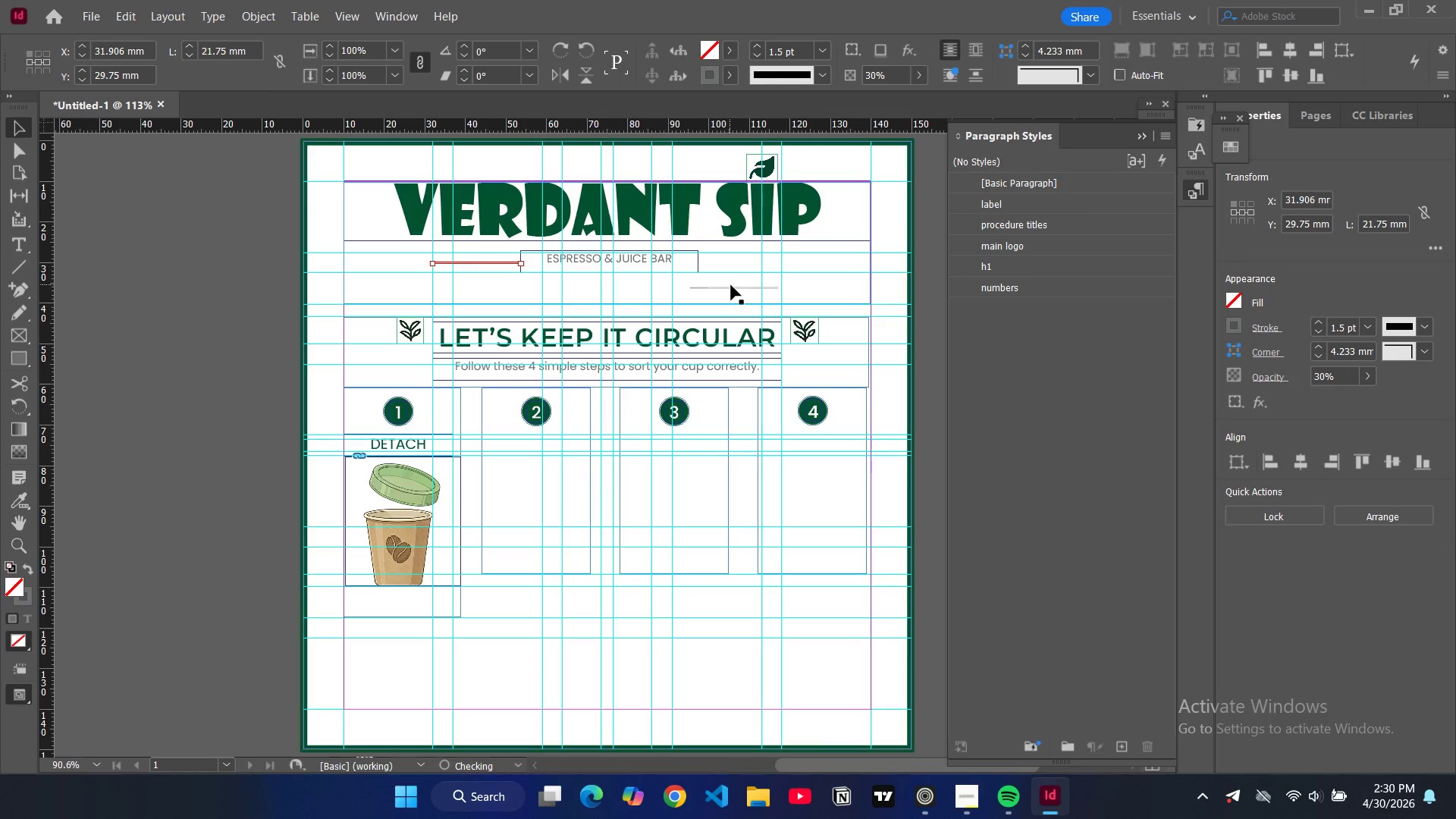 
left_click([731, 285])
 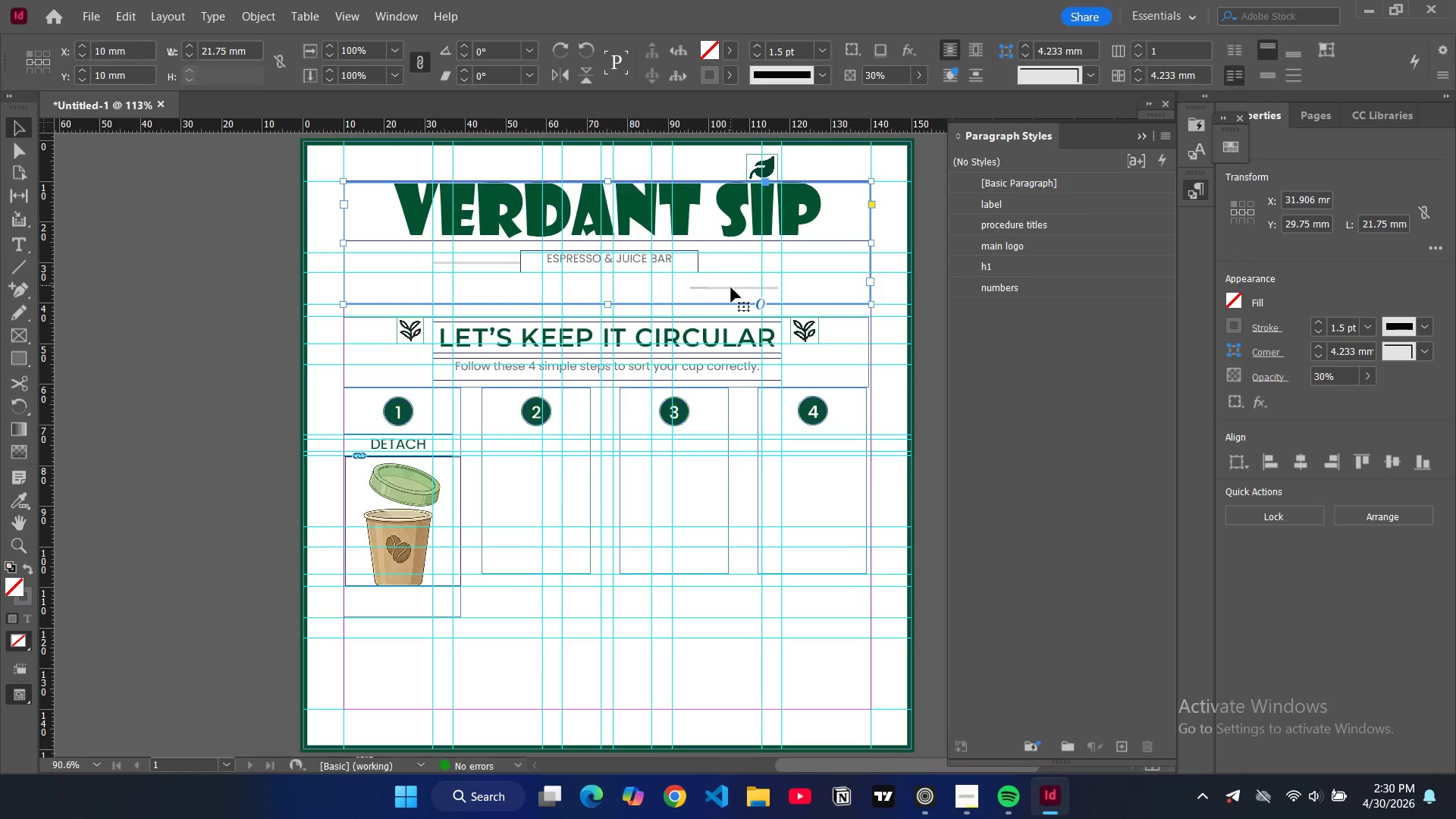 
double_click([731, 287])
 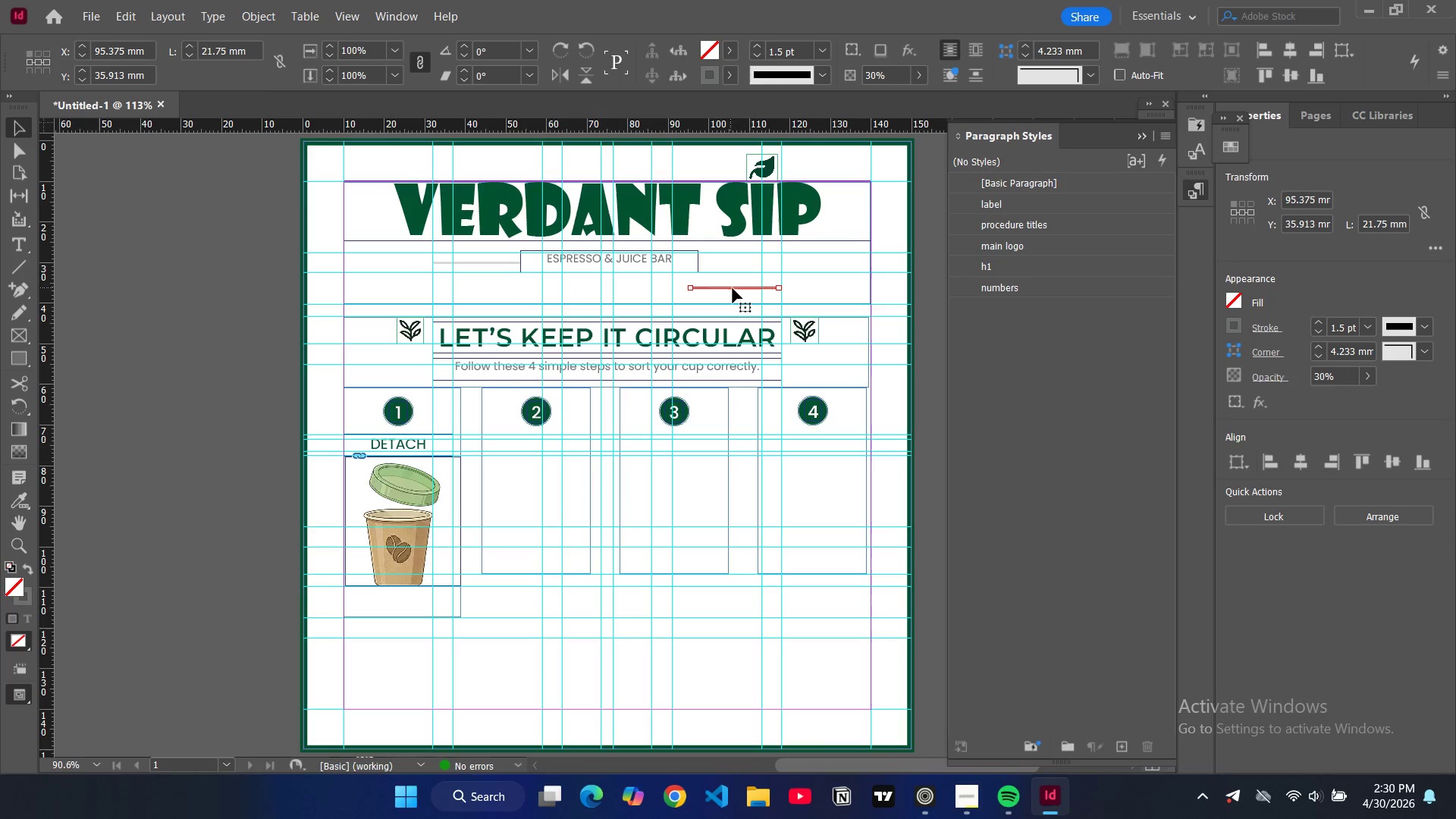 
left_click_drag(start_coordinate=[733, 288], to_coordinate=[742, 264])
 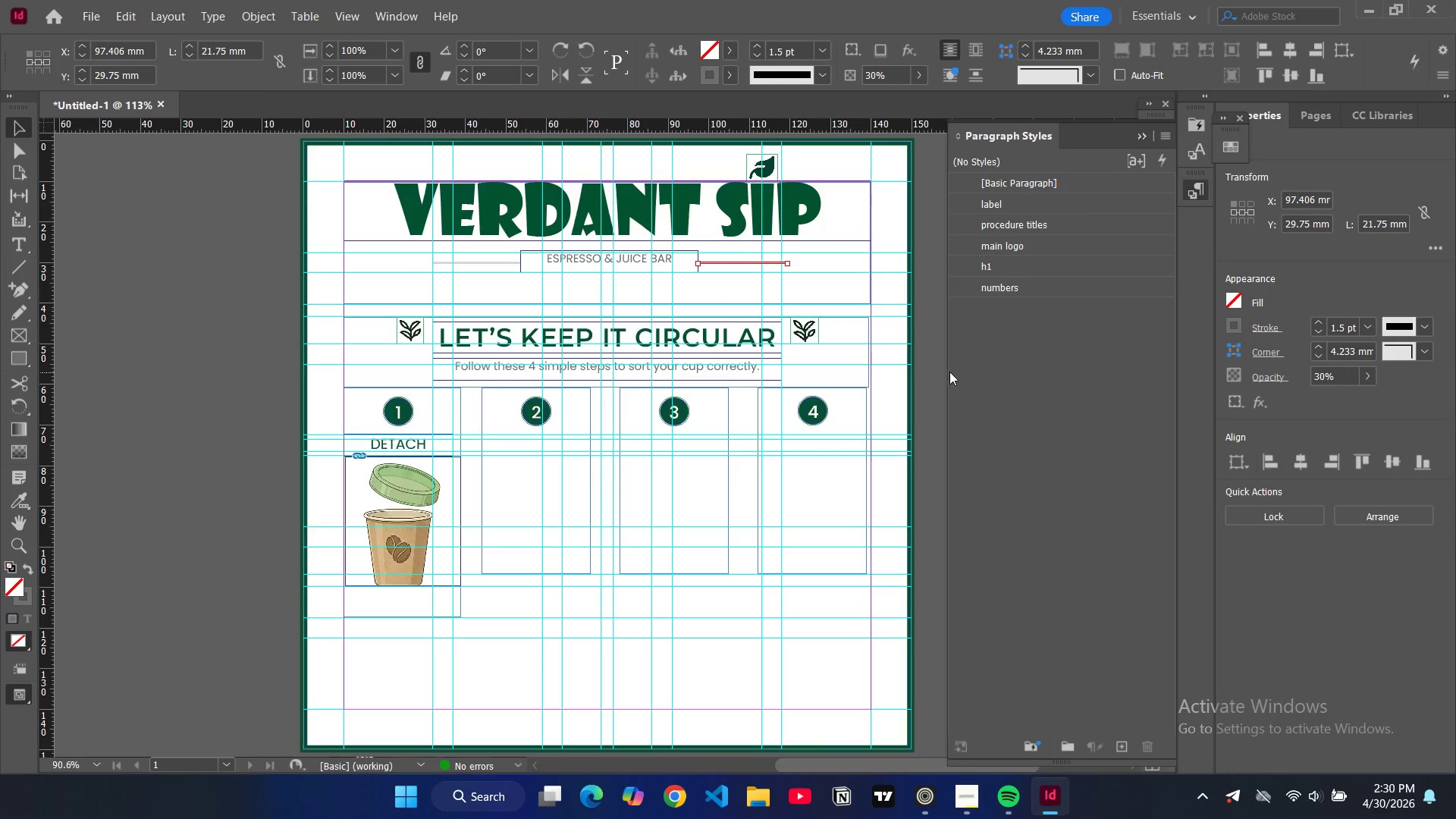 
left_click([928, 369])
 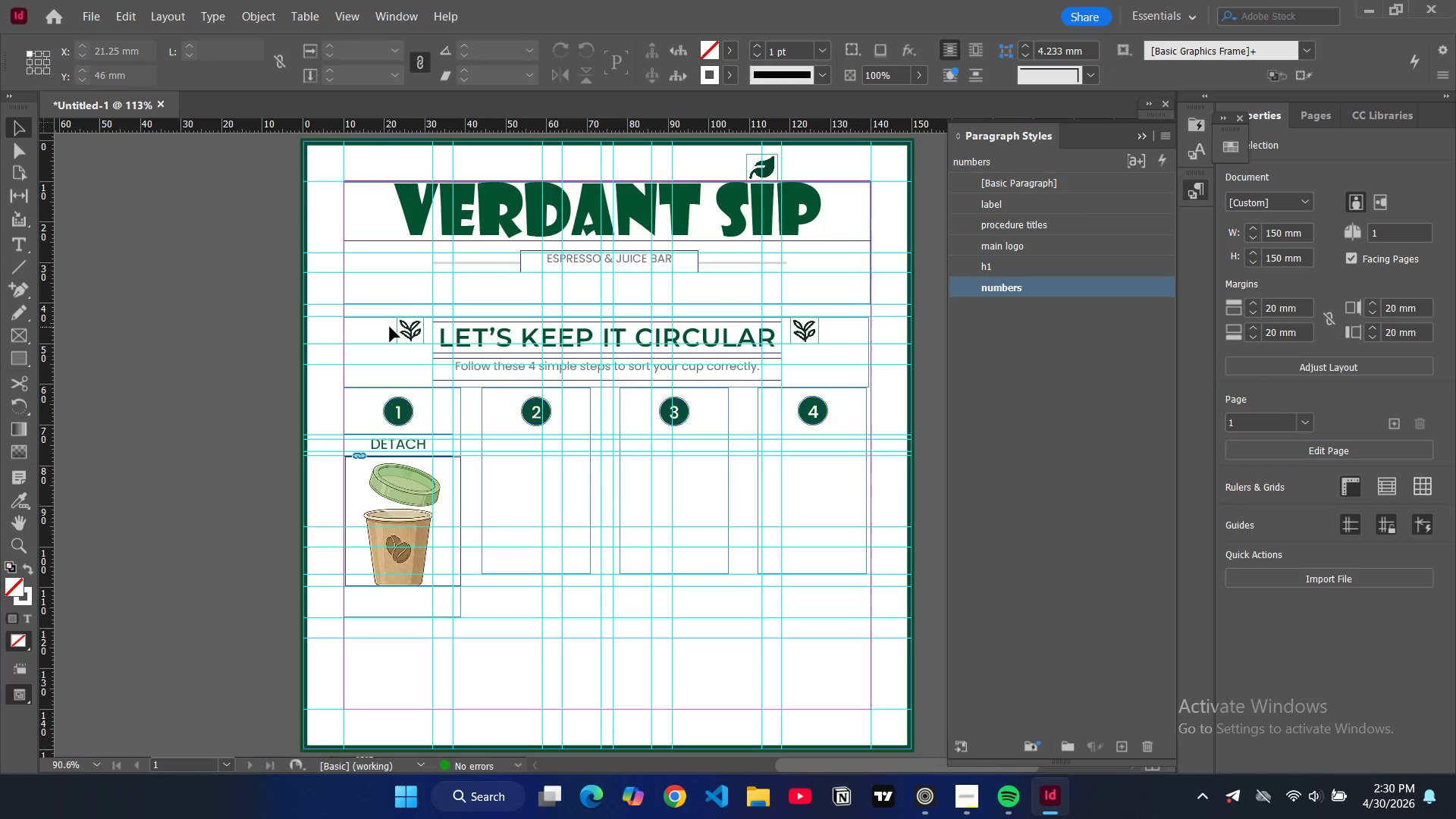 
double_click([354, 321])
 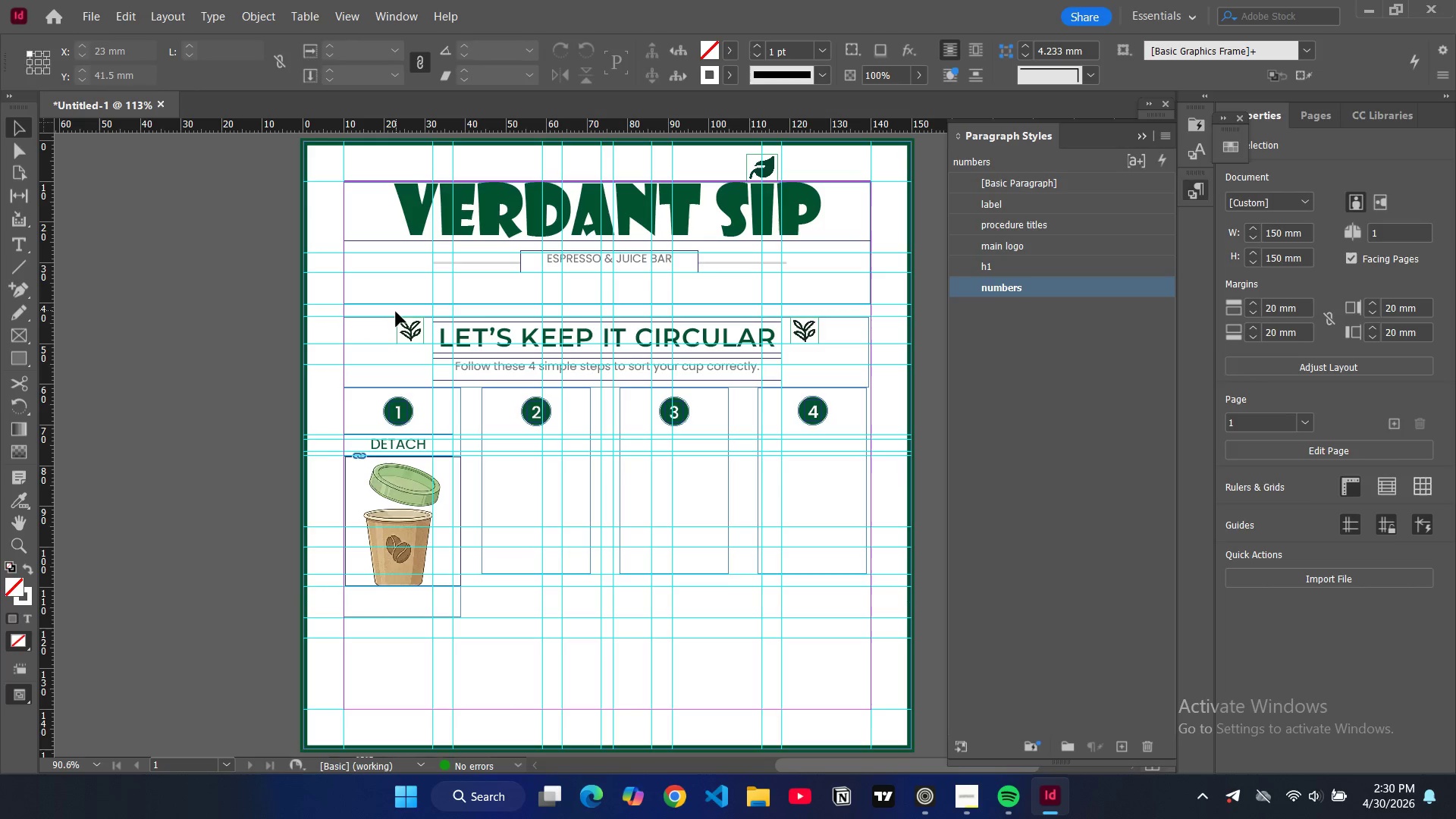 
left_click_drag(start_coordinate=[395, 315], to_coordinate=[406, 284])
 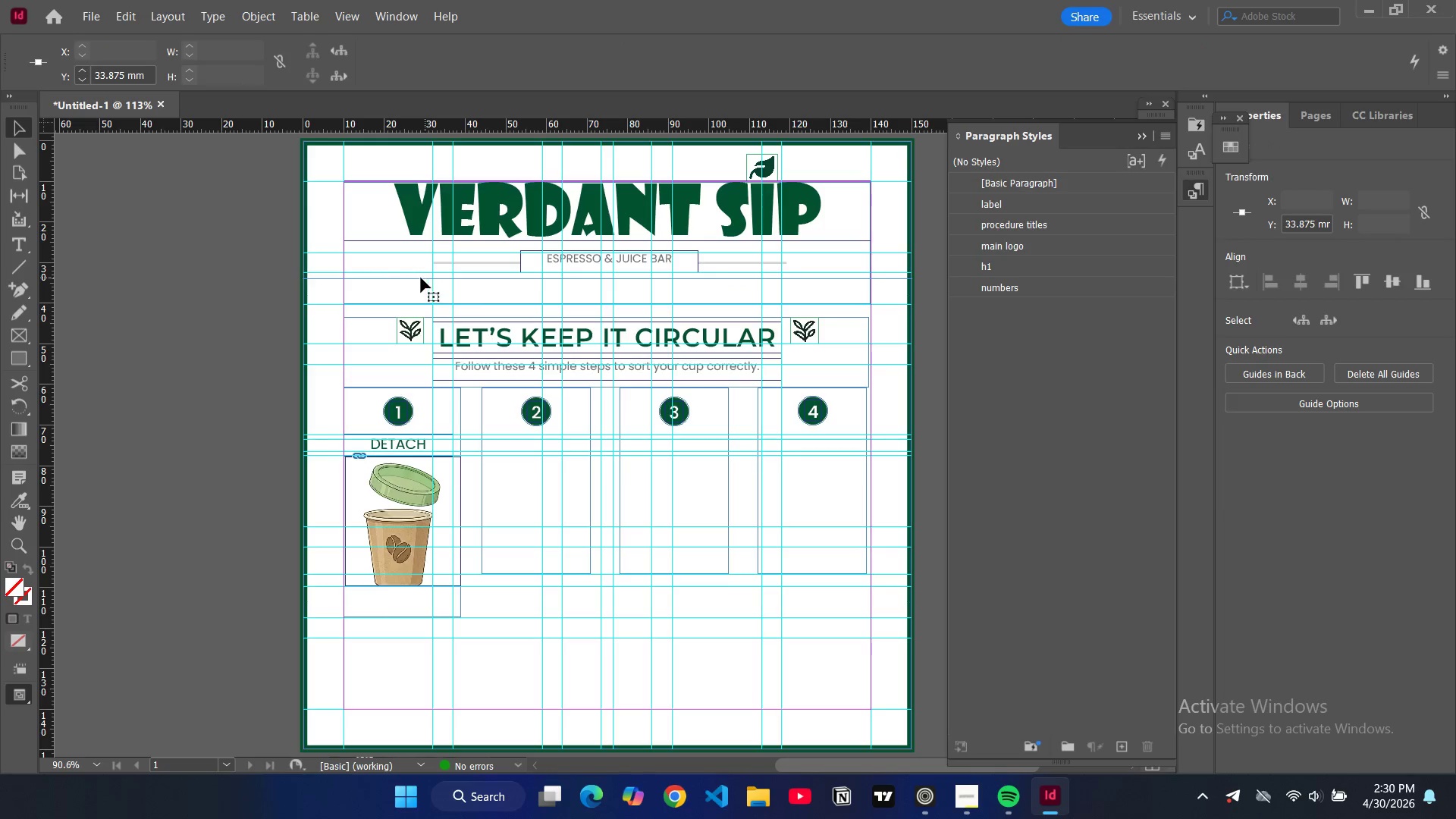 
left_click_drag(start_coordinate=[416, 277], to_coordinate=[418, 289])
 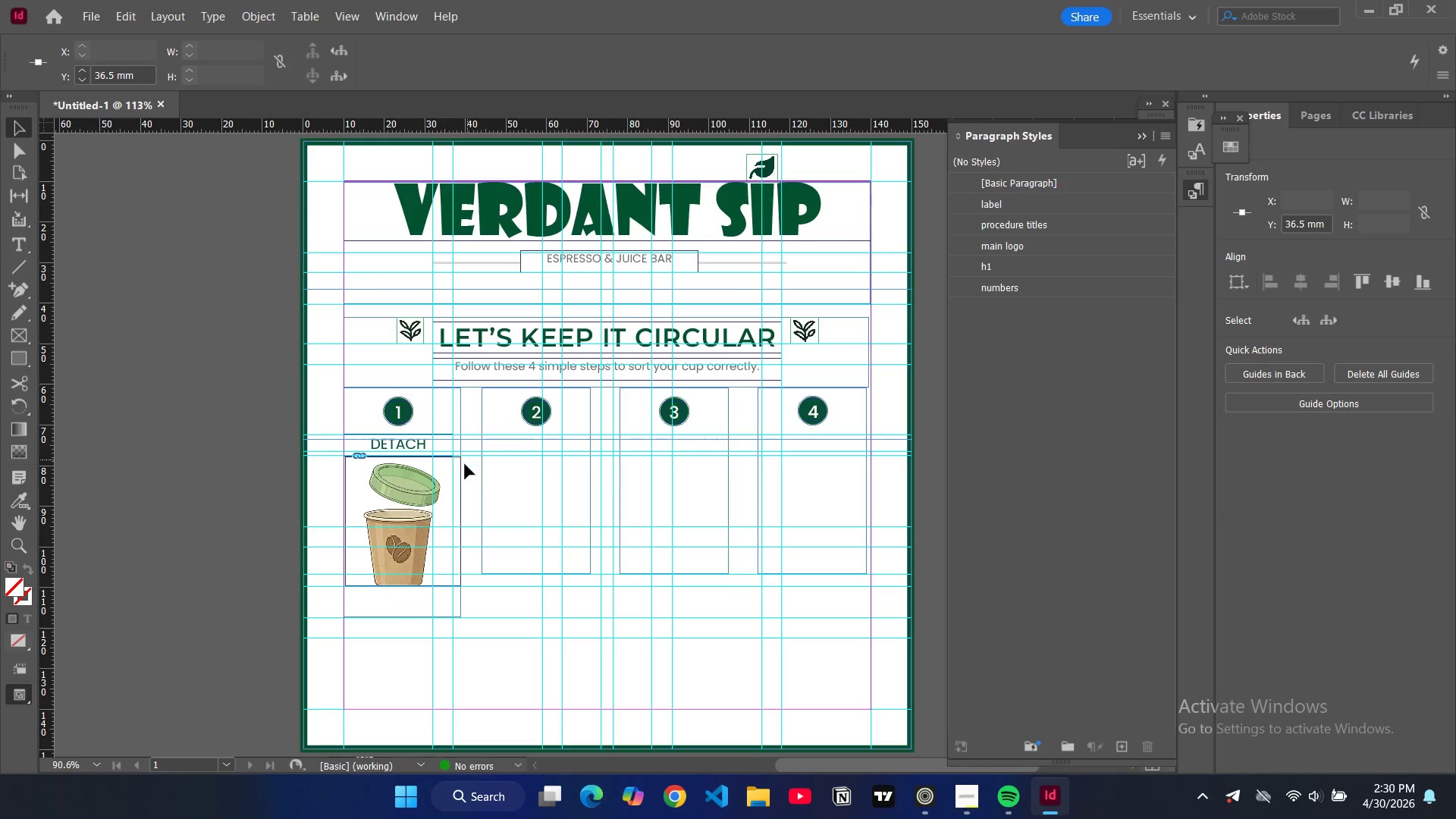 
left_click_drag(start_coordinate=[453, 514], to_coordinate=[461, 514])
 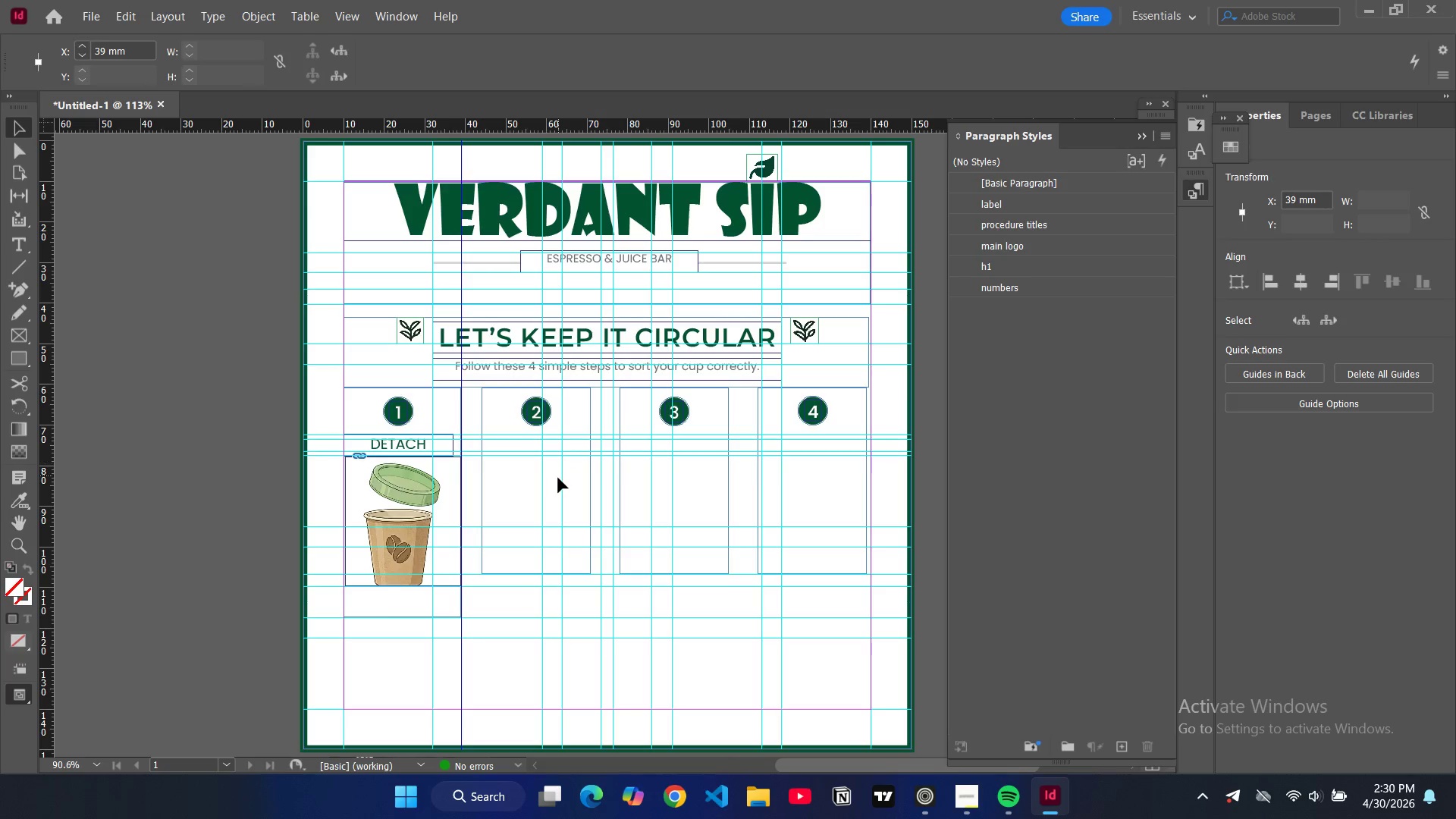 
left_click_drag(start_coordinate=[562, 485], to_coordinate=[594, 485])
 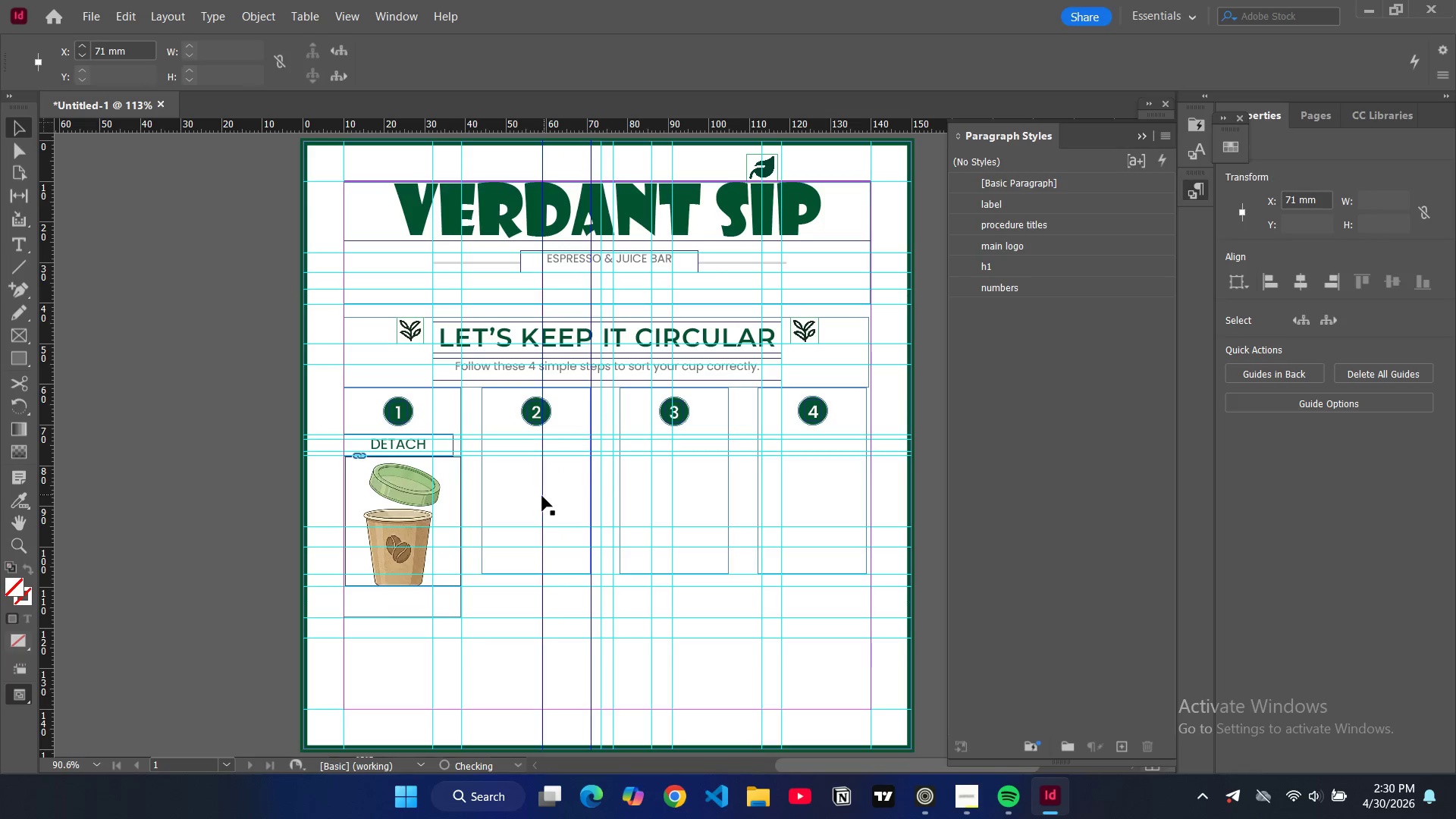 
left_click_drag(start_coordinate=[541, 496], to_coordinate=[480, 504])
 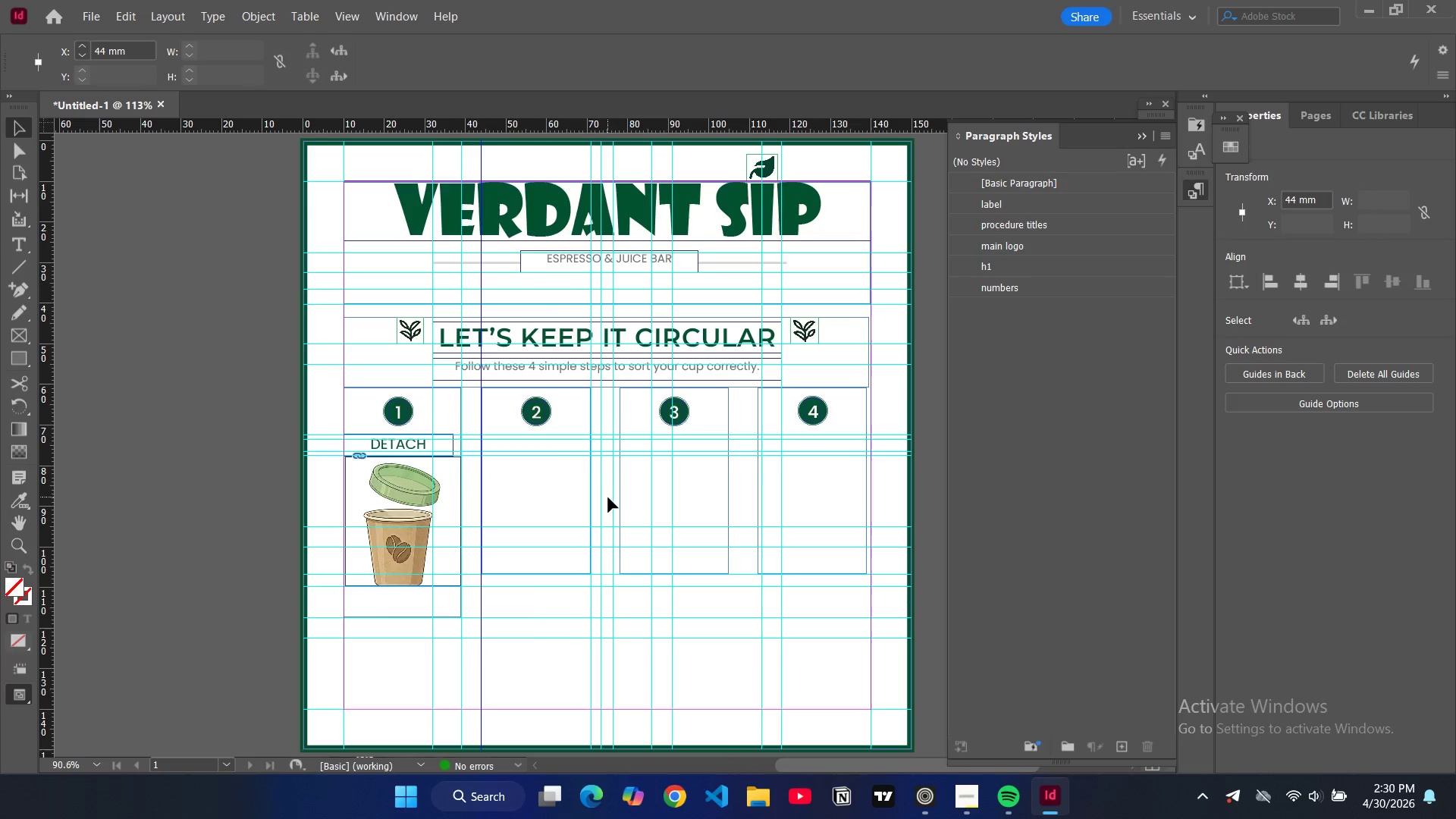 
left_click_drag(start_coordinate=[610, 501], to_coordinate=[617, 502])
 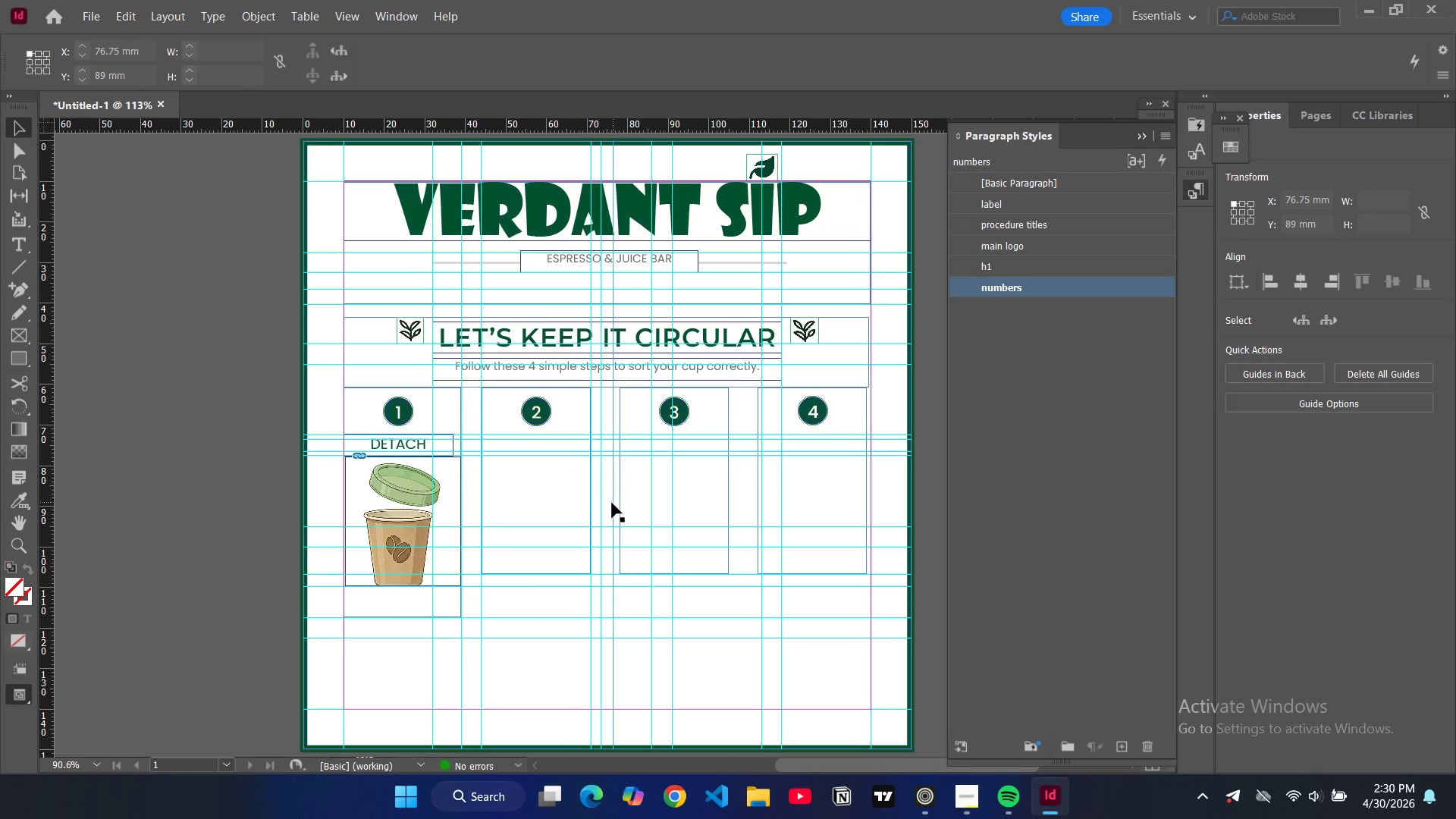 
left_click_drag(start_coordinate=[612, 503], to_coordinate=[622, 504])
 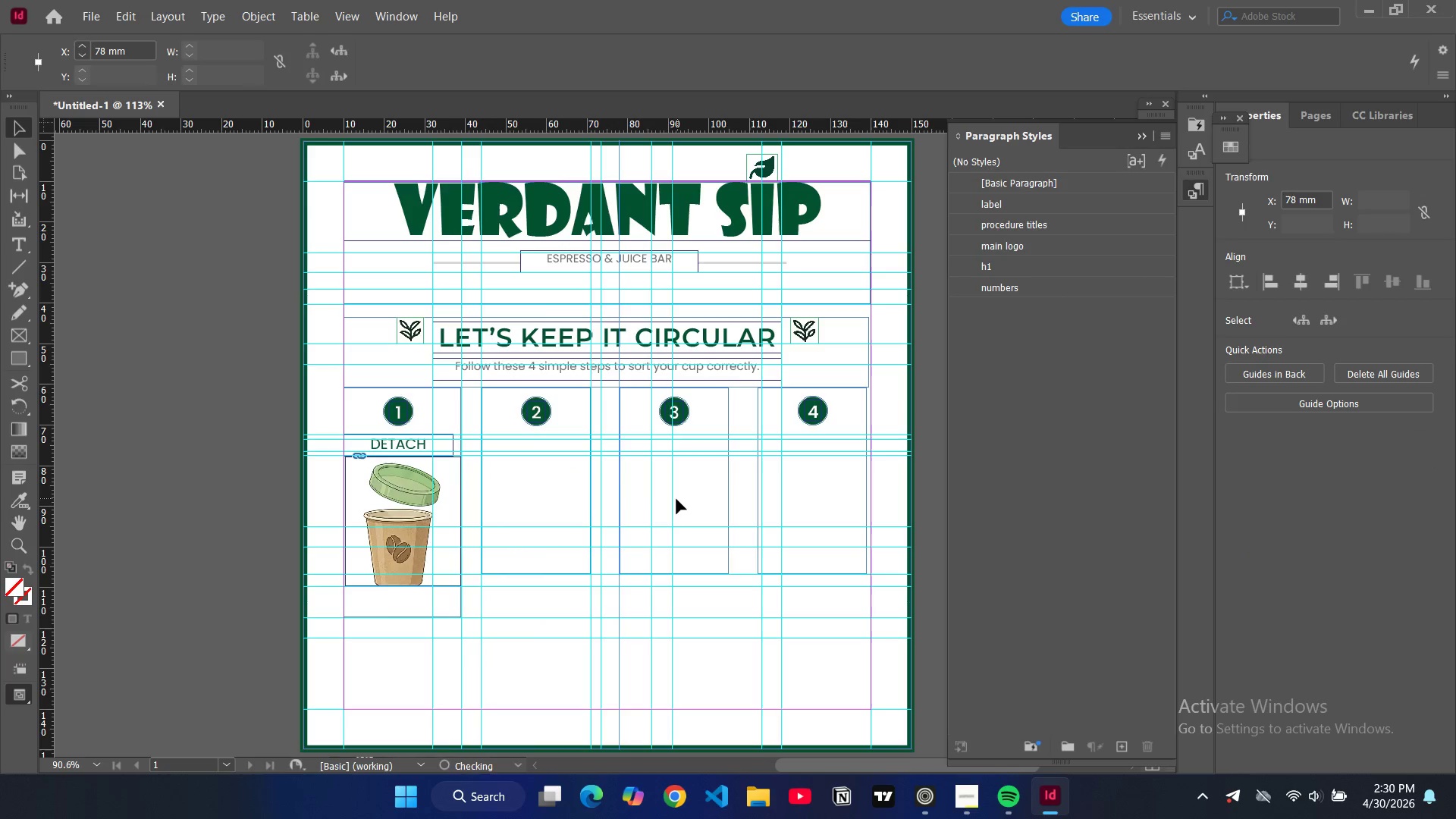 
left_click_drag(start_coordinate=[671, 498], to_coordinate=[731, 502])
 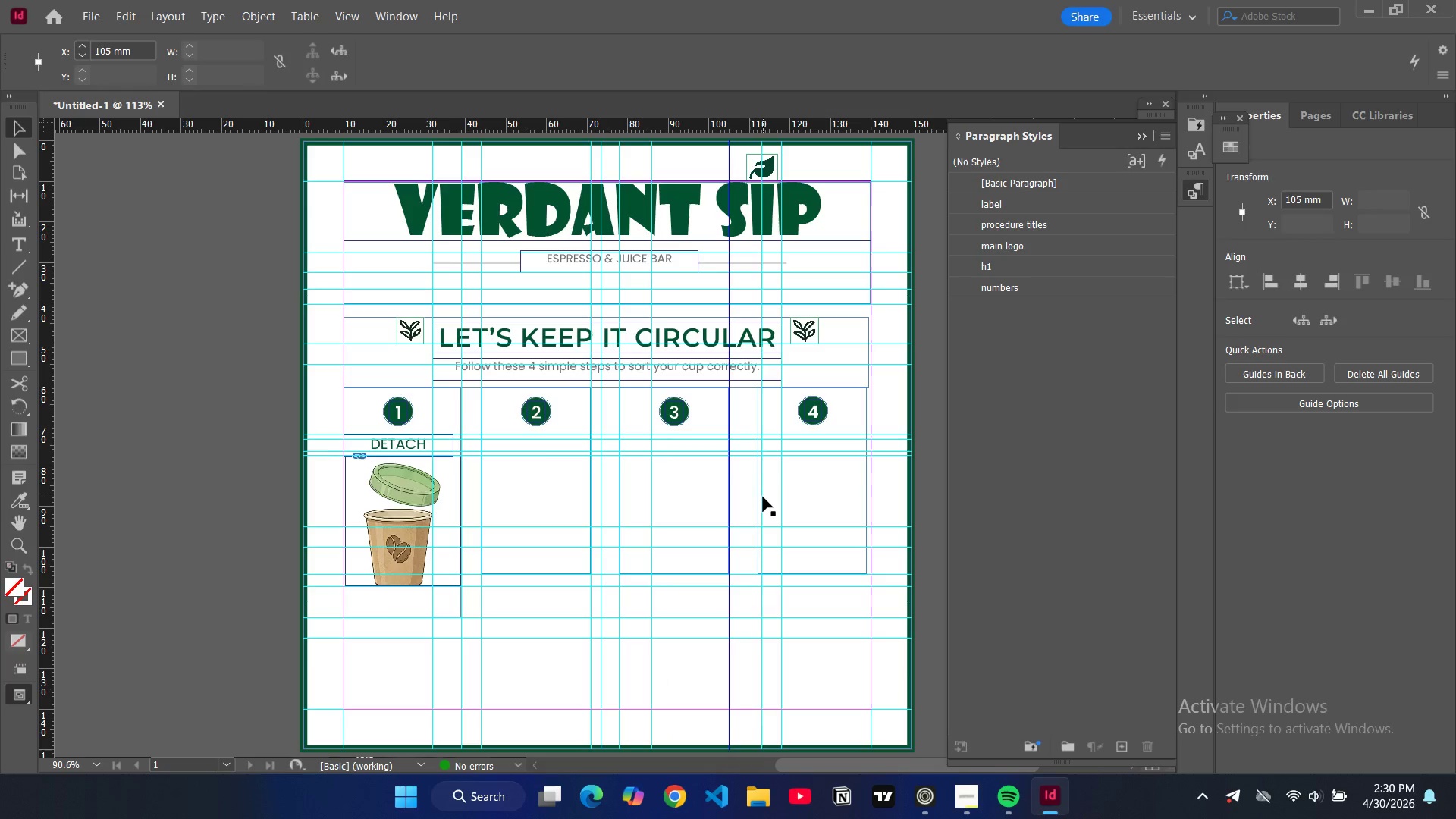 
left_click_drag(start_coordinate=[763, 497], to_coordinate=[758, 497])
 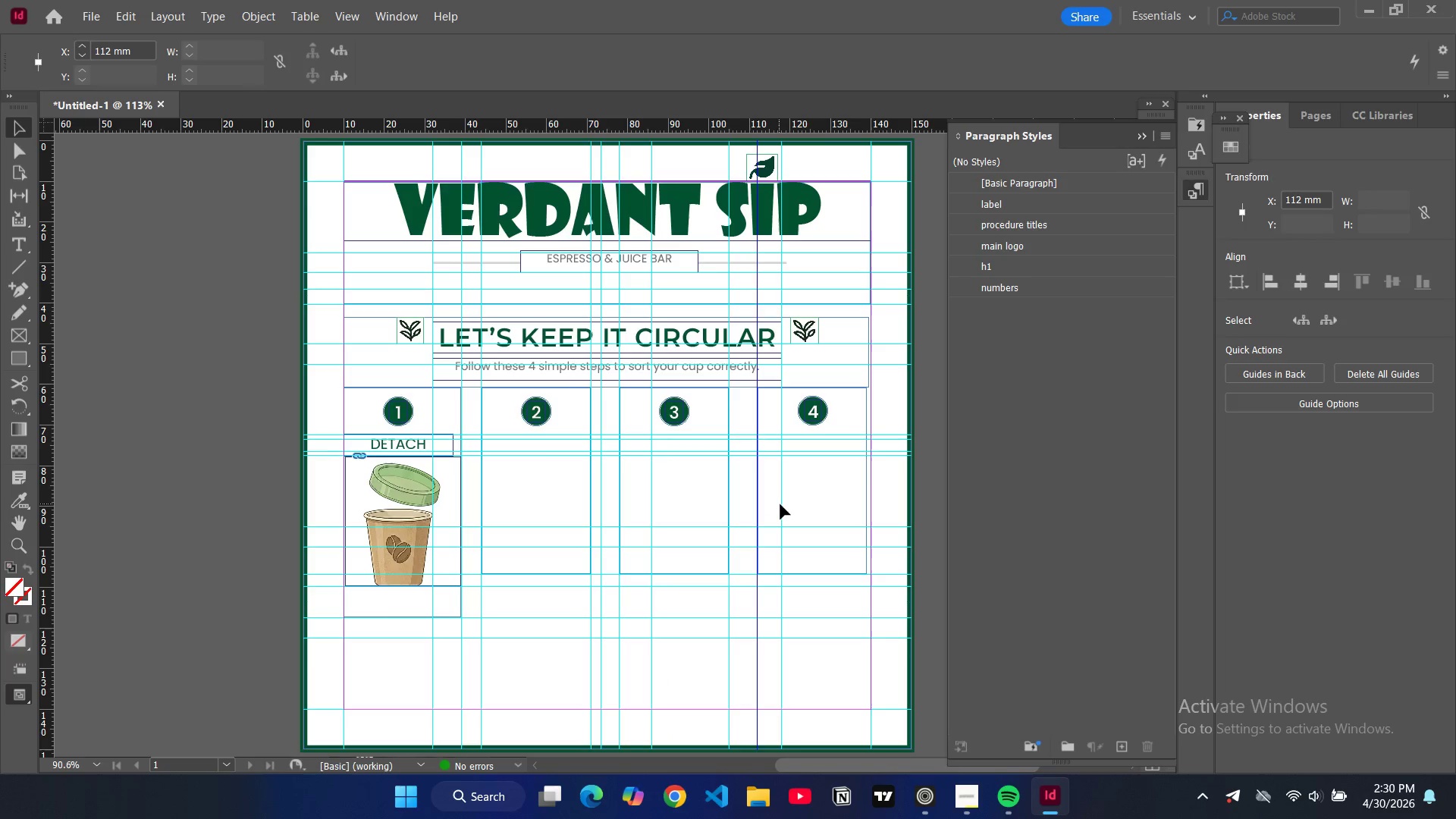 
left_click_drag(start_coordinate=[782, 504], to_coordinate=[873, 511])
 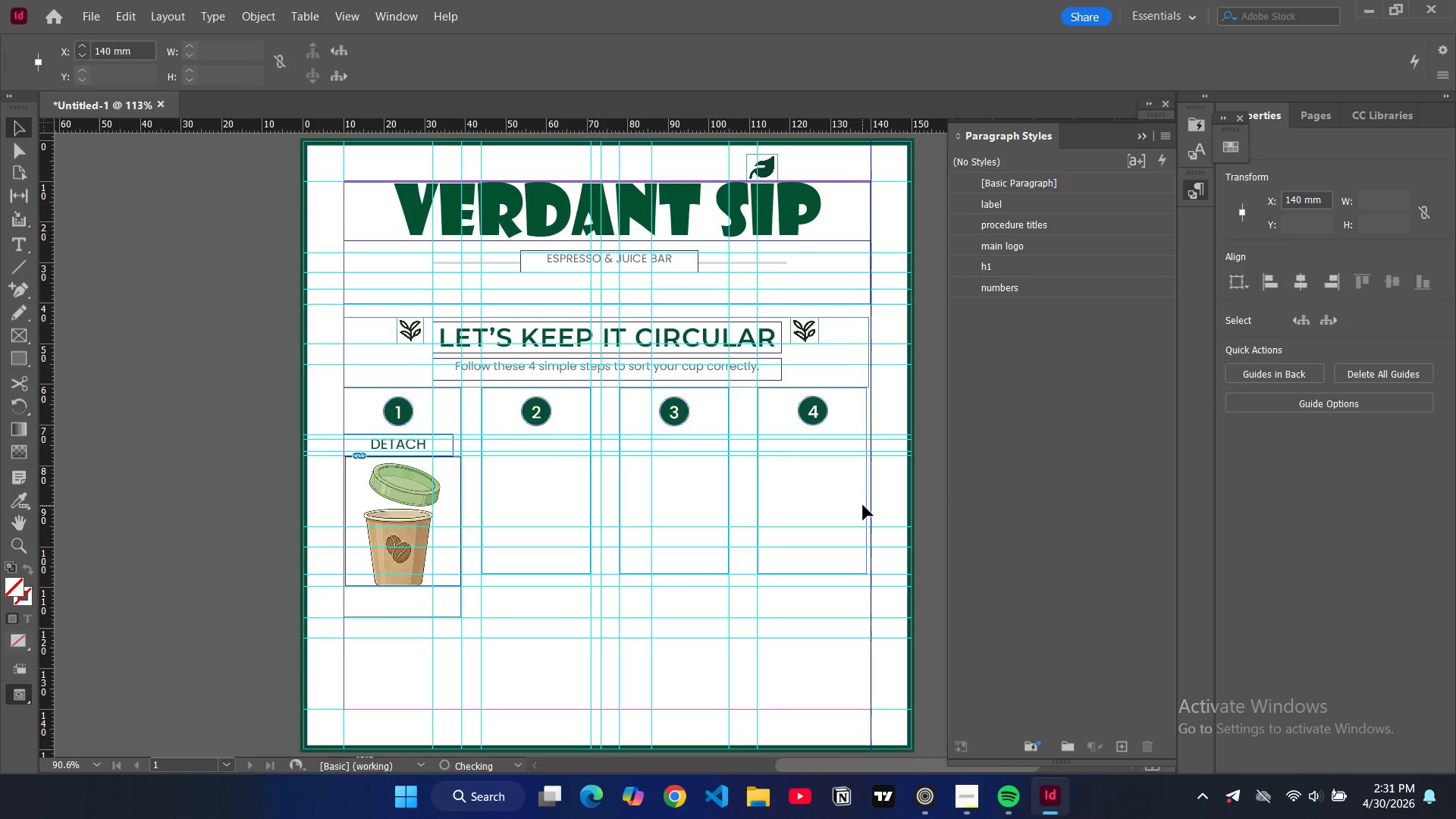 
left_click([863, 504])
 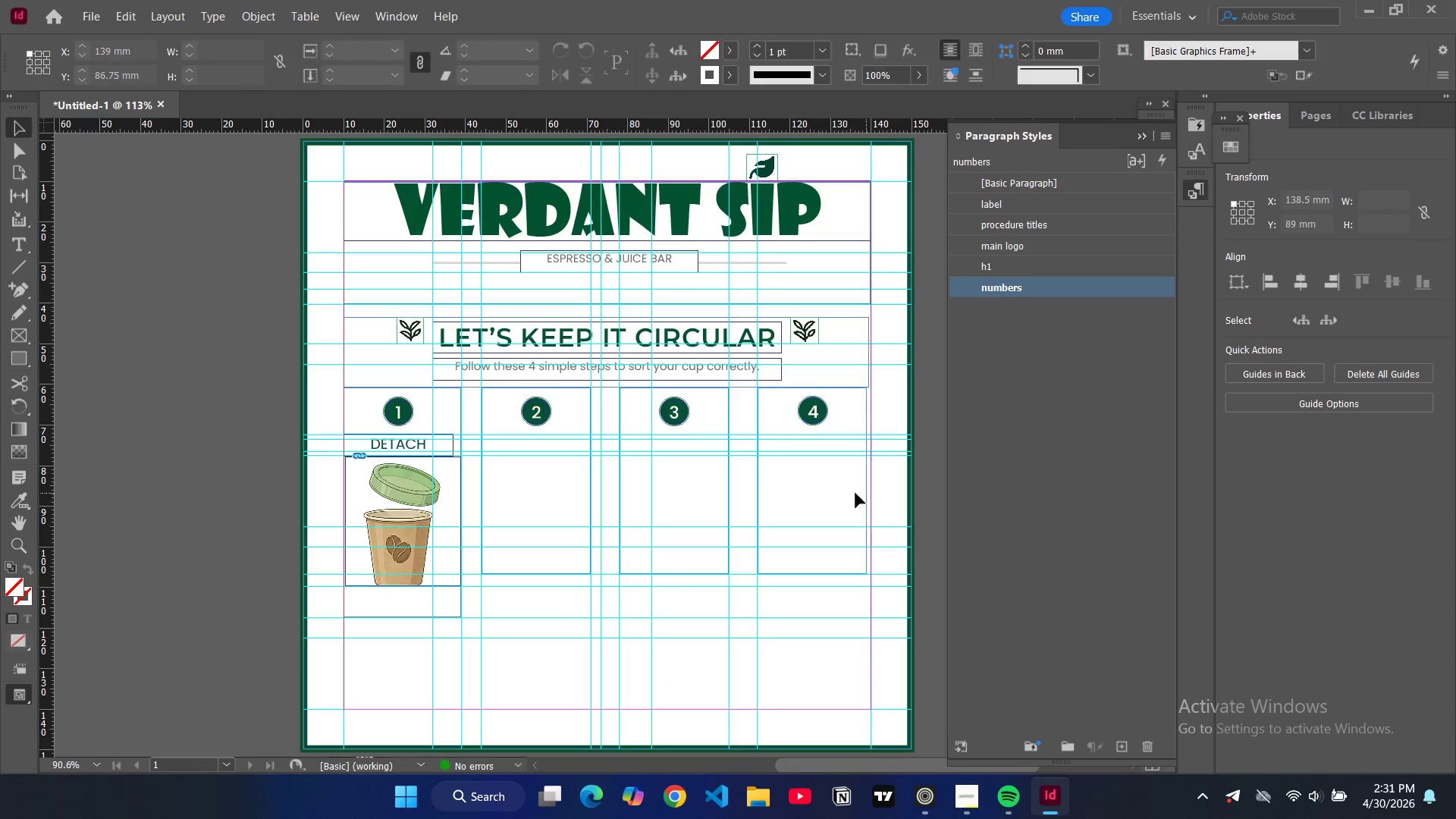 
double_click([855, 493])
 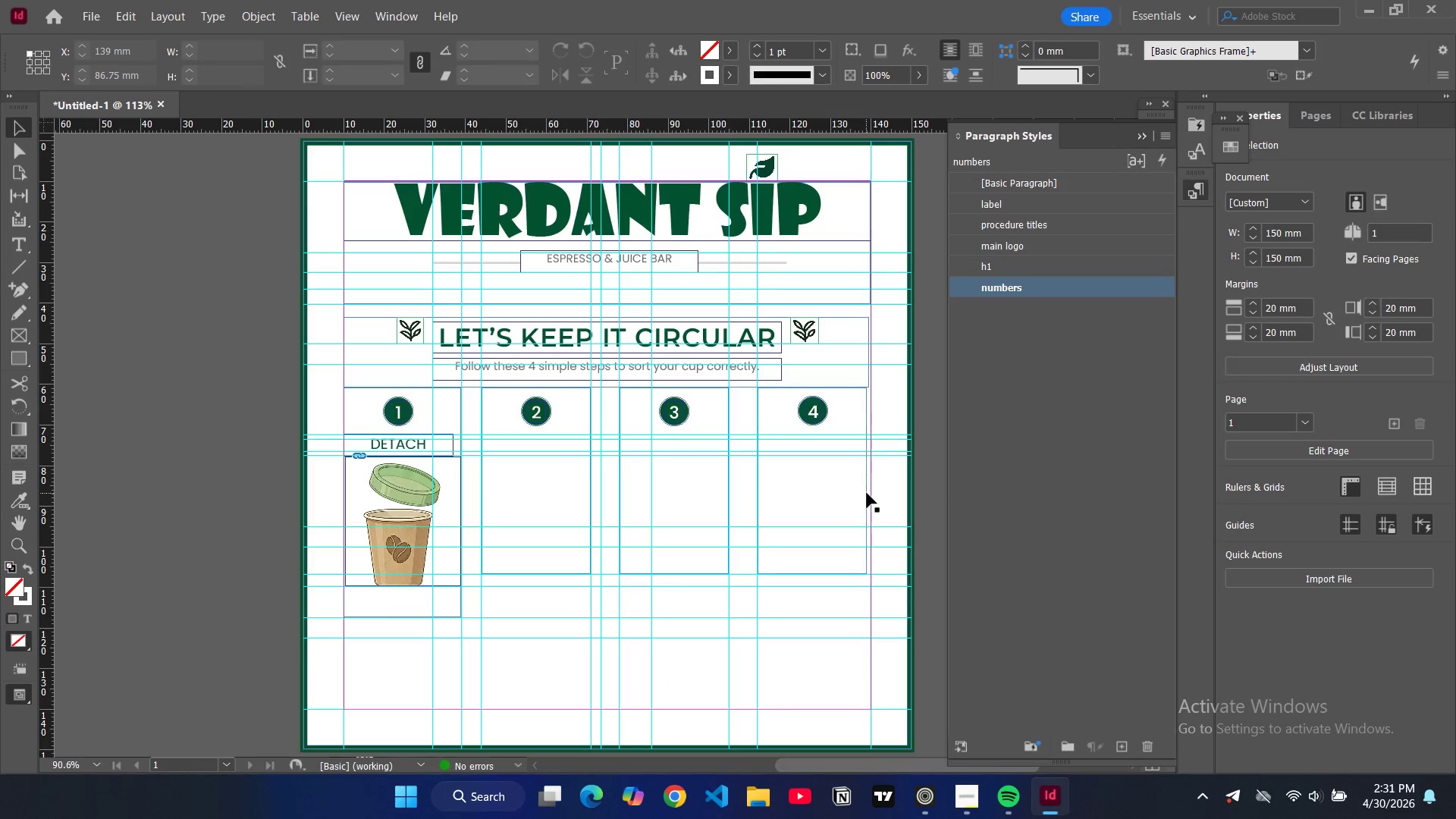 
double_click([867, 493])
 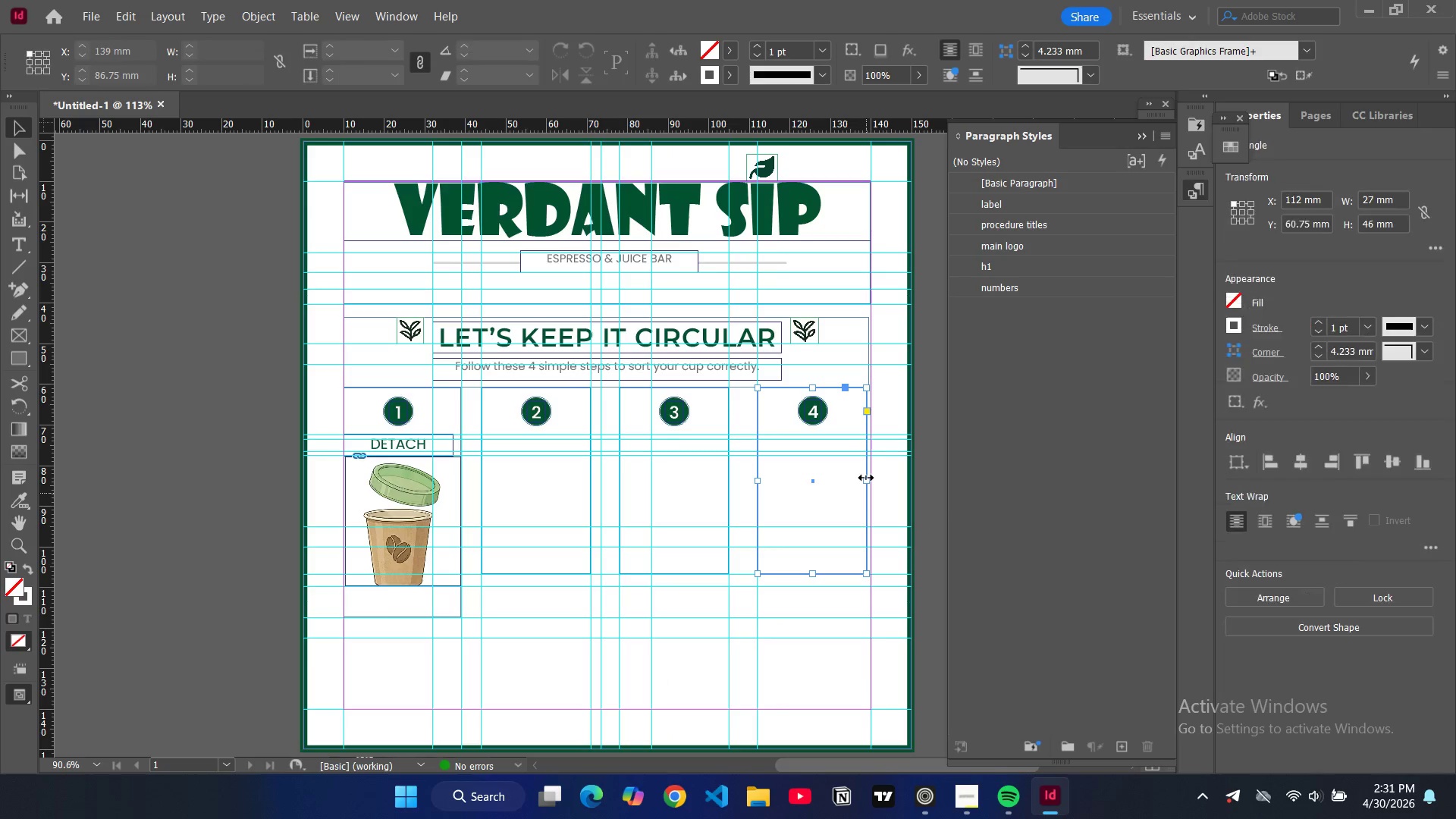 
left_click_drag(start_coordinate=[866, 479], to_coordinate=[872, 482])
 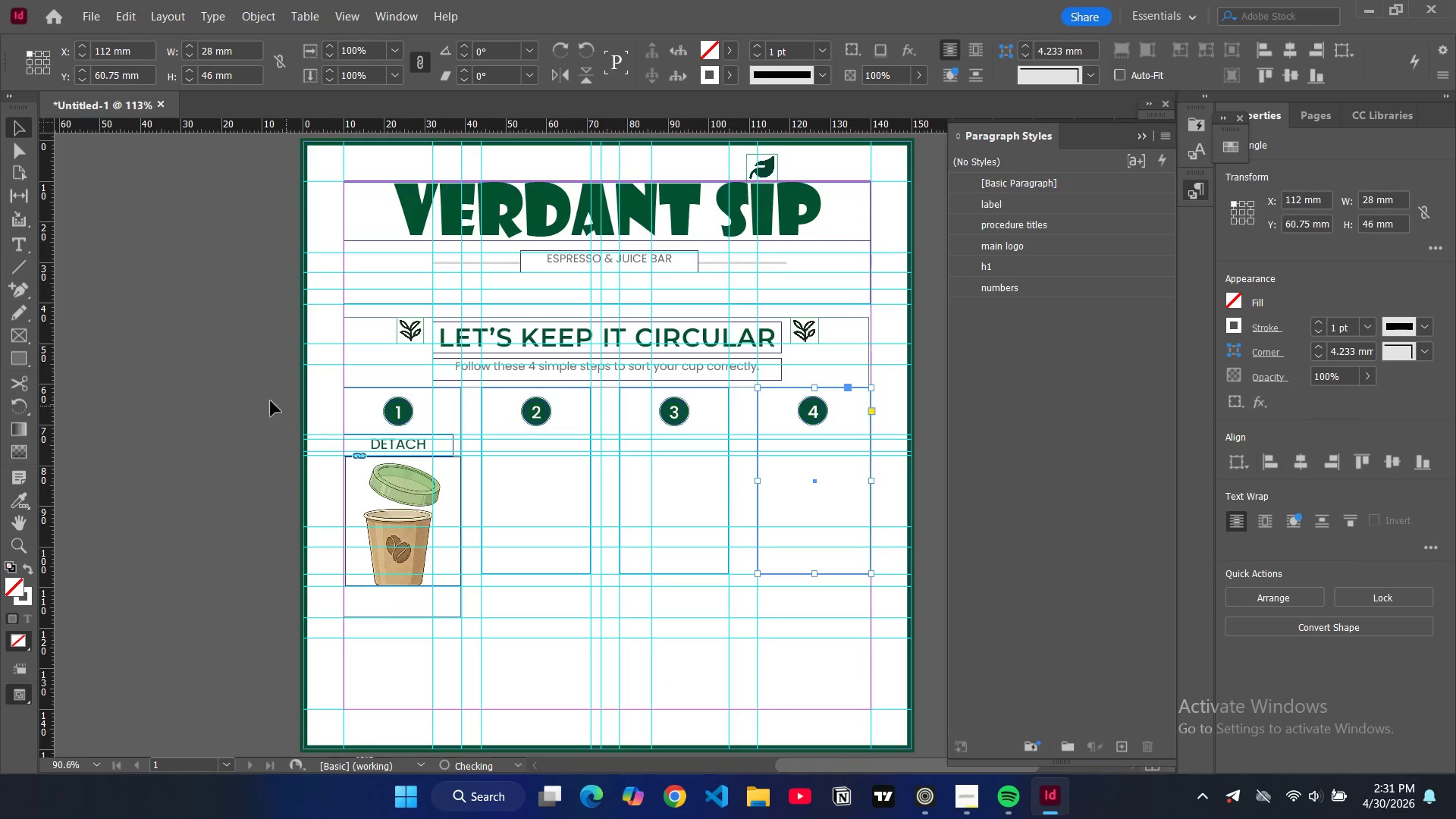 
left_click([261, 397])
 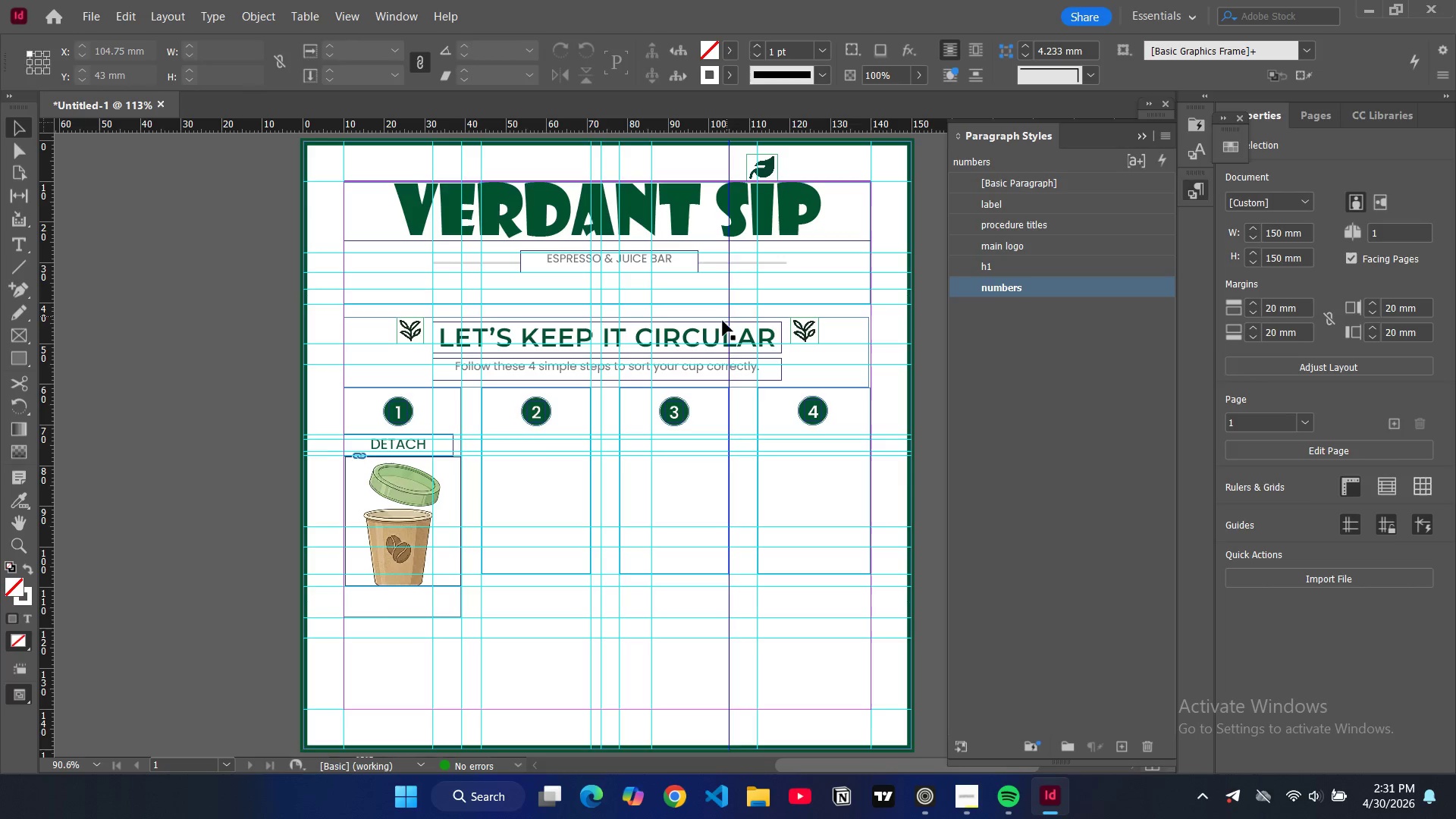 
left_click_drag(start_coordinate=[717, 334], to_coordinate=[721, 287])
 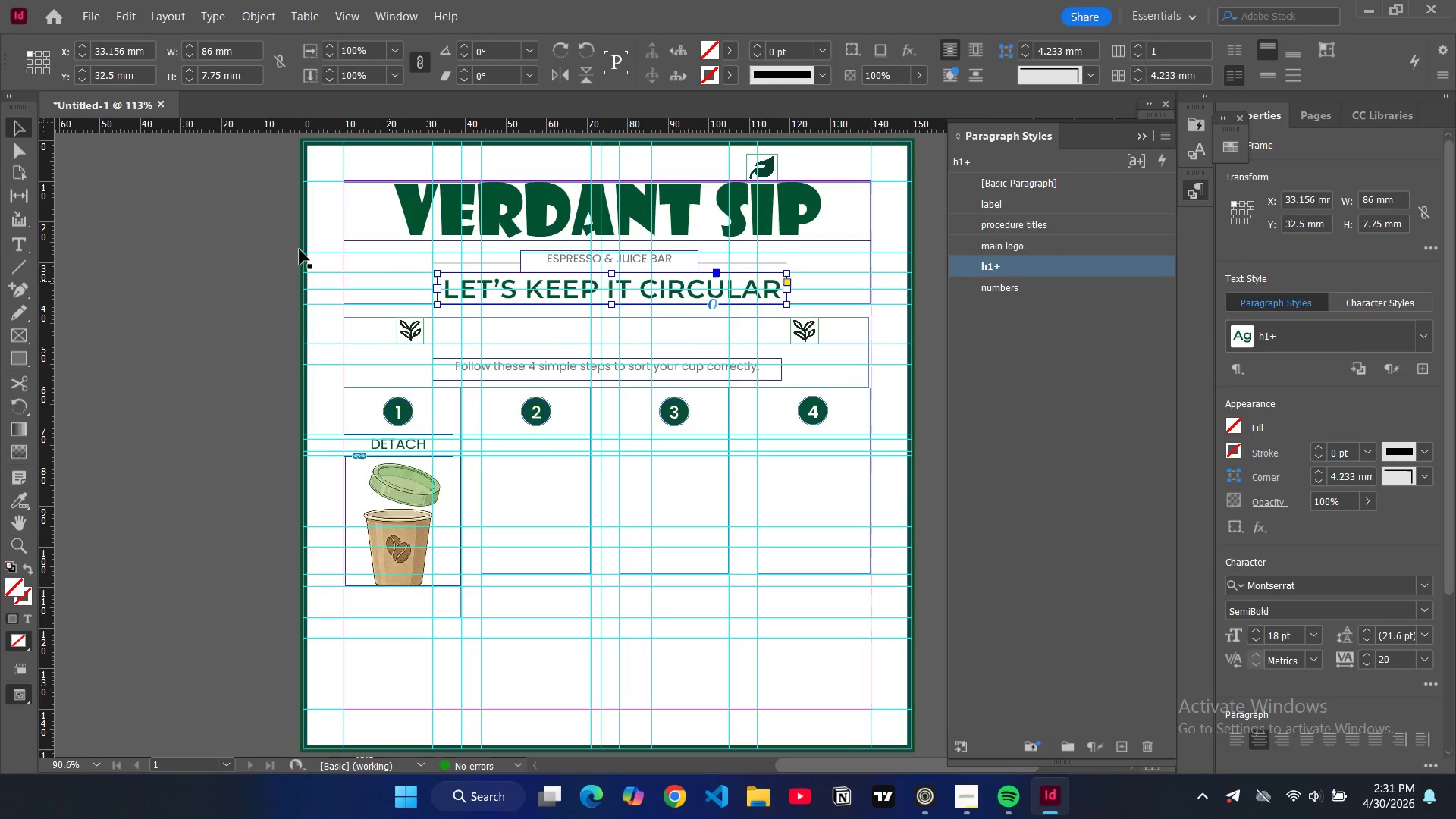 
left_click([221, 262])
 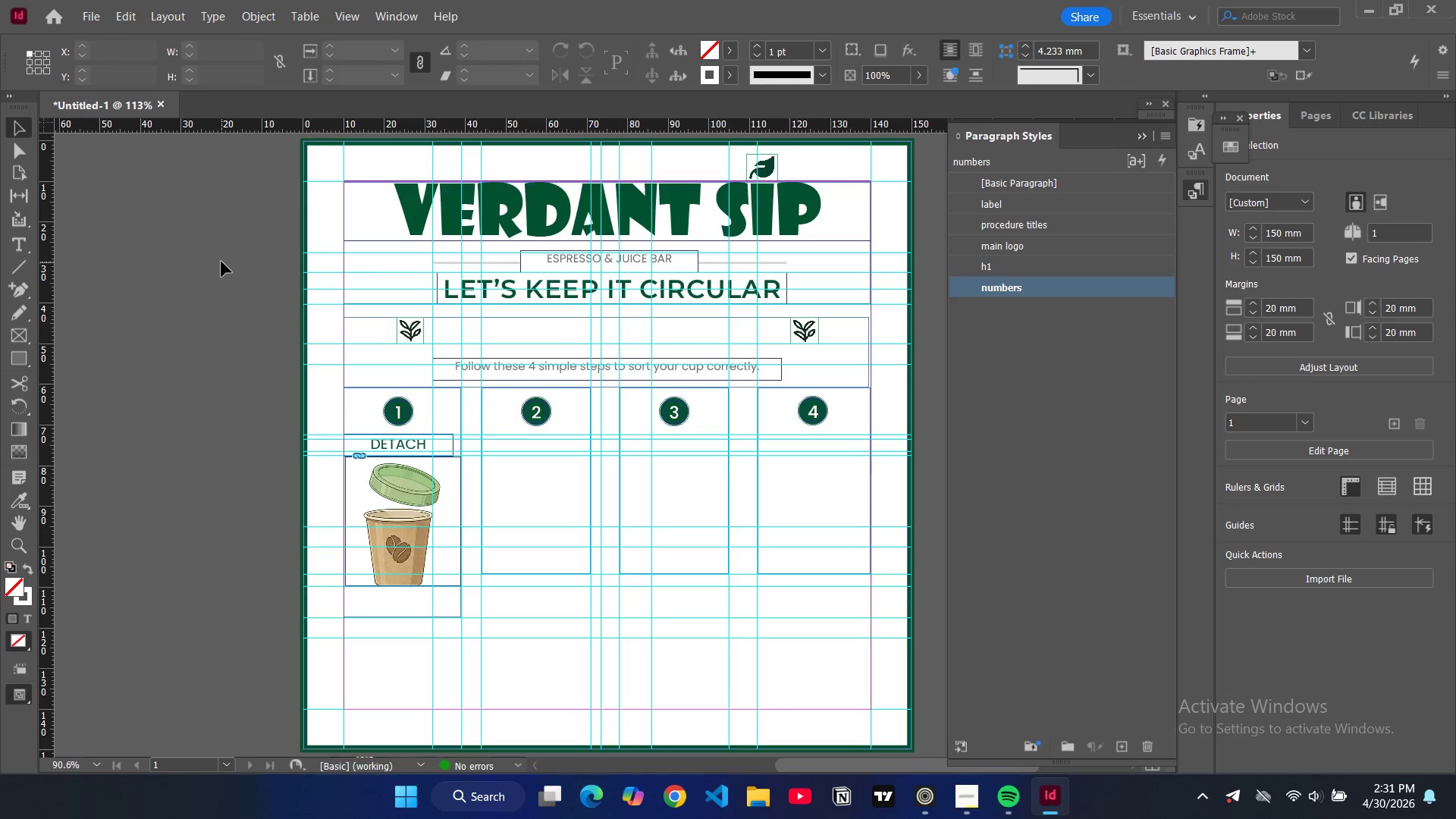 
type(ww)
 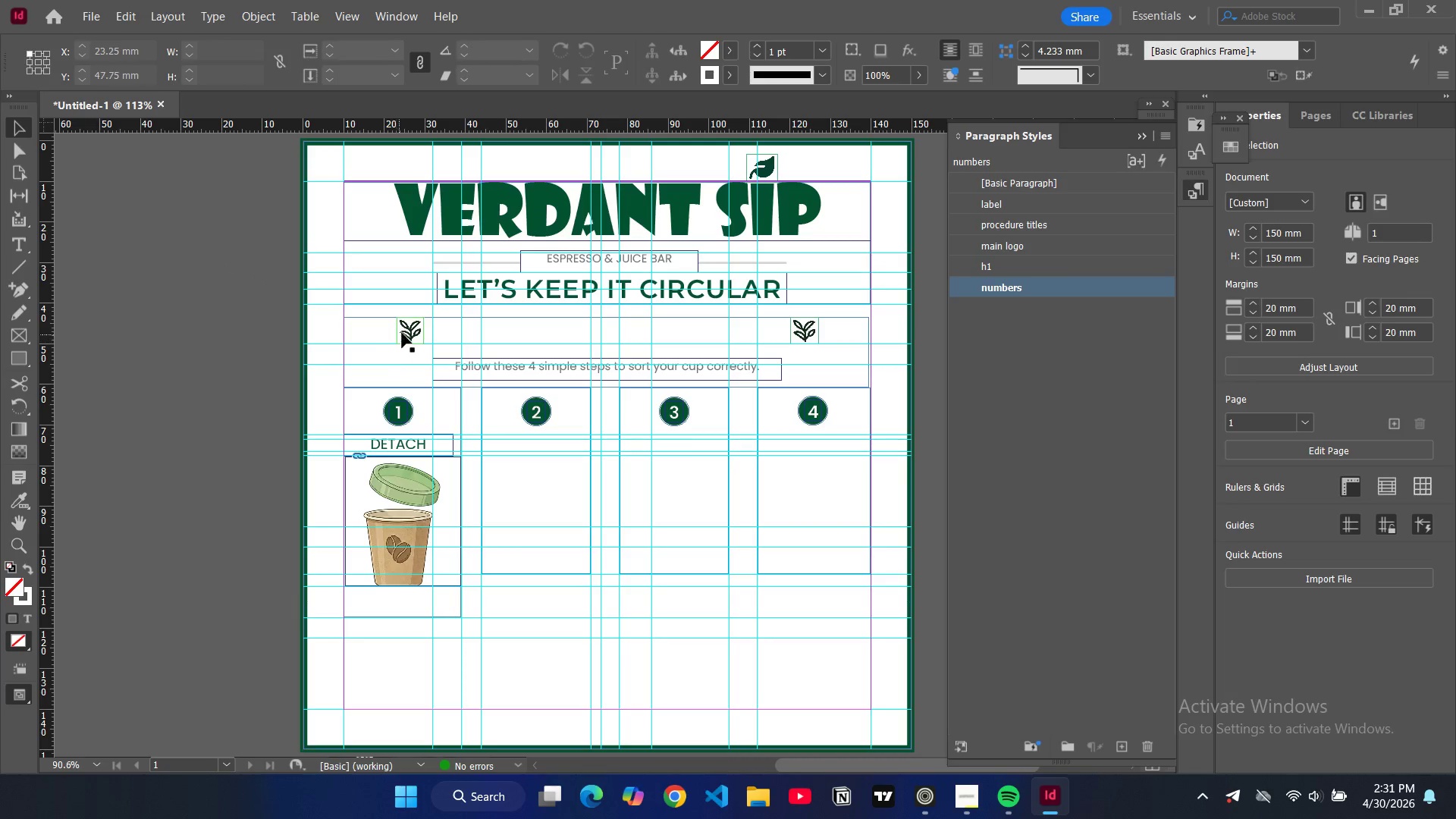 
left_click_drag(start_coordinate=[404, 331], to_coordinate=[415, 286])
 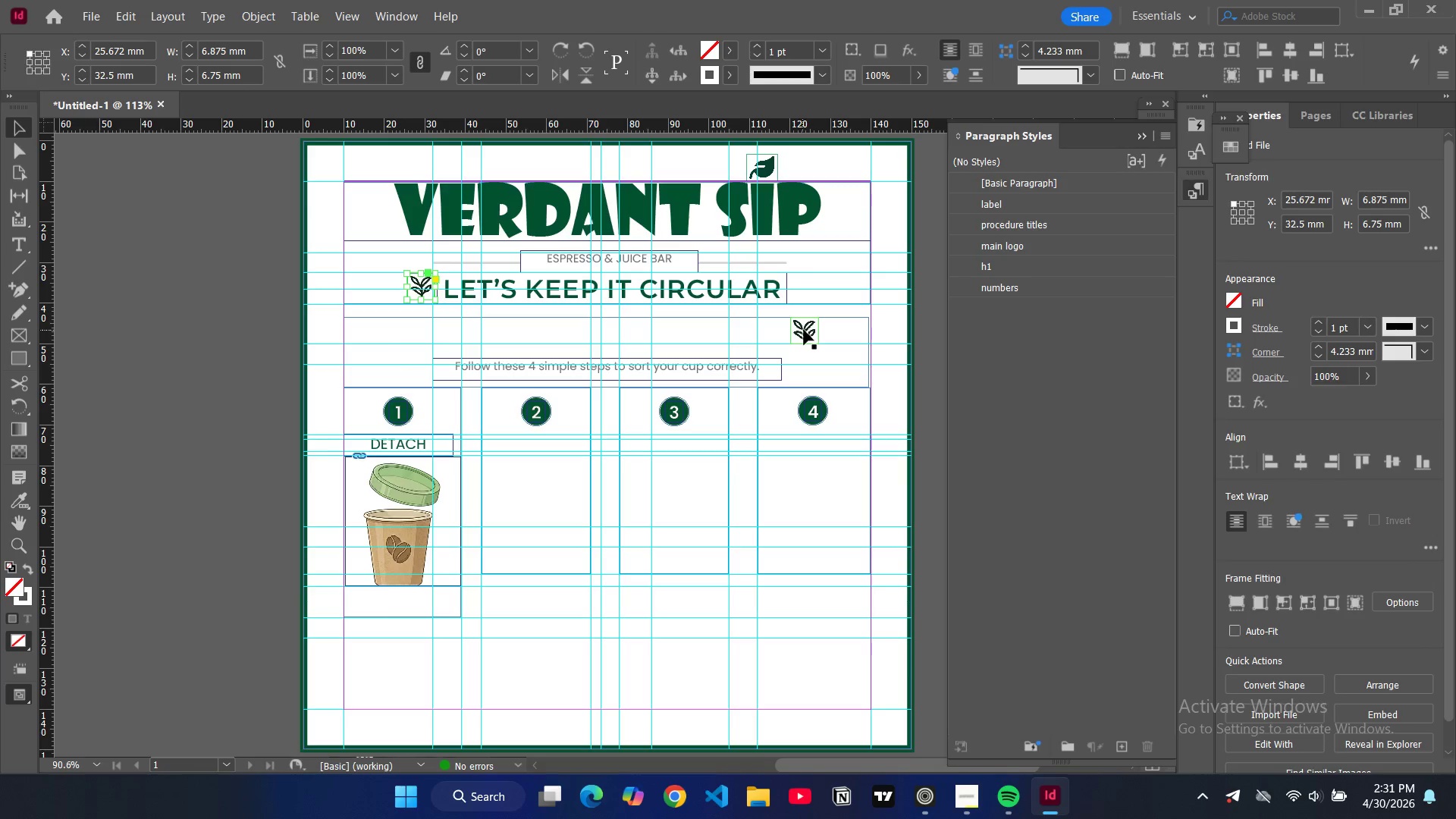 
left_click_drag(start_coordinate=[805, 330], to_coordinate=[802, 281])
 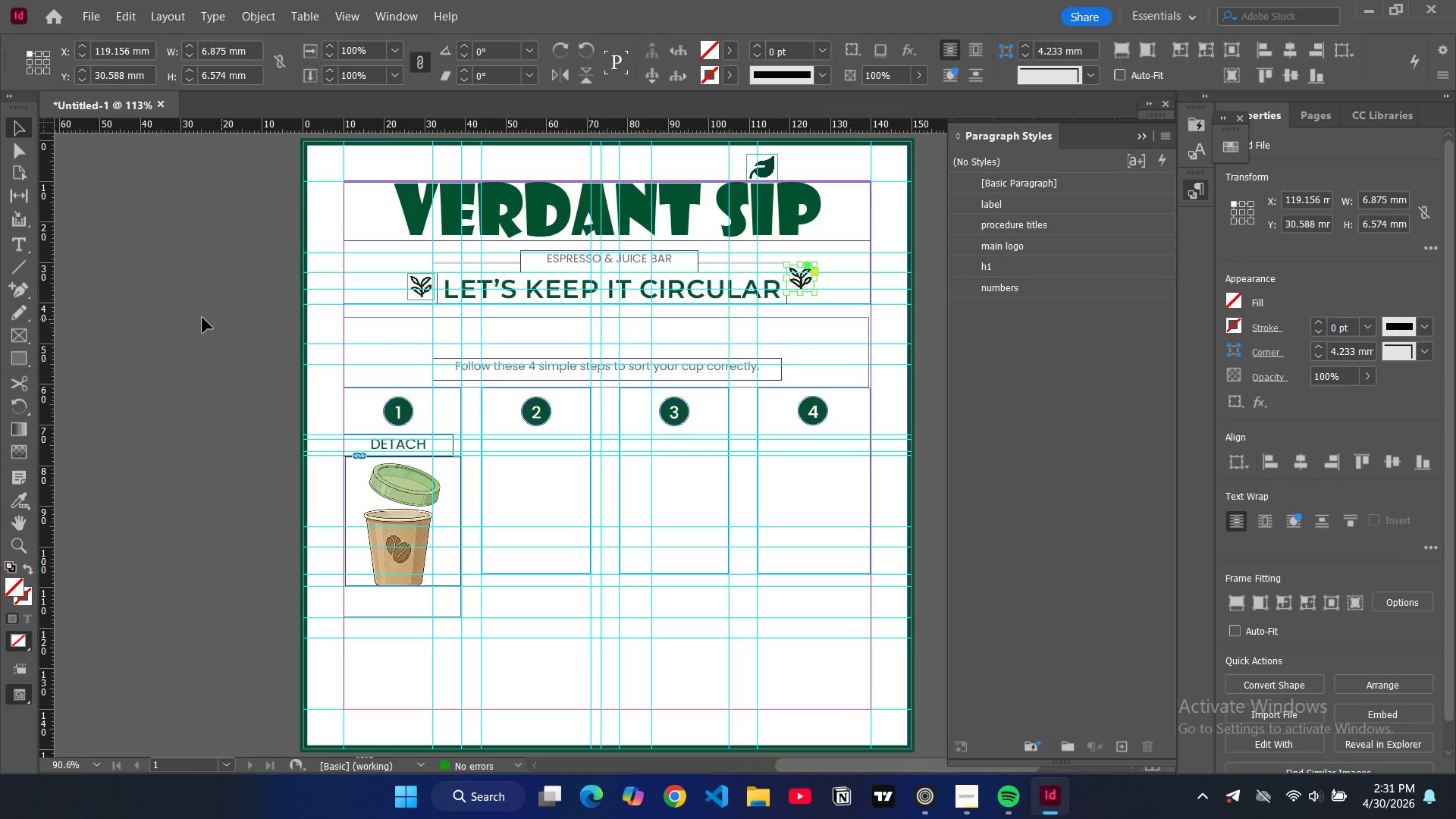 
left_click([202, 318])
 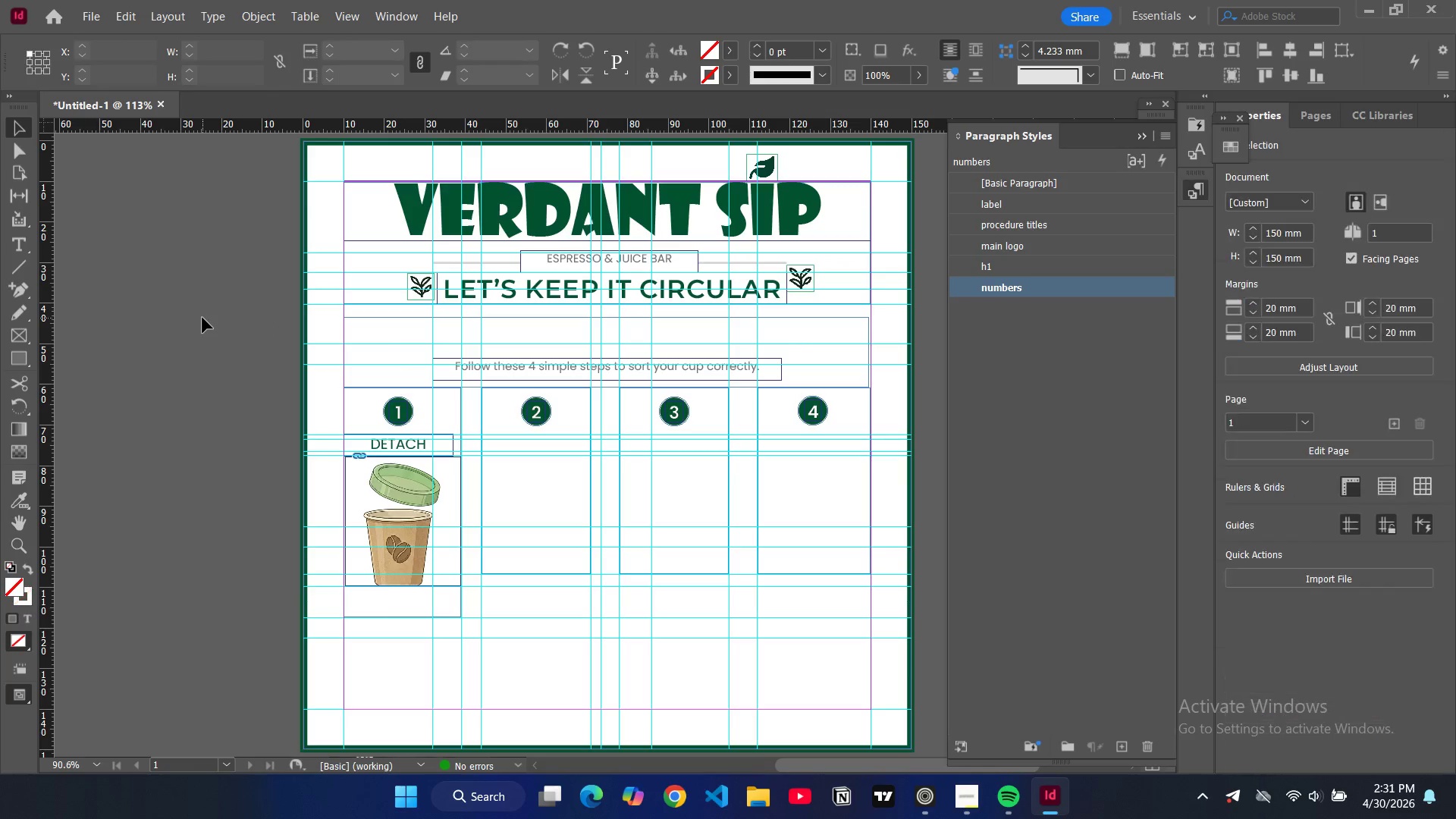 
key(W)
 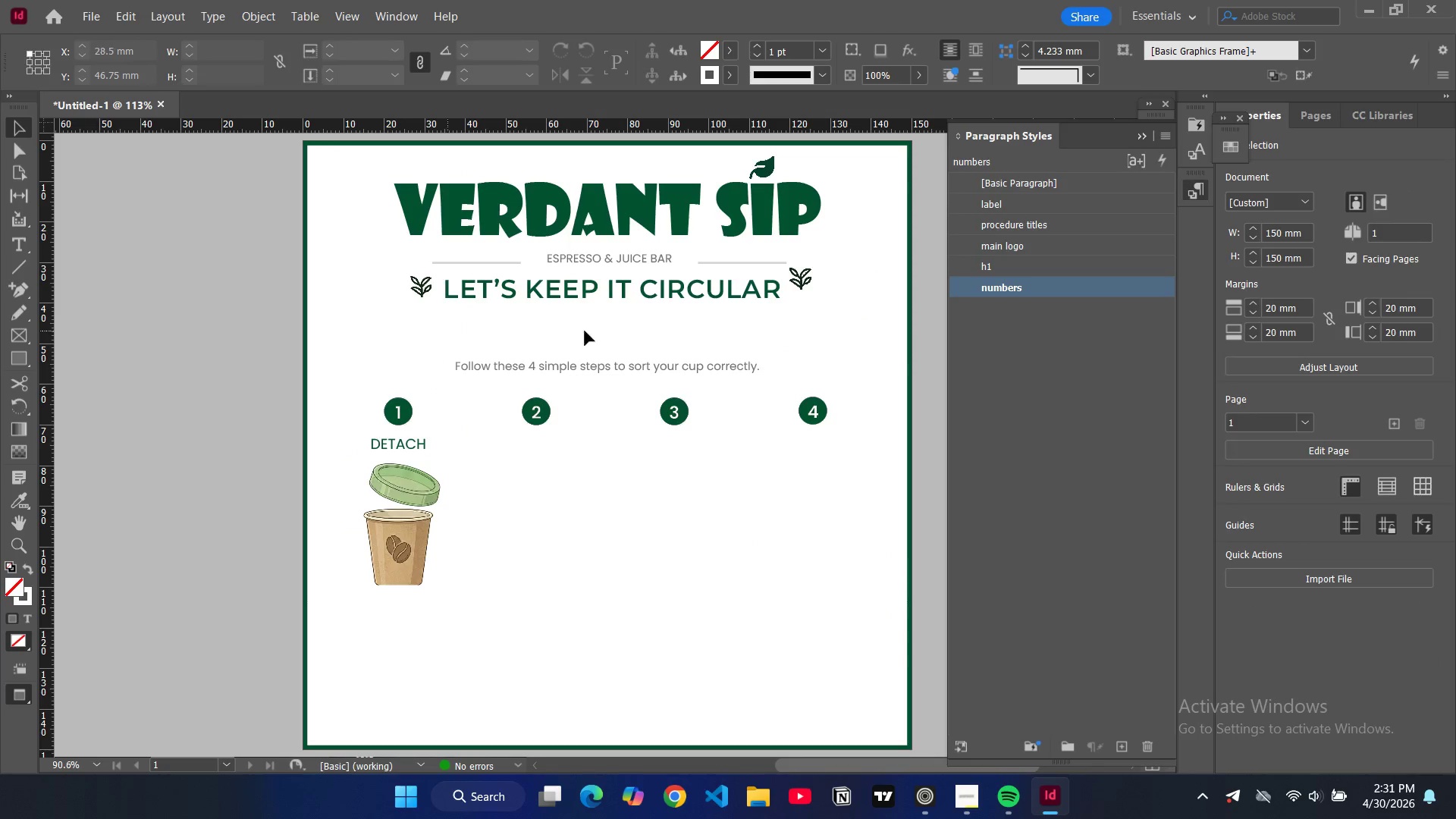 
key(W)
 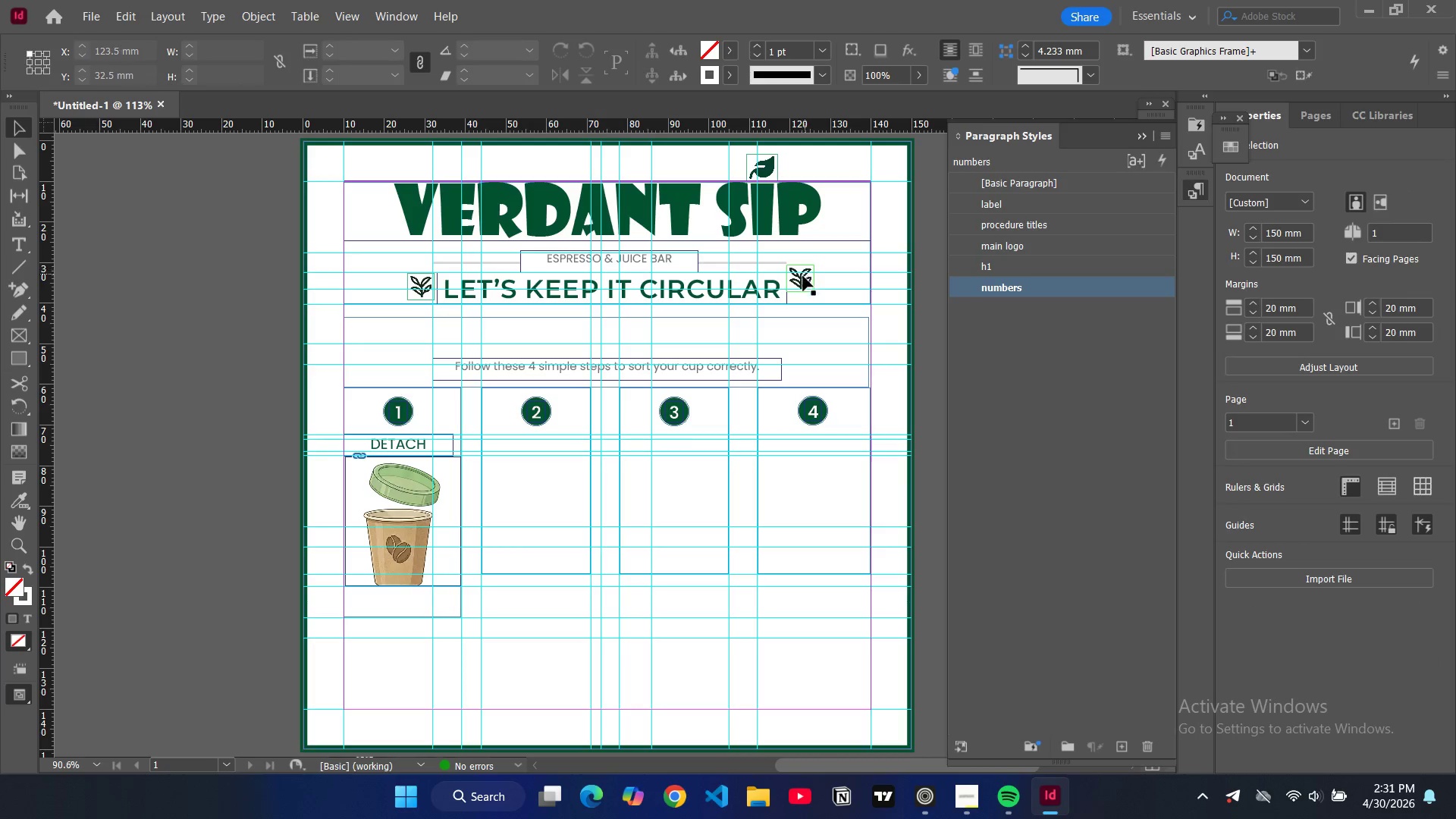 
left_click_drag(start_coordinate=[802, 280], to_coordinate=[802, 290])
 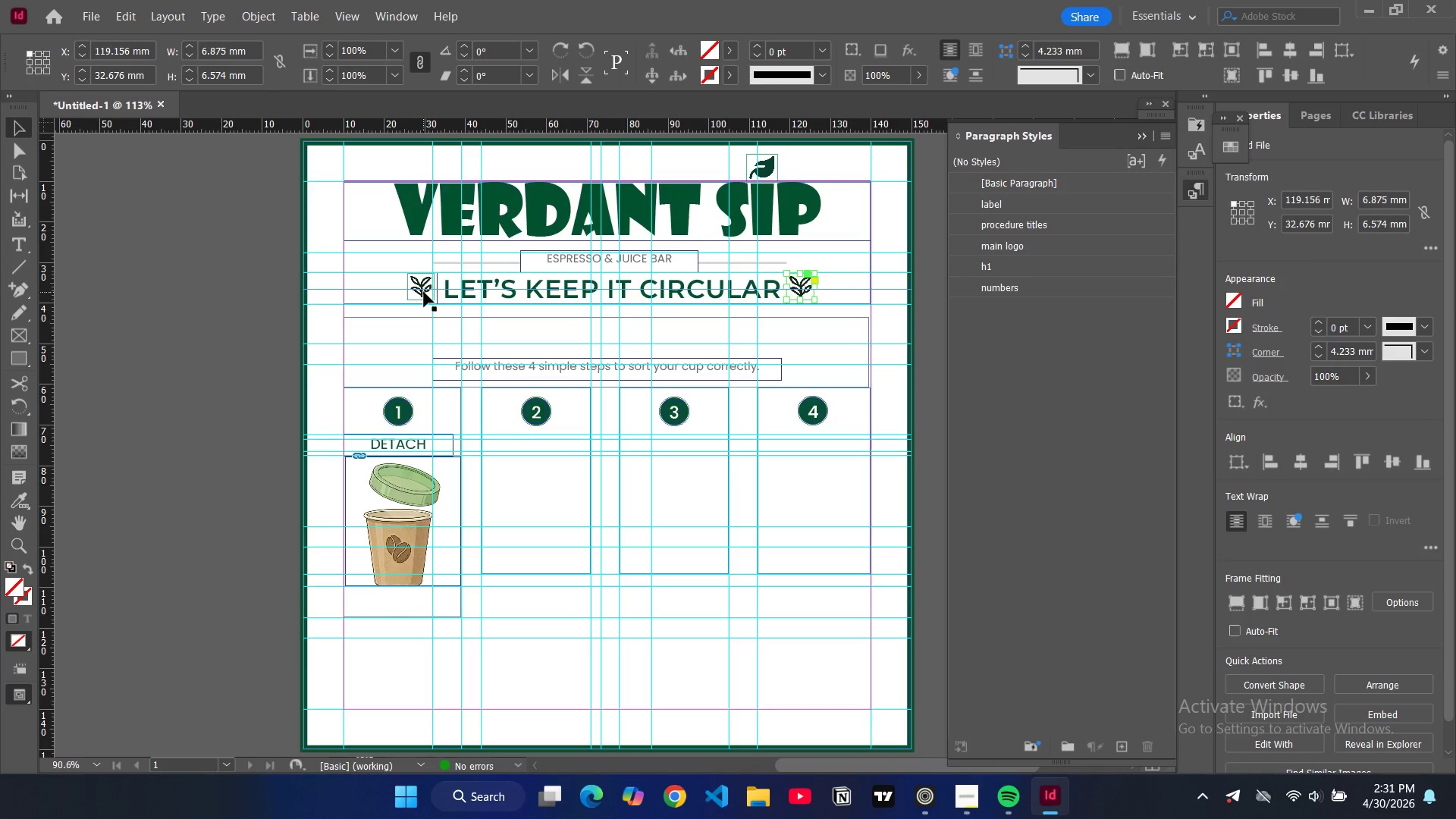 
left_click_drag(start_coordinate=[423, 296], to_coordinate=[412, 301])
 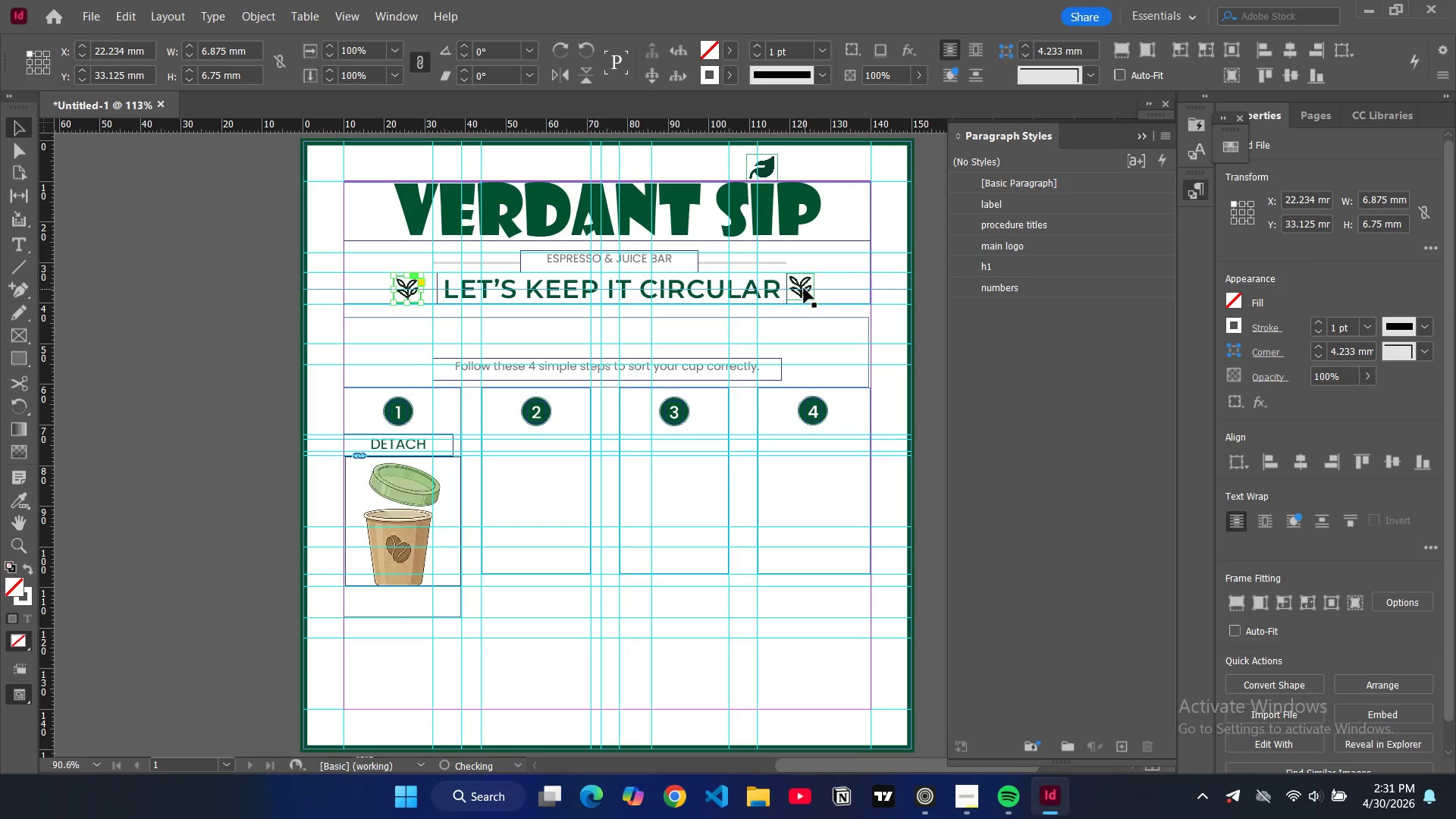 
left_click_drag(start_coordinate=[799, 285], to_coordinate=[812, 292])
 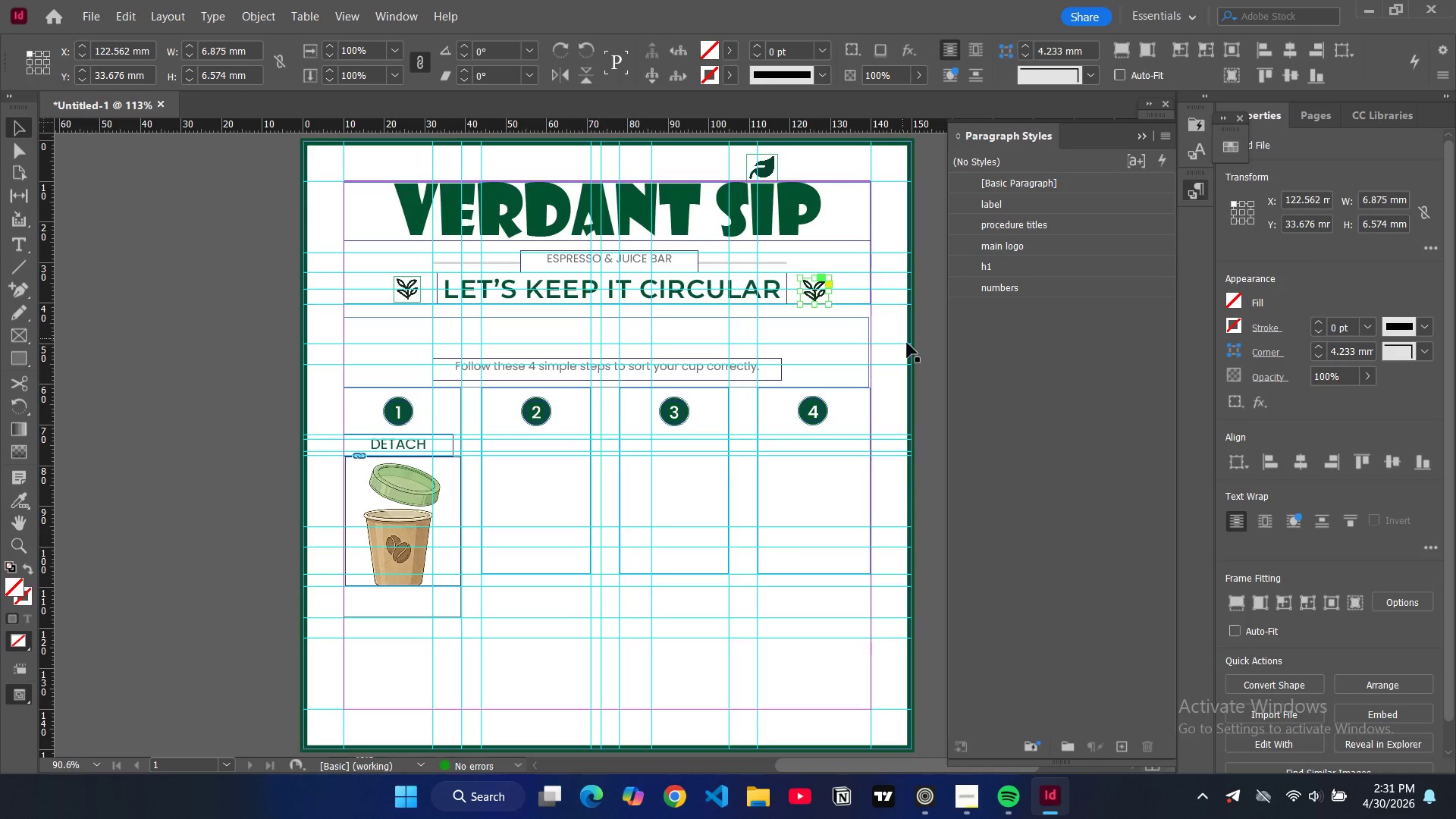 
left_click([907, 343])
 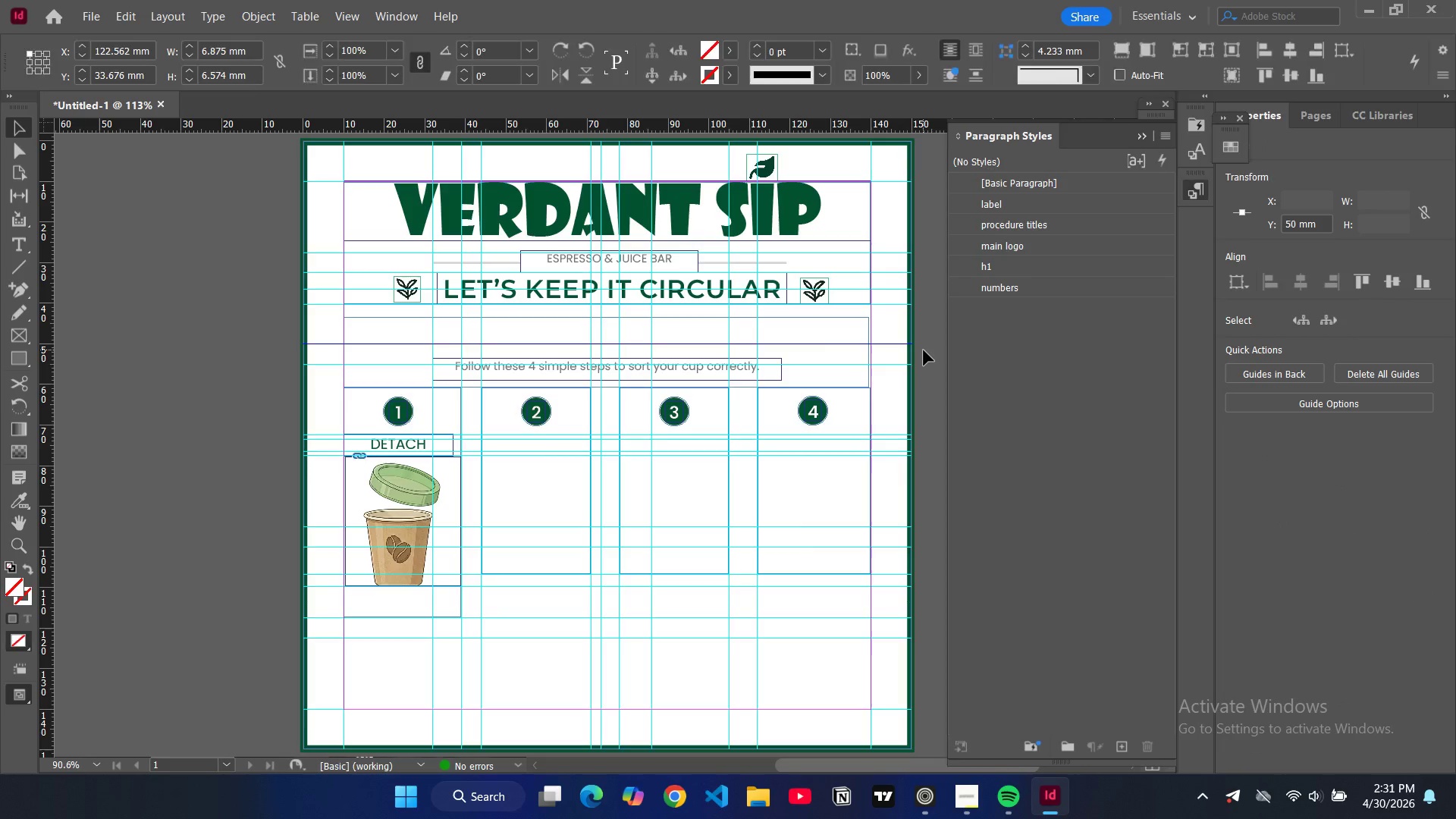 
type(ww)
 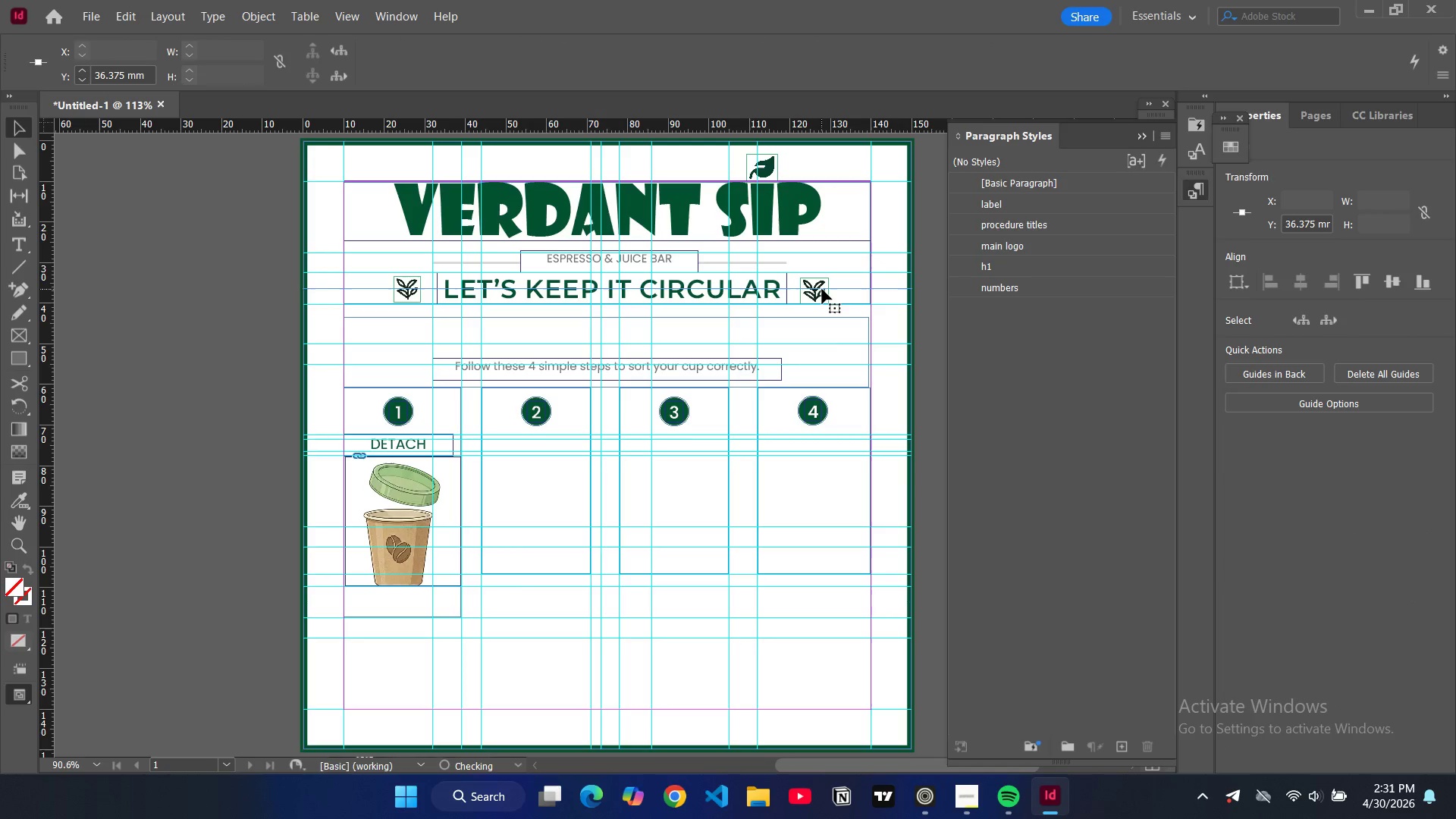 
left_click([821, 297])
 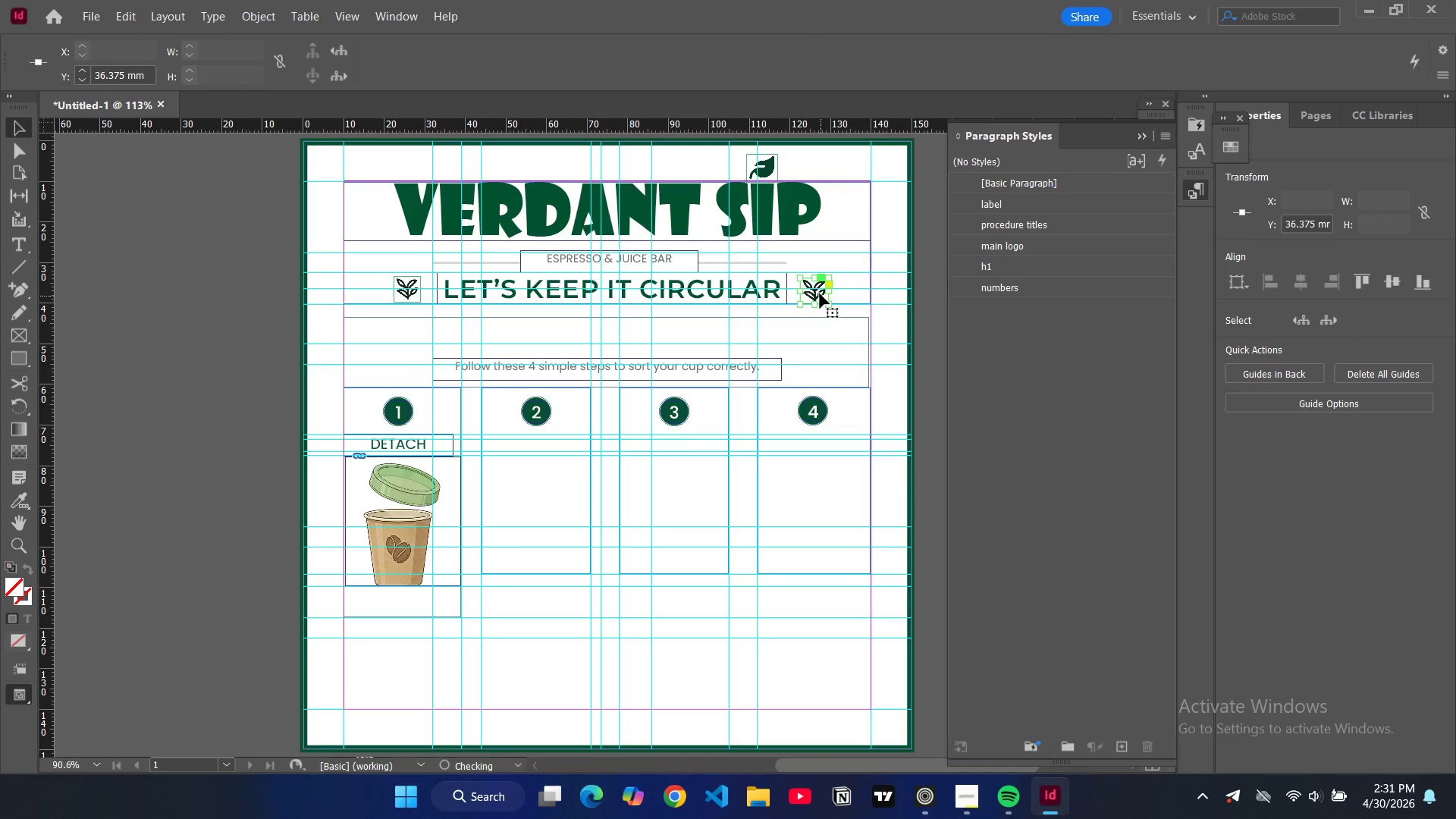 
left_click_drag(start_coordinate=[820, 293], to_coordinate=[821, 290])
 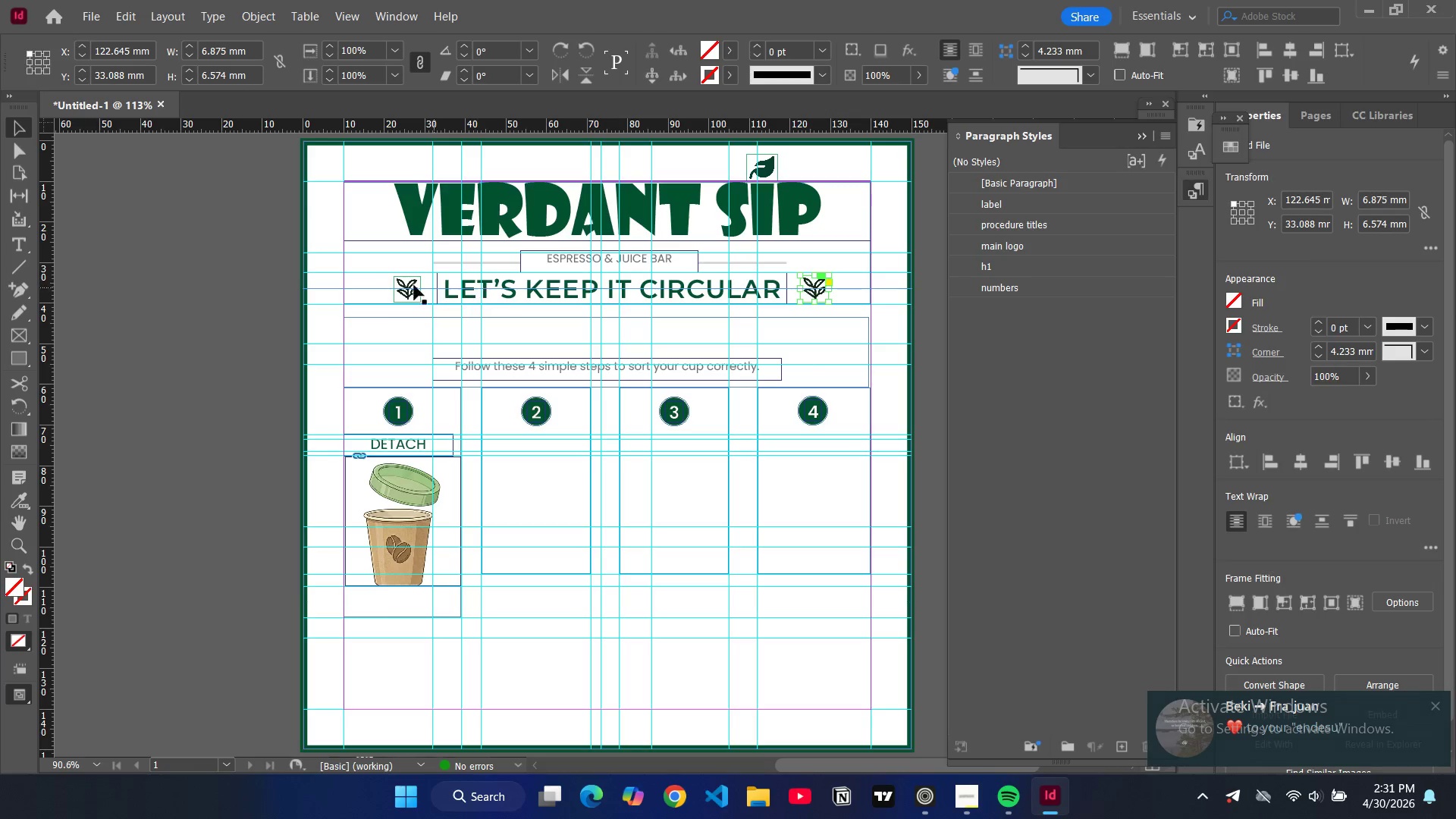 
left_click([413, 289])
 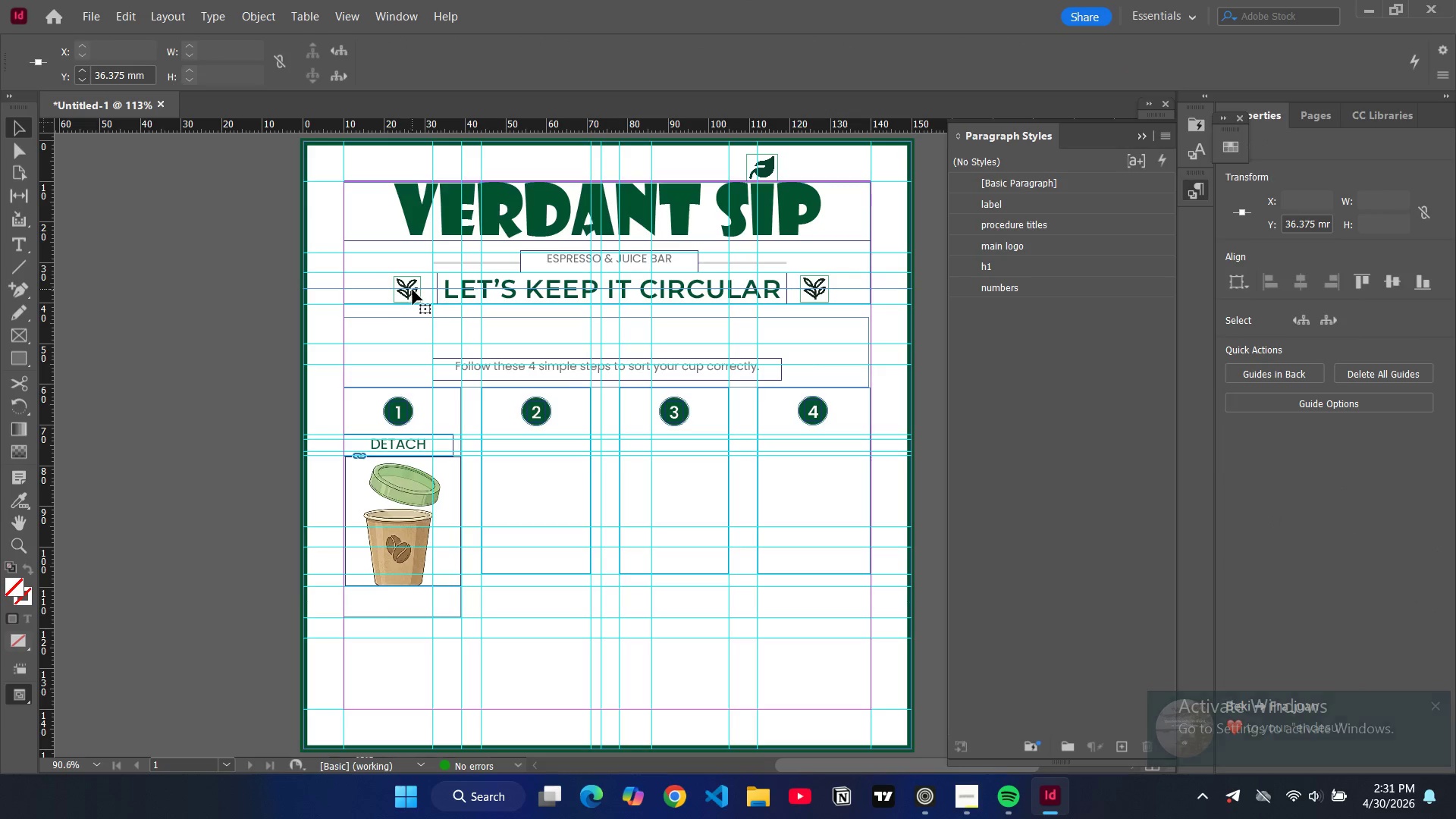 
left_click([412, 289])
 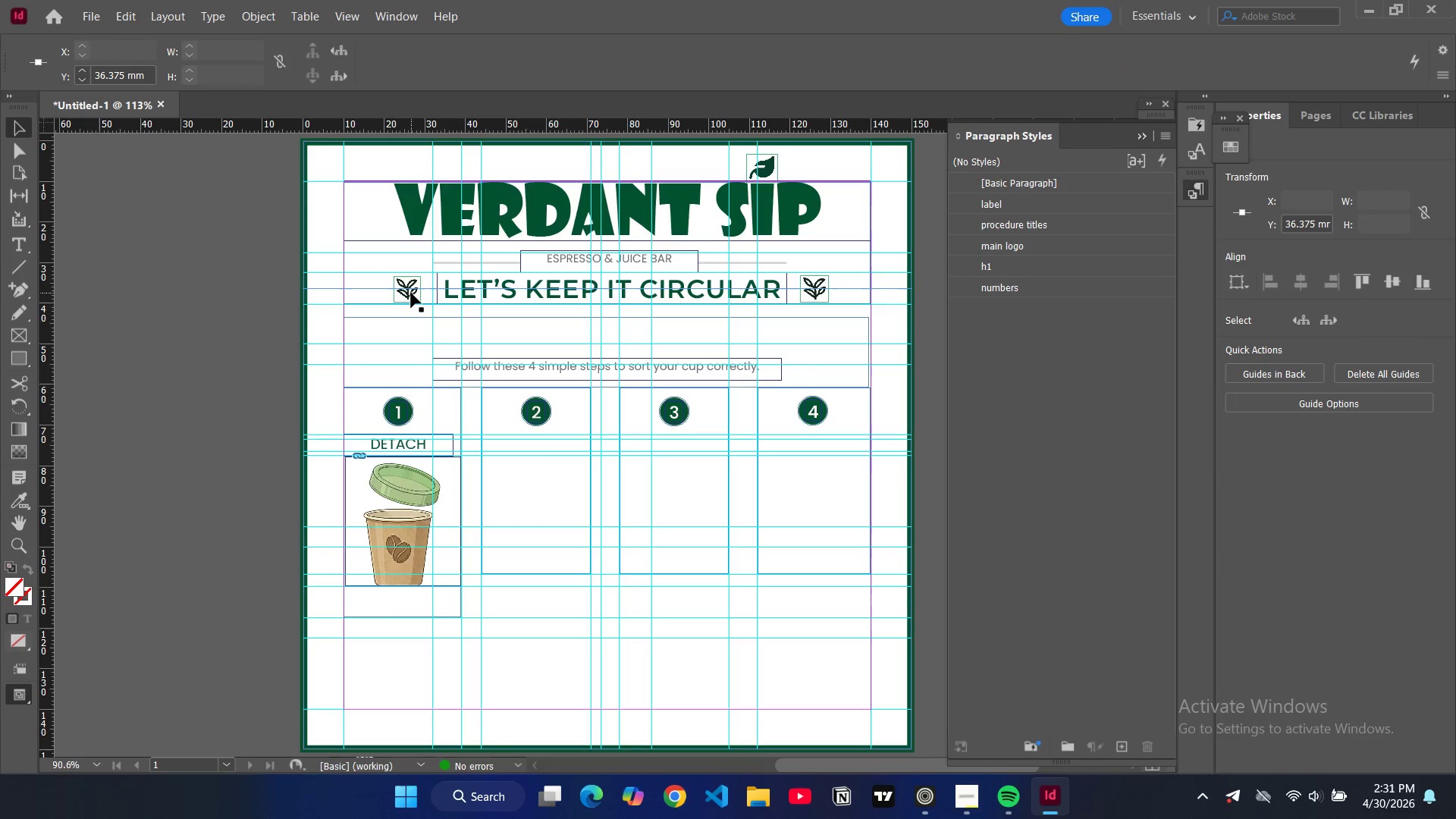 
double_click([411, 293])
 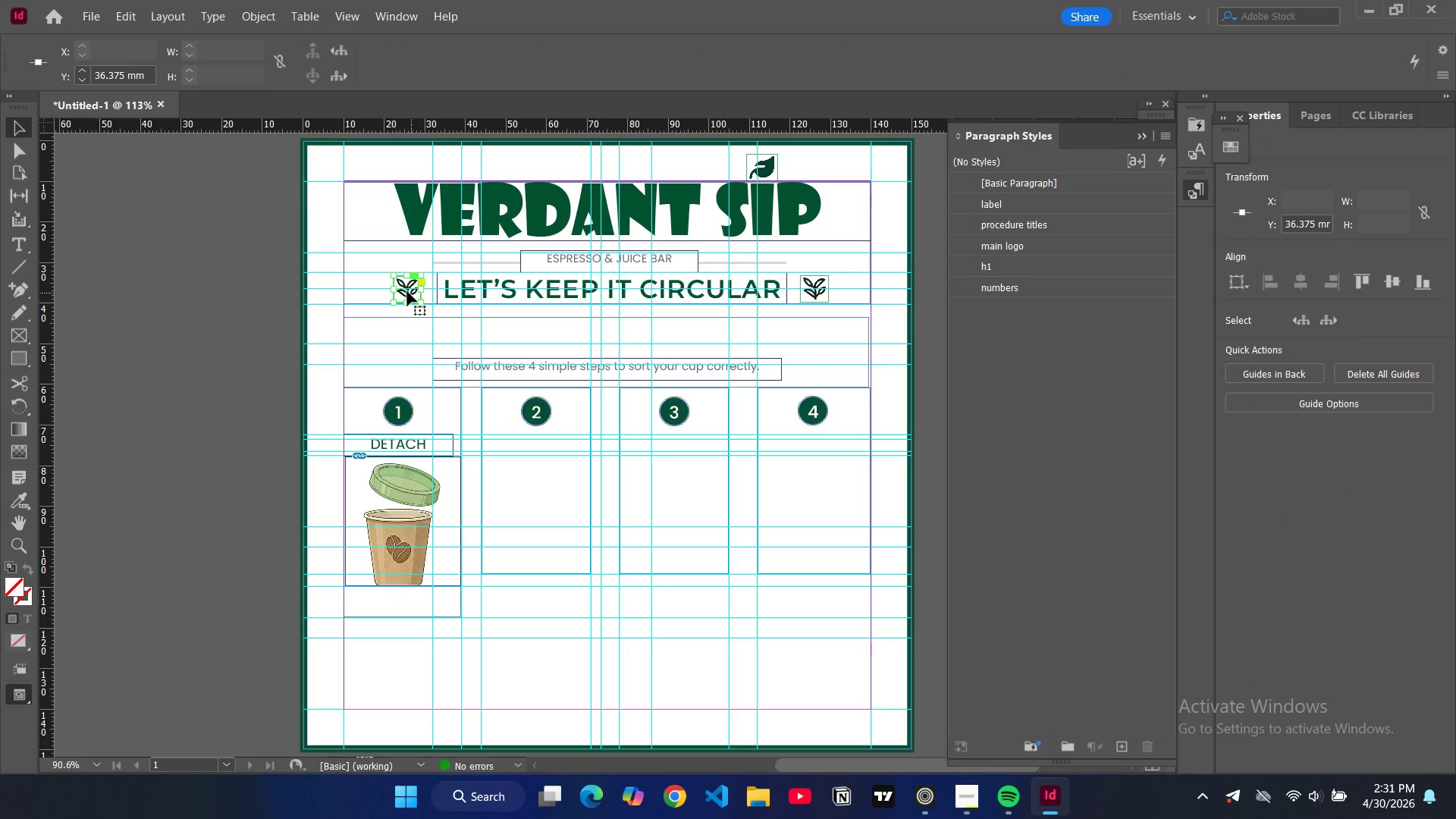 
left_click_drag(start_coordinate=[407, 290], to_coordinate=[411, 286])
 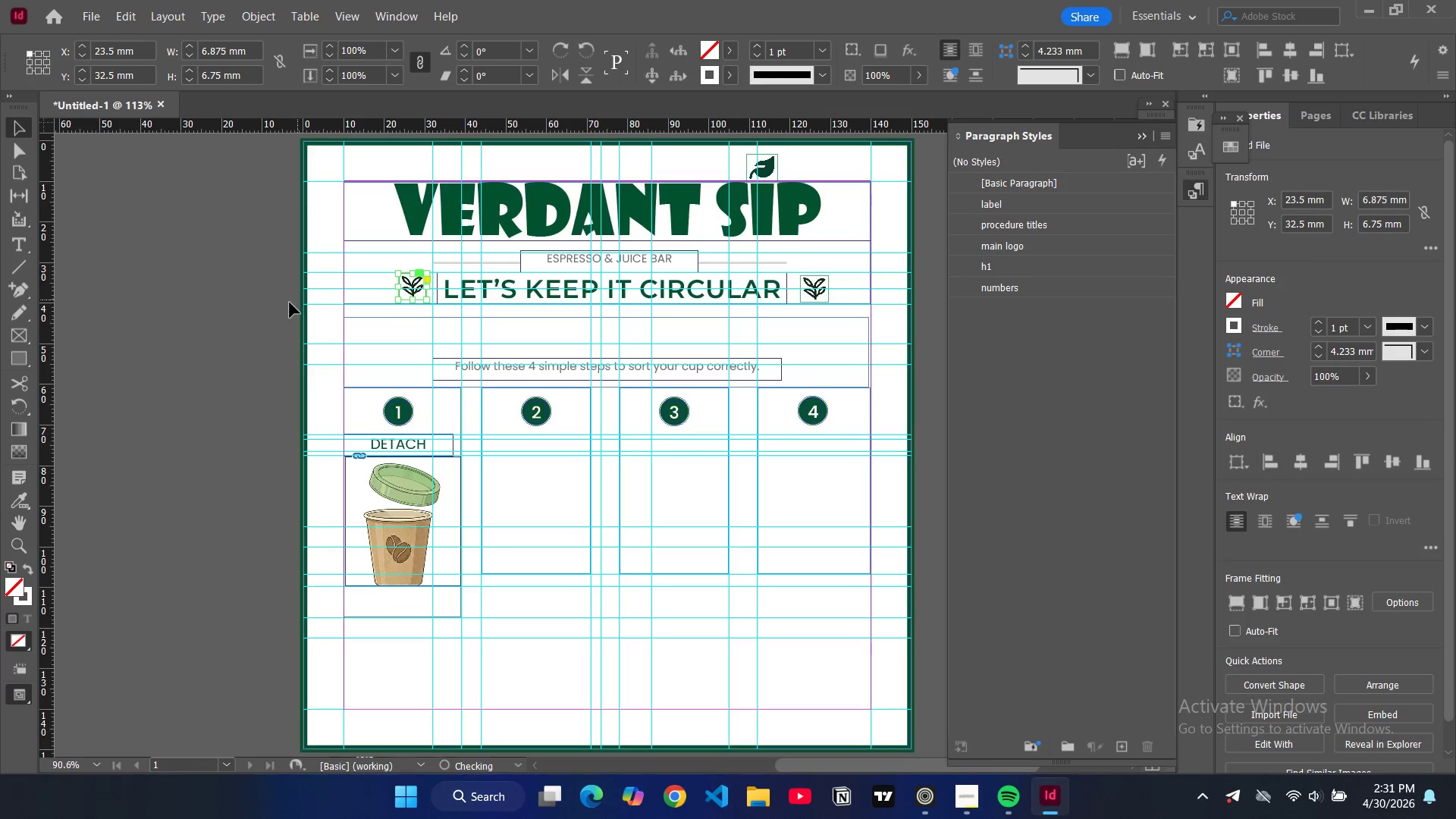 
left_click([290, 303])
 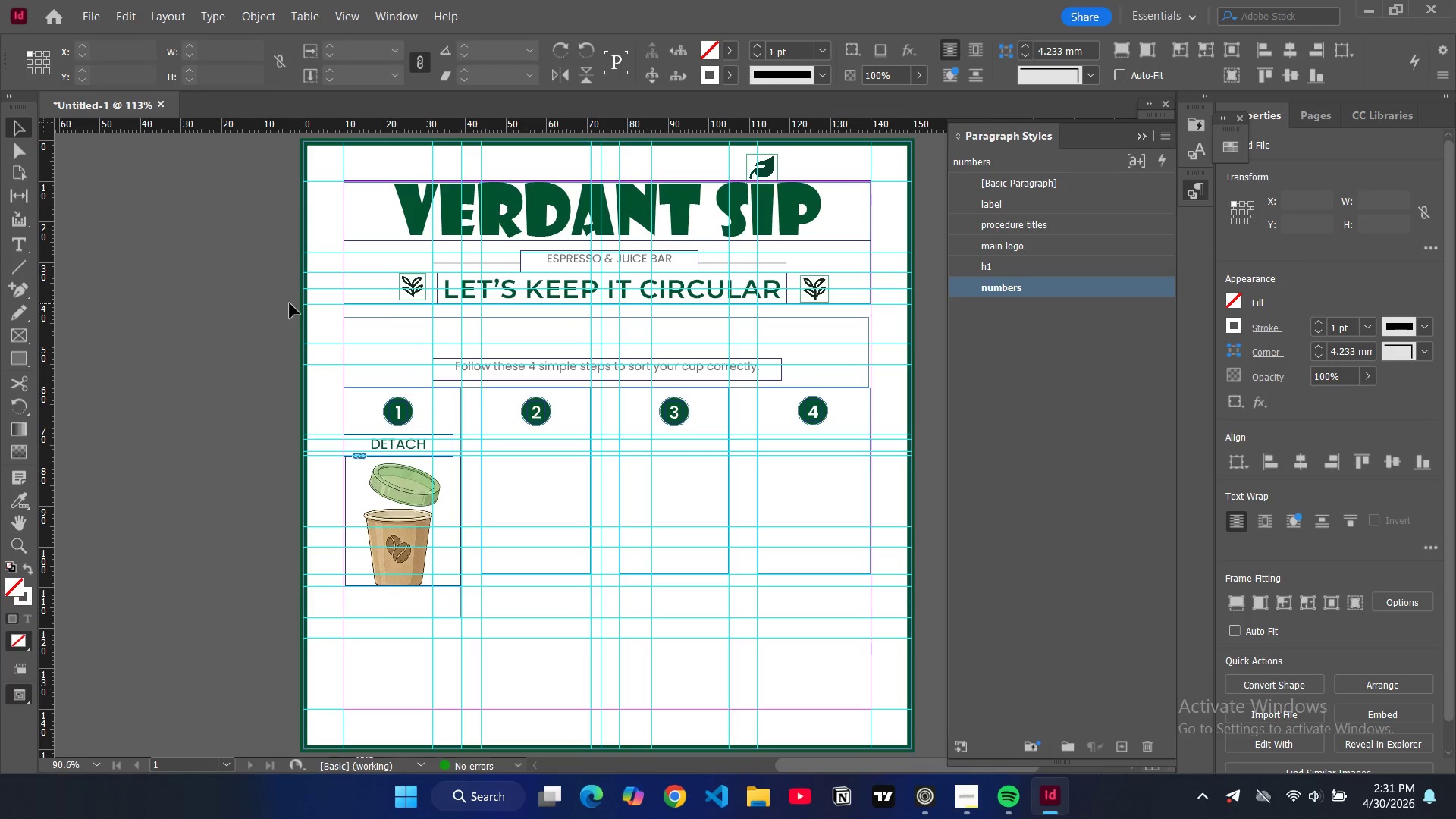 
key(W)
 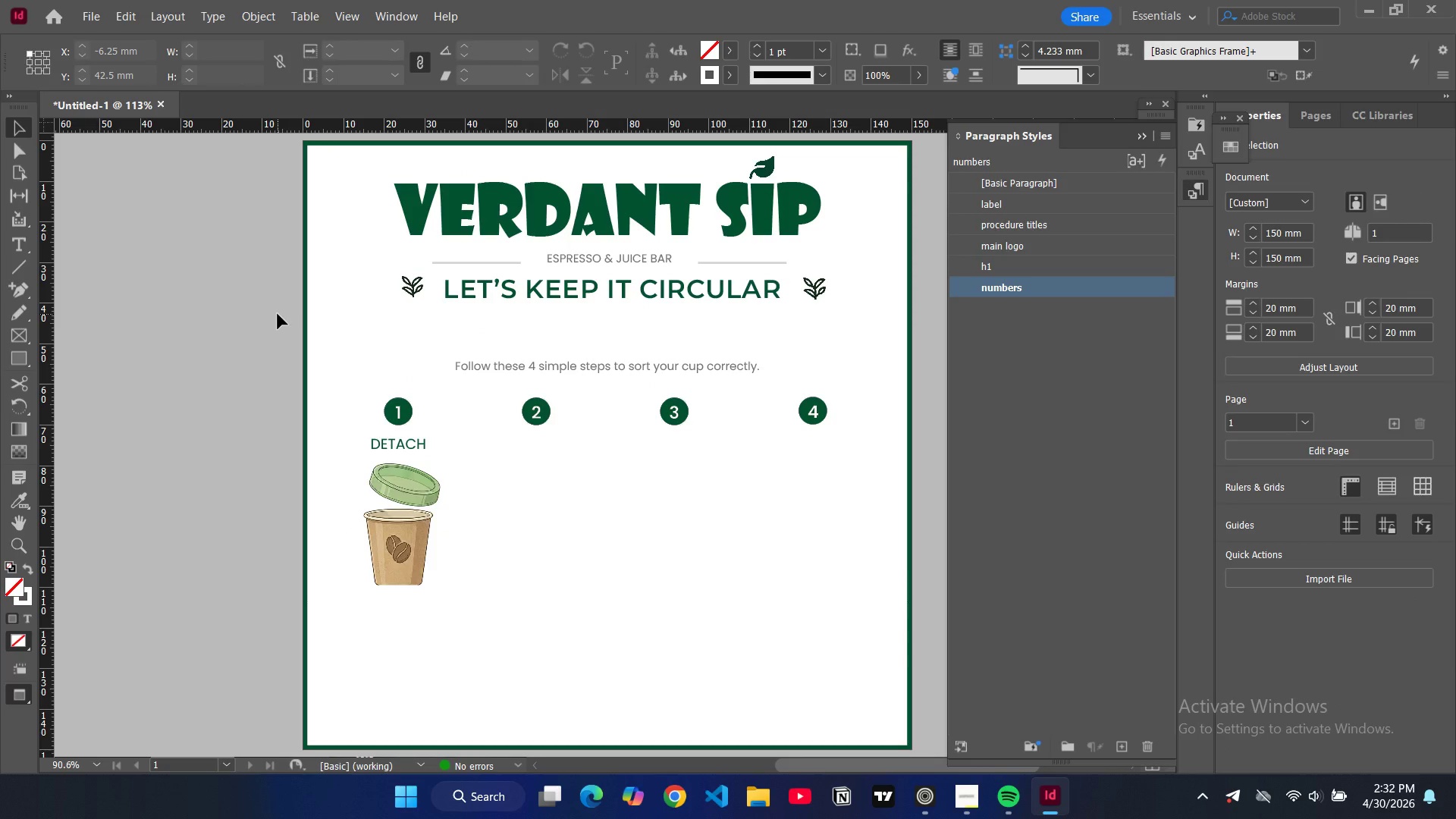 
key(W)
 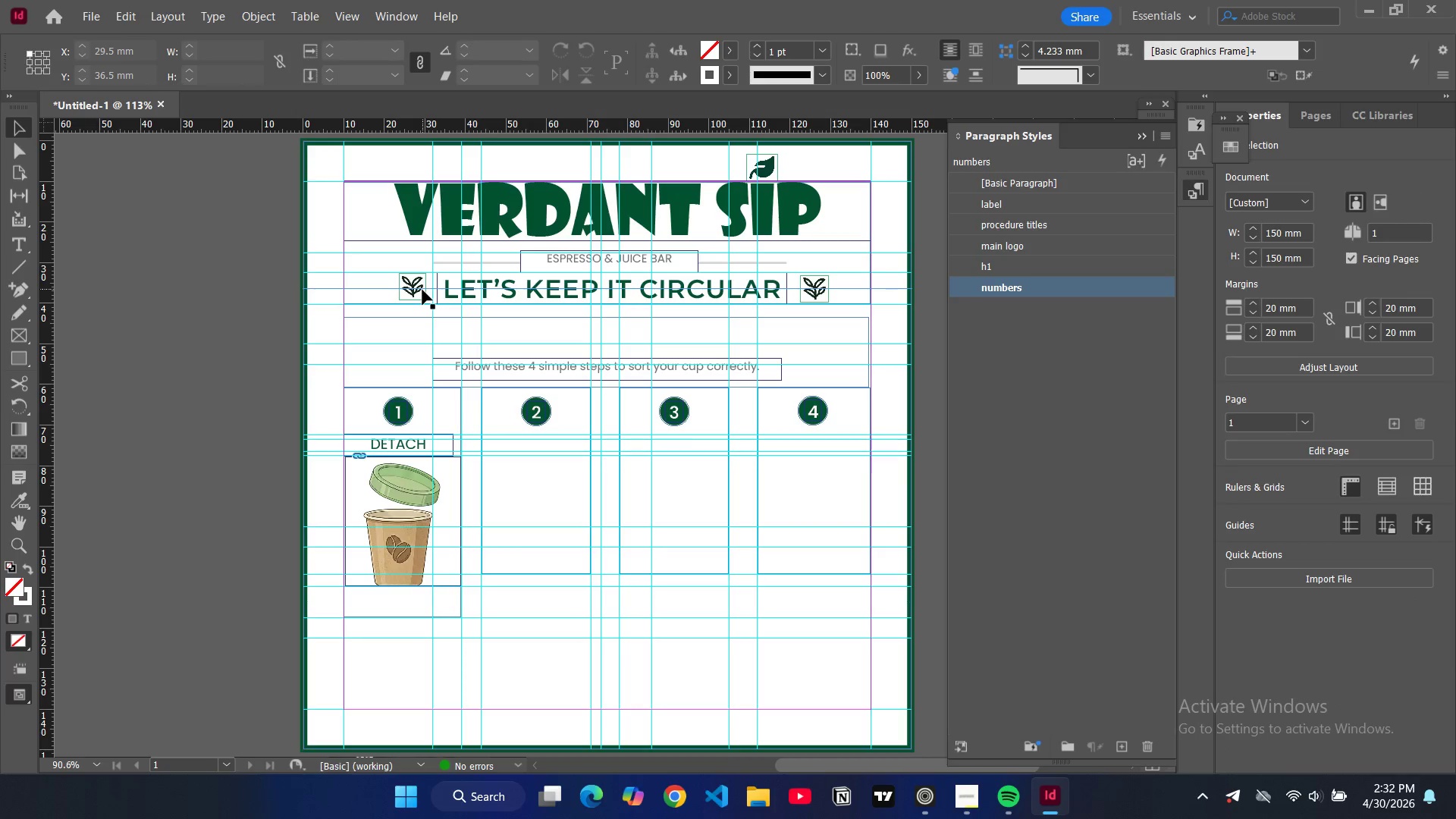 
left_click([423, 290])
 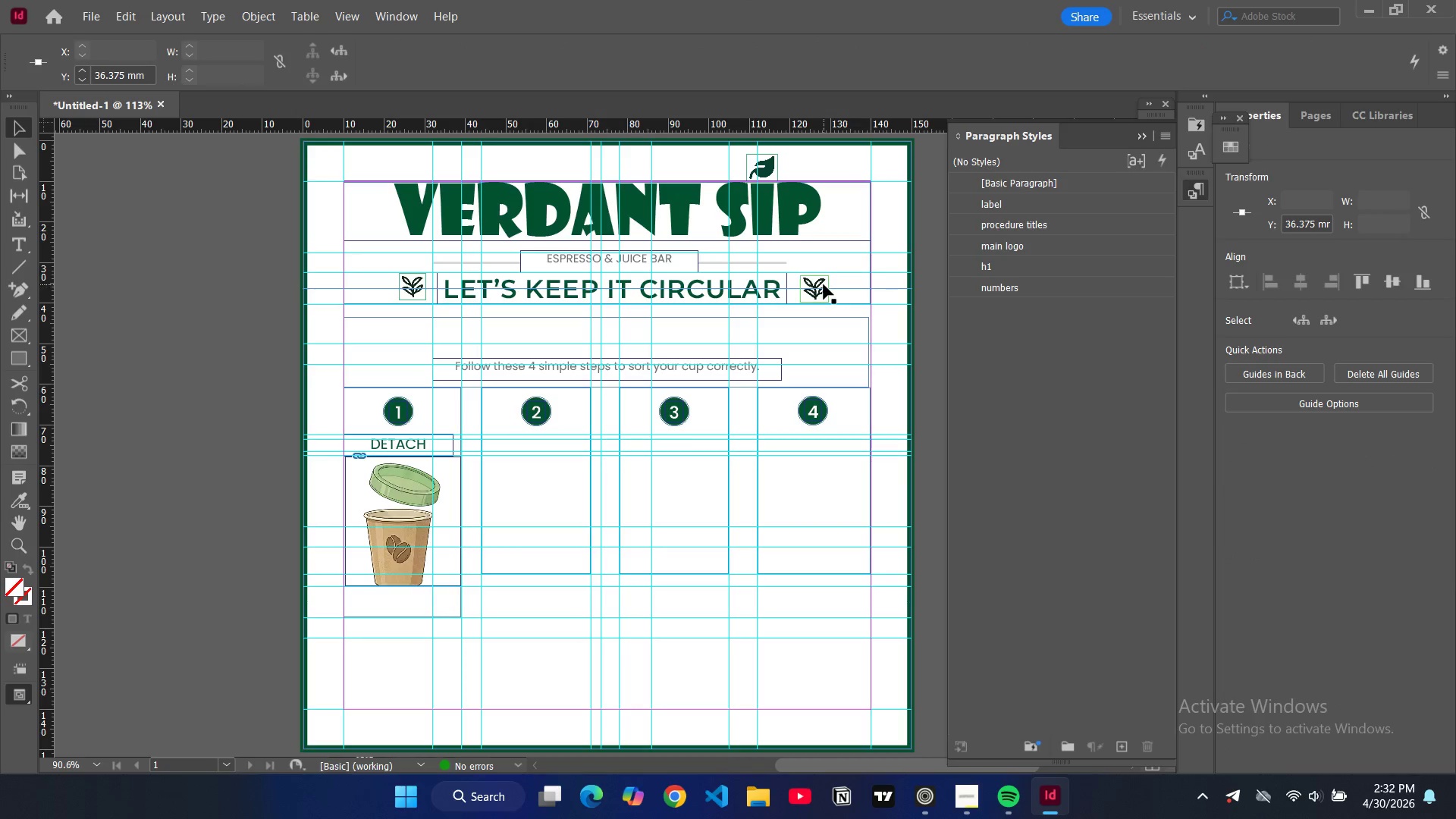 
left_click([824, 290])
 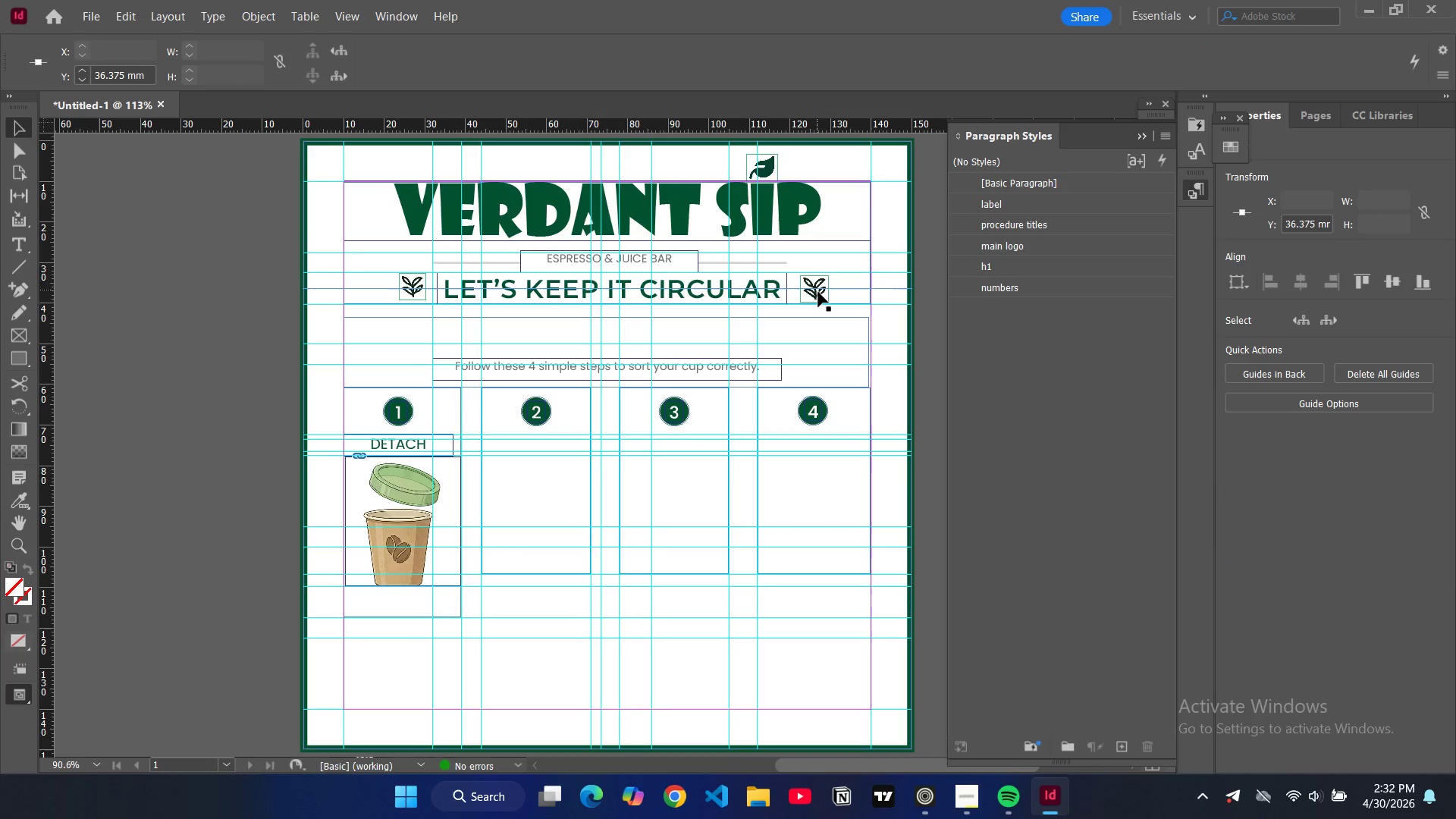 
left_click([819, 292])
 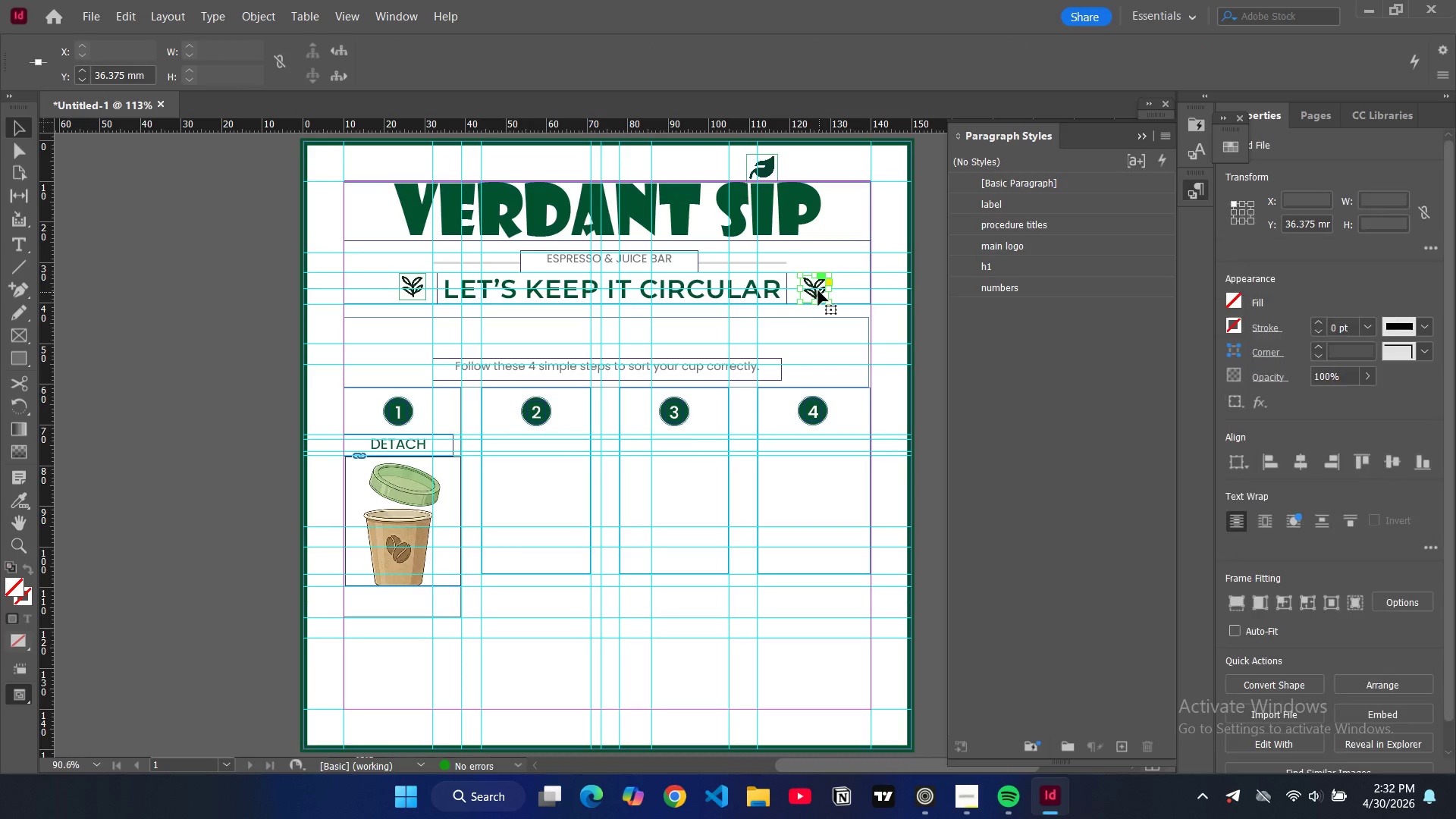 
left_click_drag(start_coordinate=[815, 289], to_coordinate=[816, 285])
 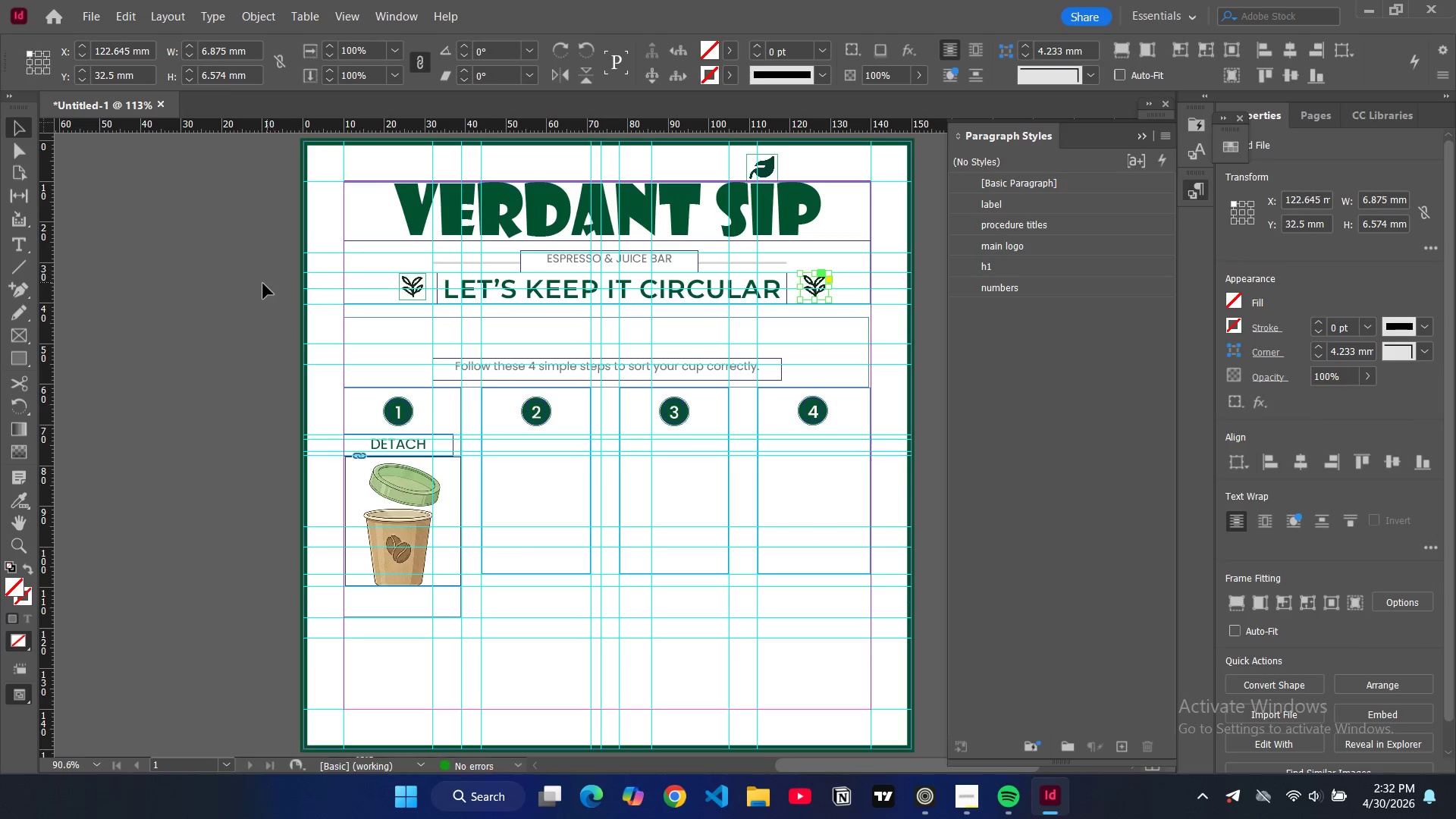 
left_click([263, 284])
 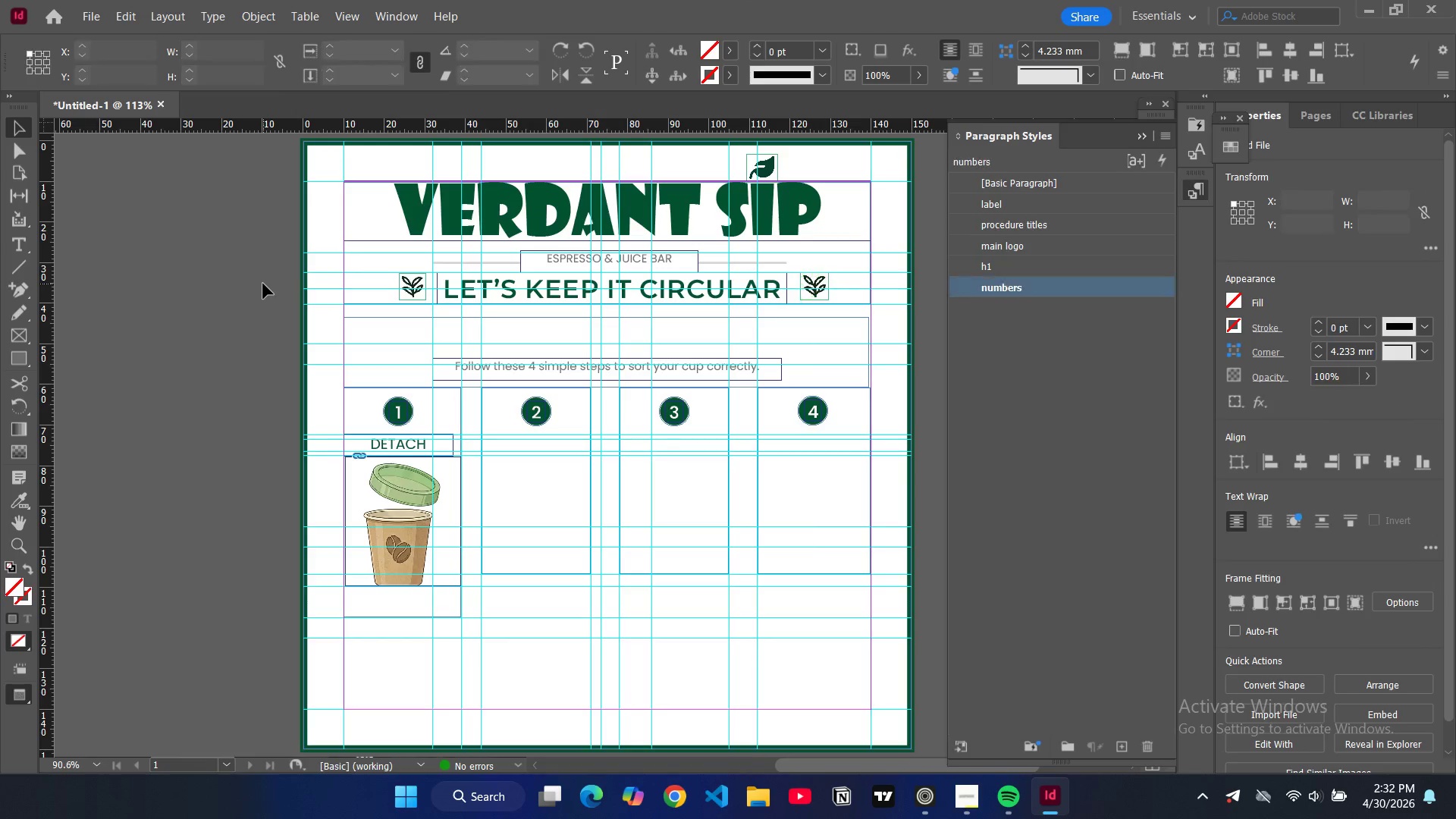 
type(ww)
 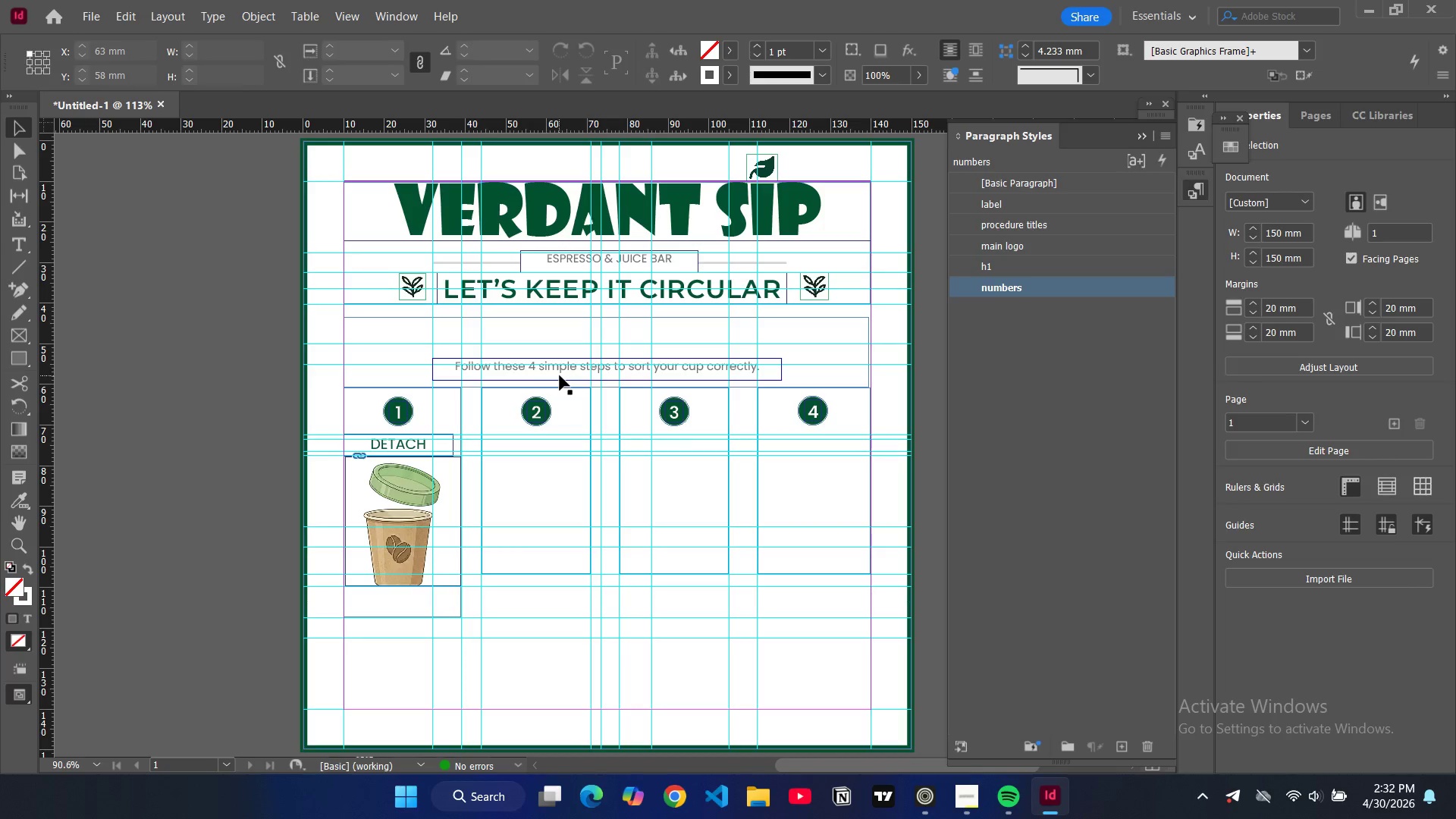 
left_click_drag(start_coordinate=[560, 375], to_coordinate=[559, 332])
 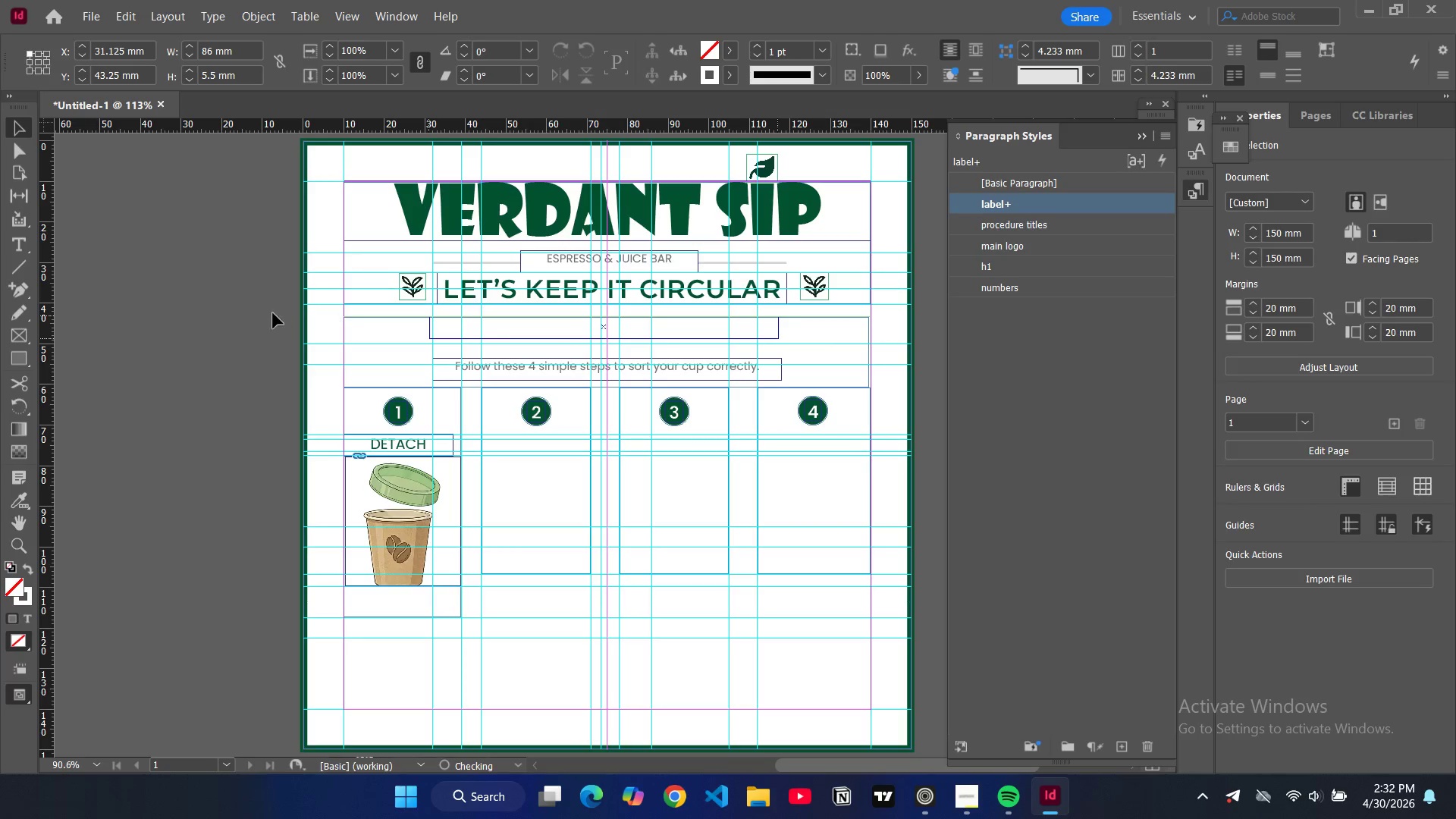 
left_click([270, 313])
 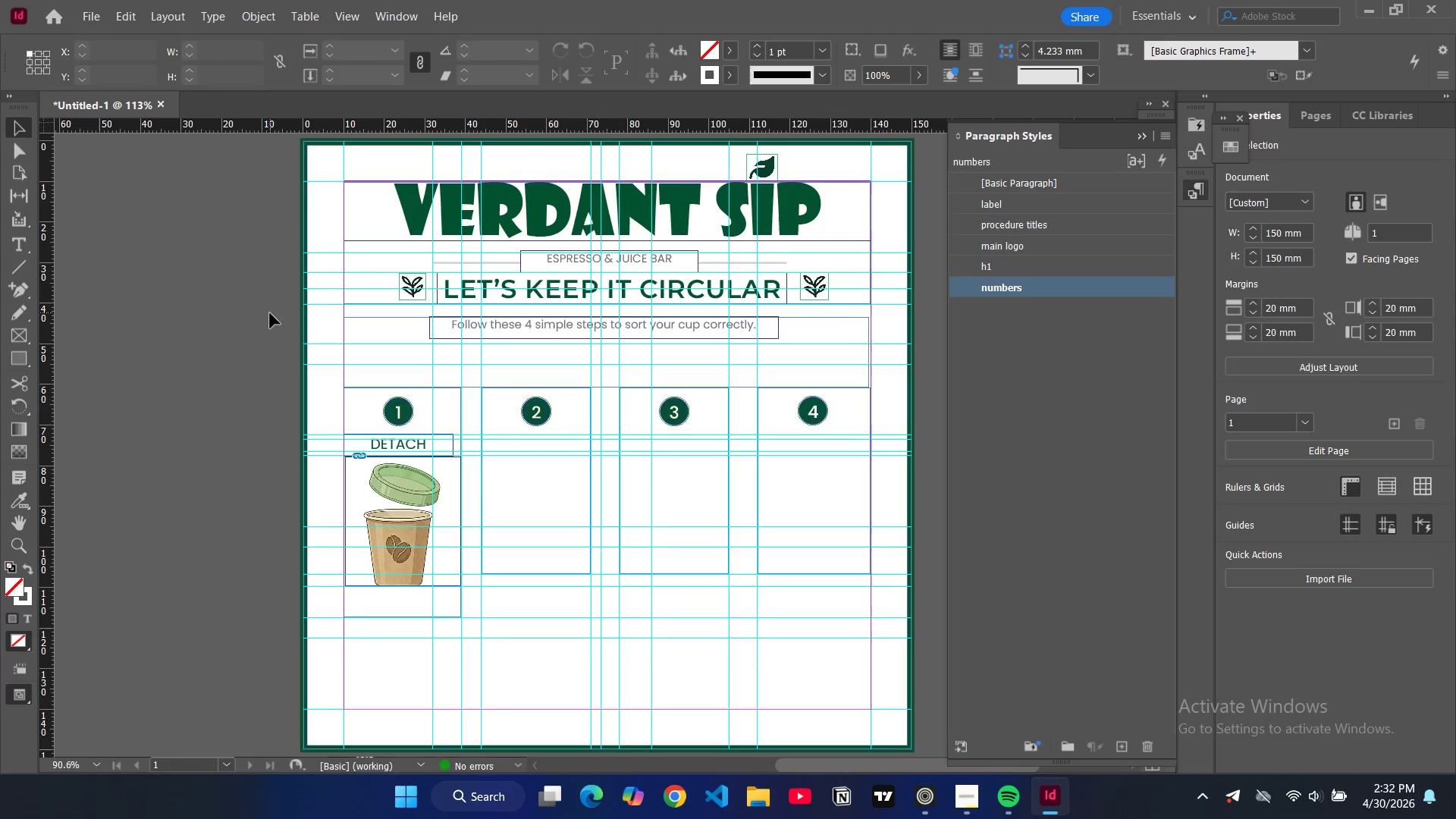 
left_click([275, 322])
 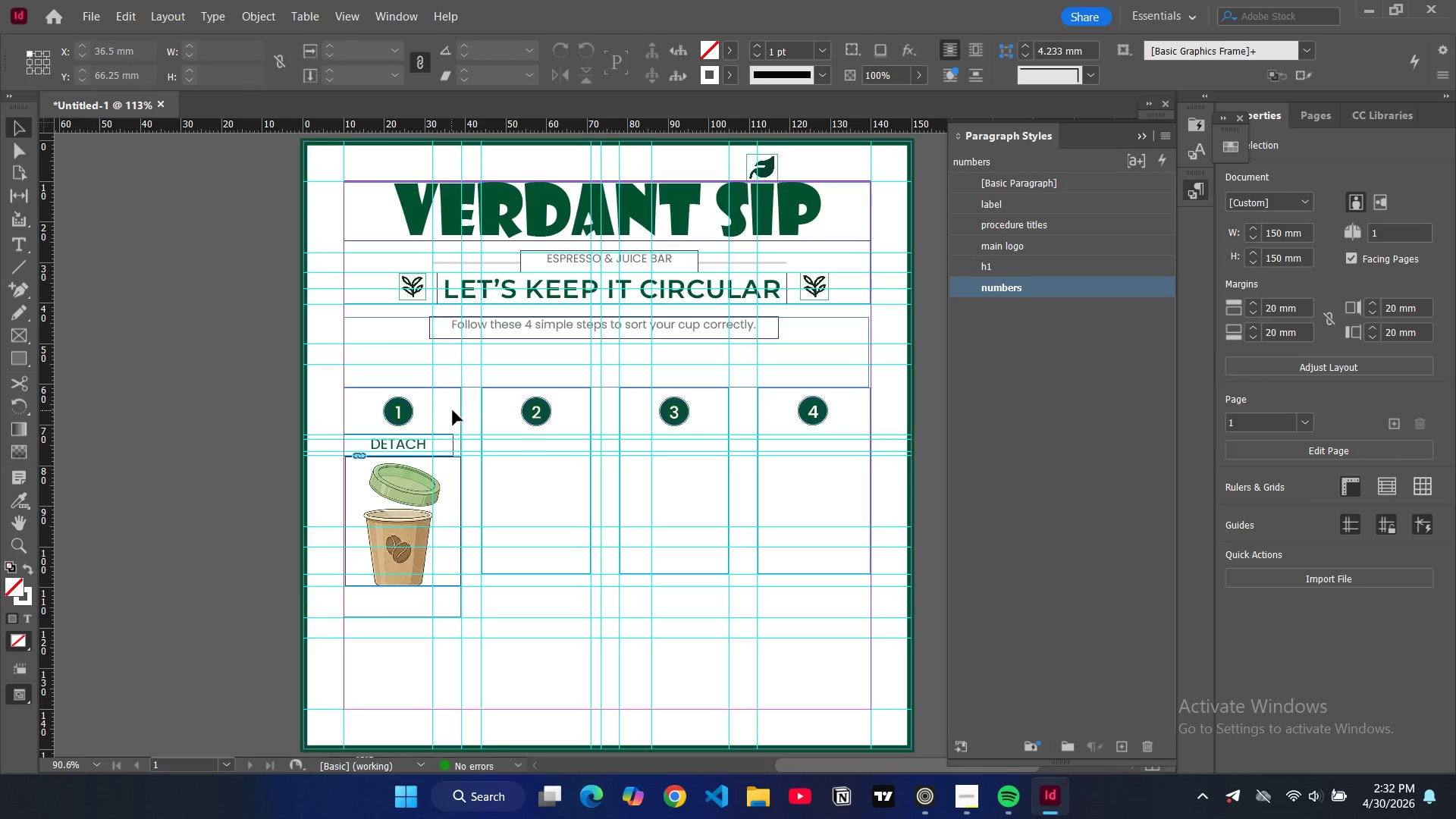 
left_click([460, 411])
 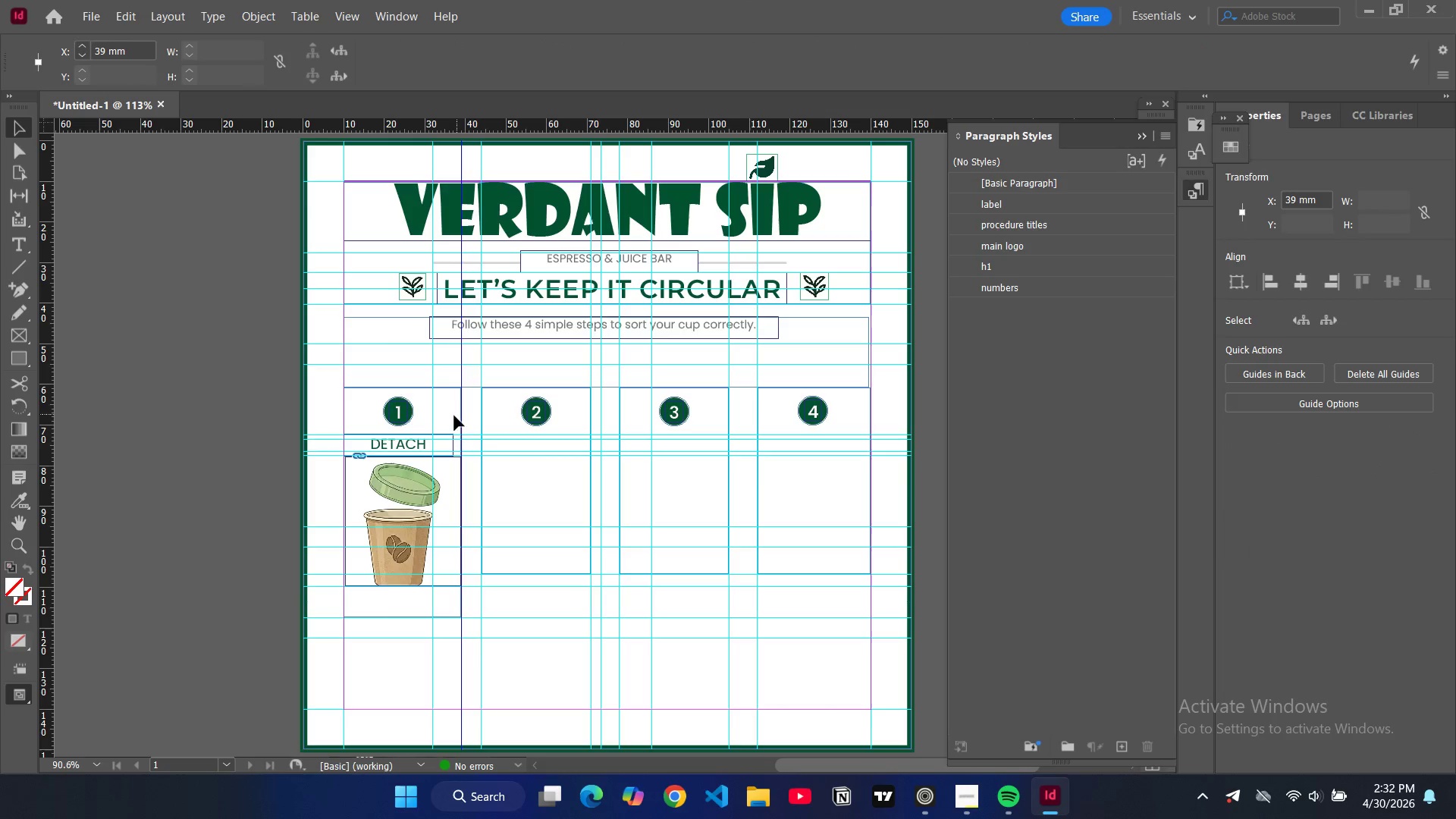 
left_click([450, 416])
 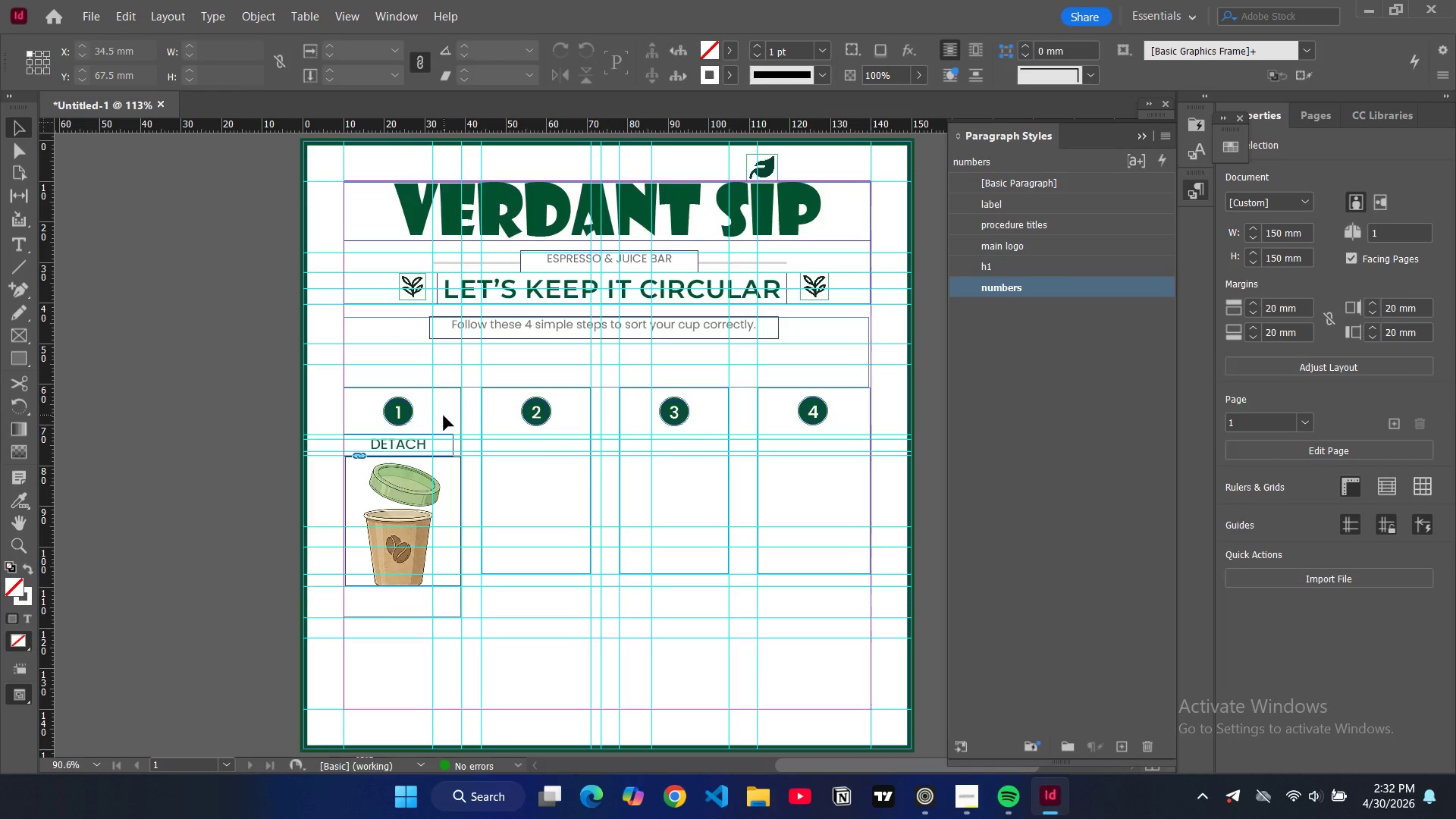 
left_click_drag(start_coordinate=[444, 416], to_coordinate=[447, 386])
 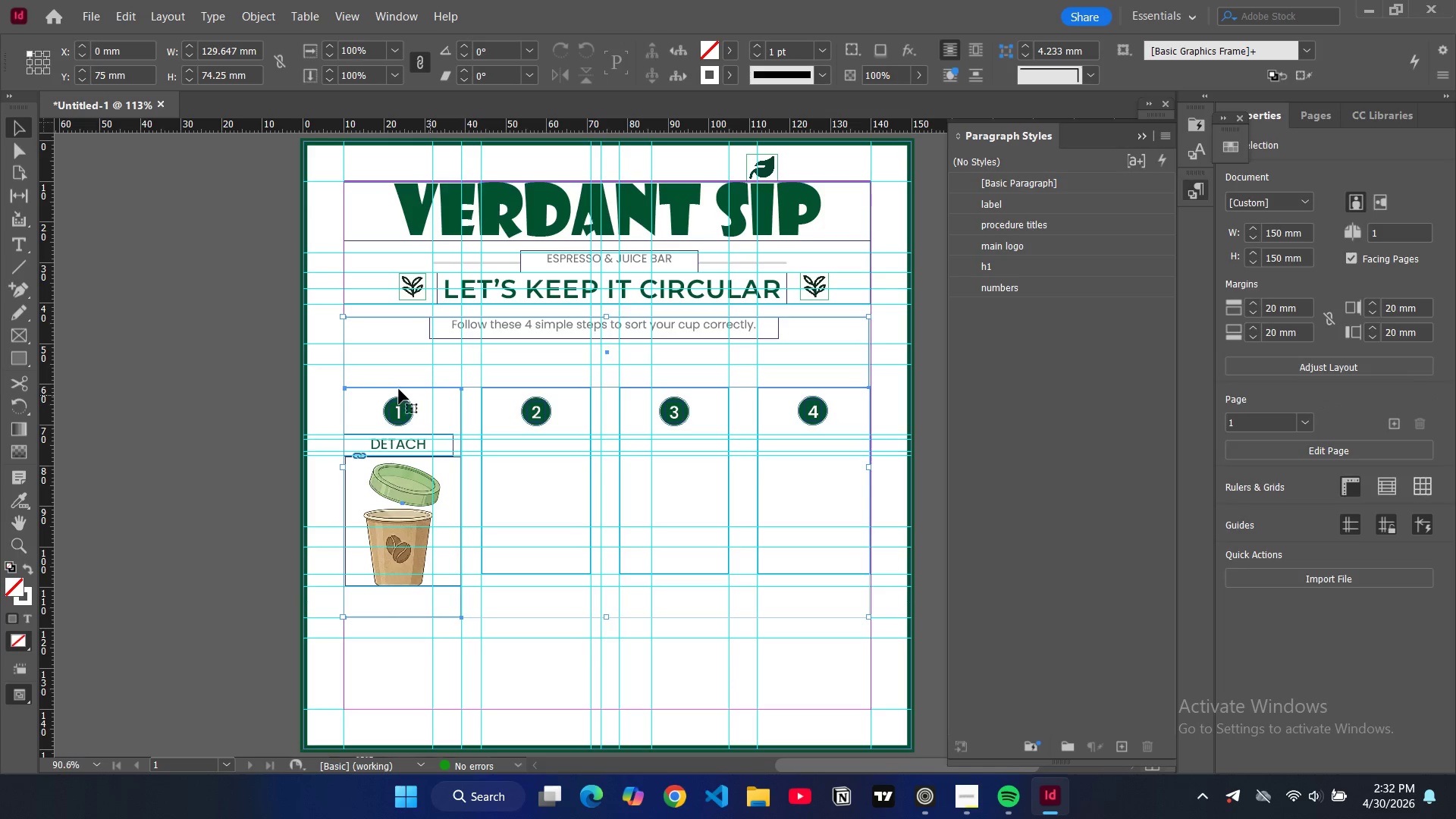 
left_click([399, 389])
 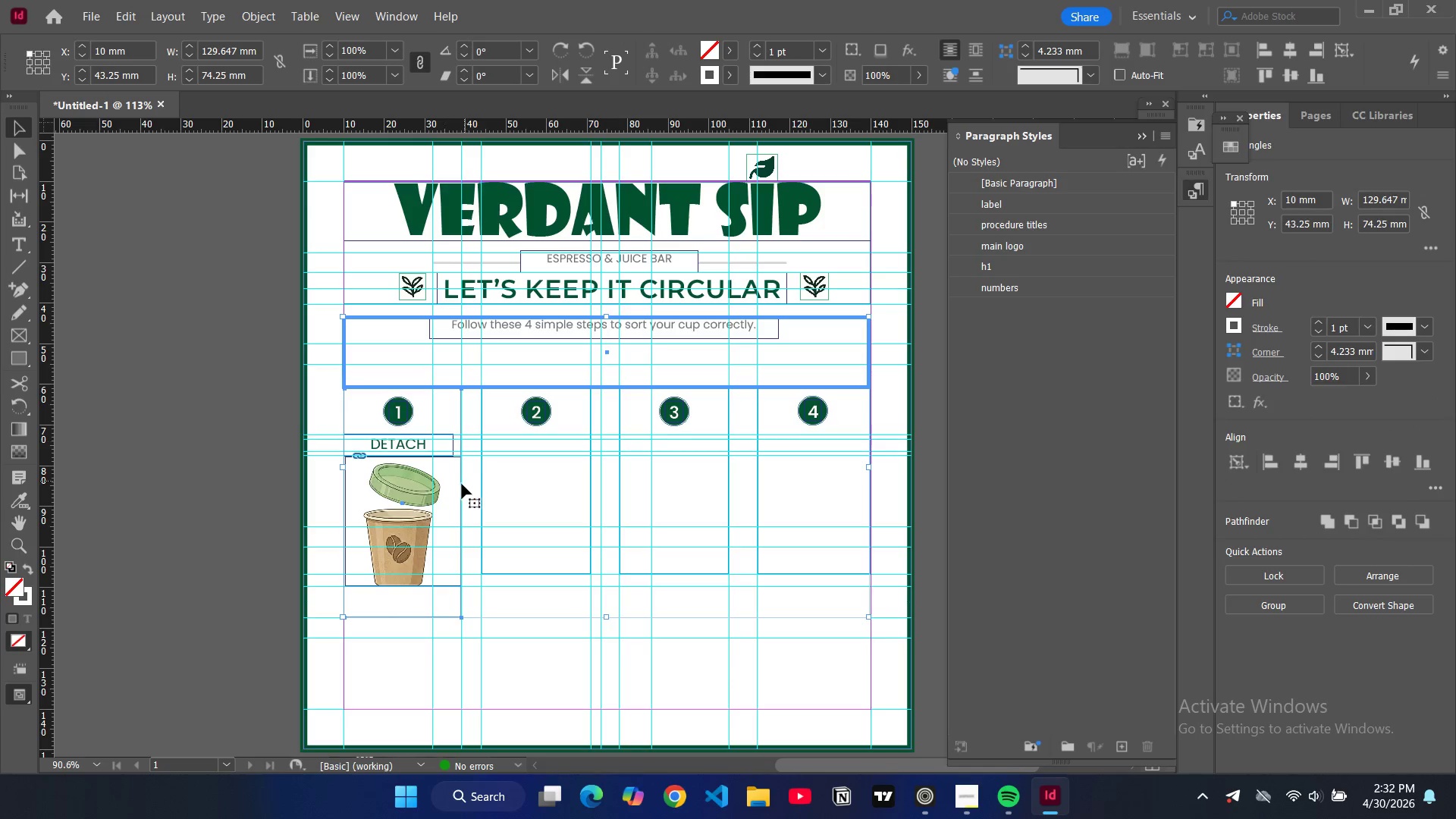 
left_click([459, 489])
 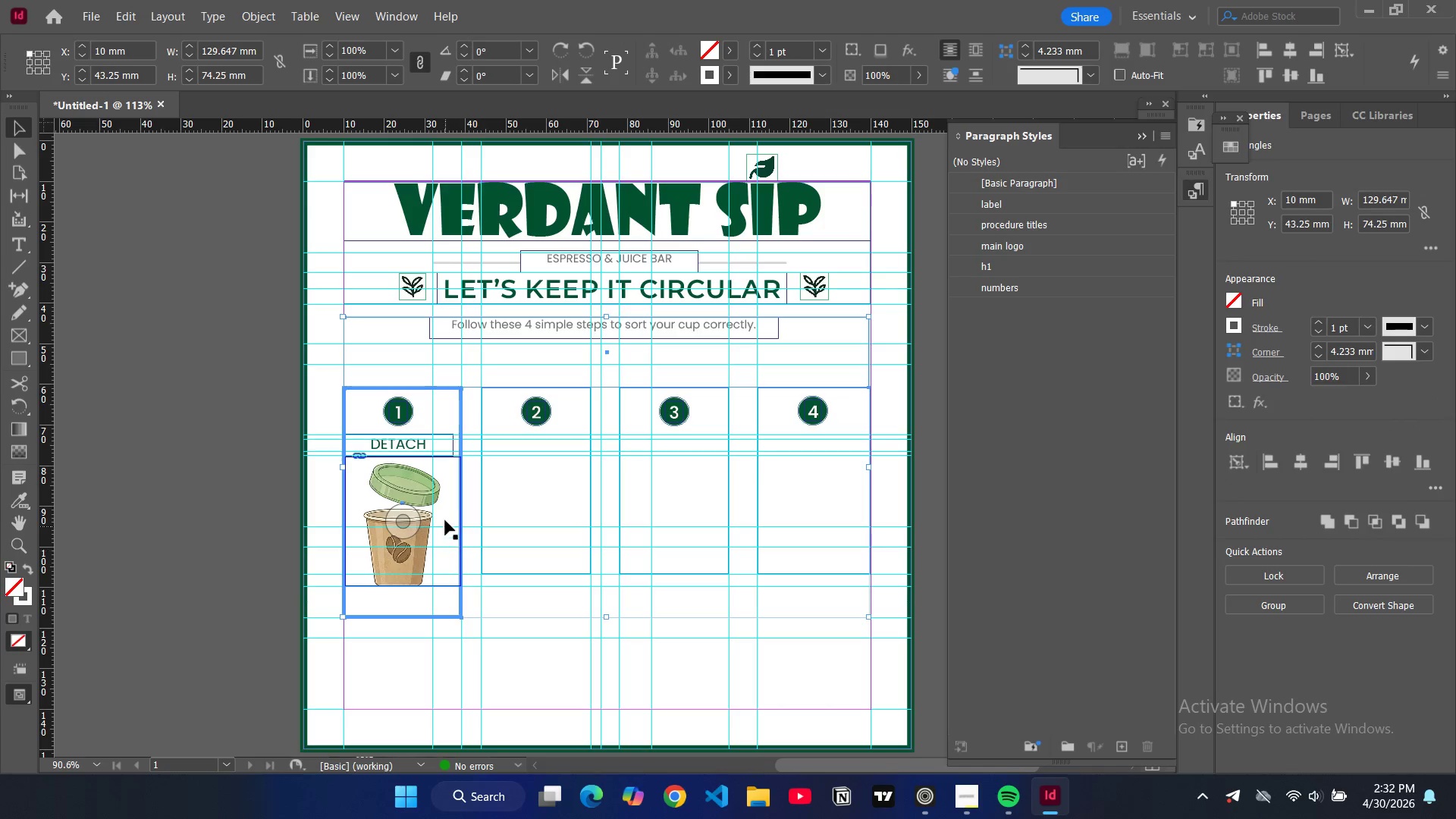 
left_click_drag(start_coordinate=[450, 513], to_coordinate=[451, 502])
 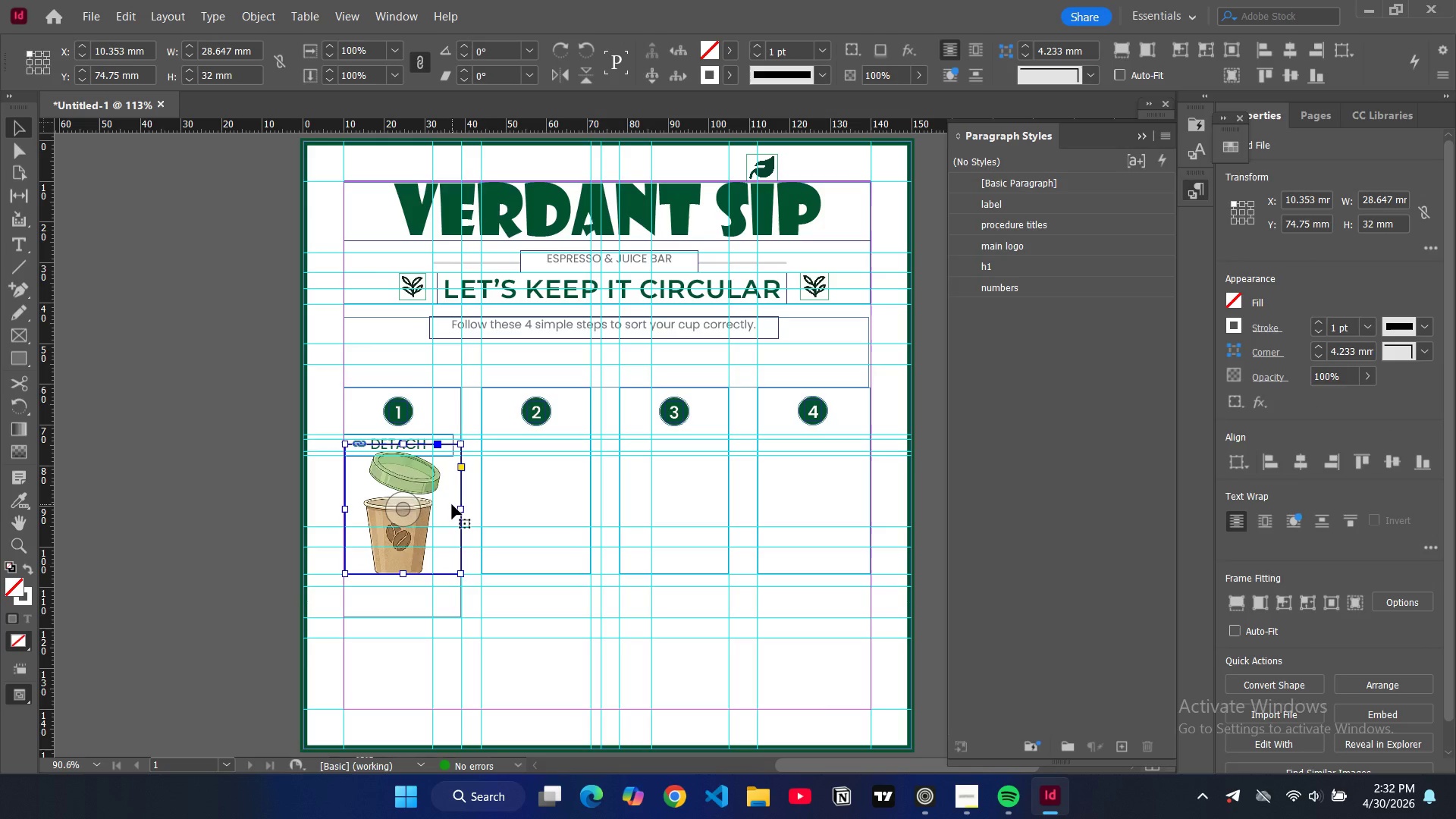 
key(Backspace)
 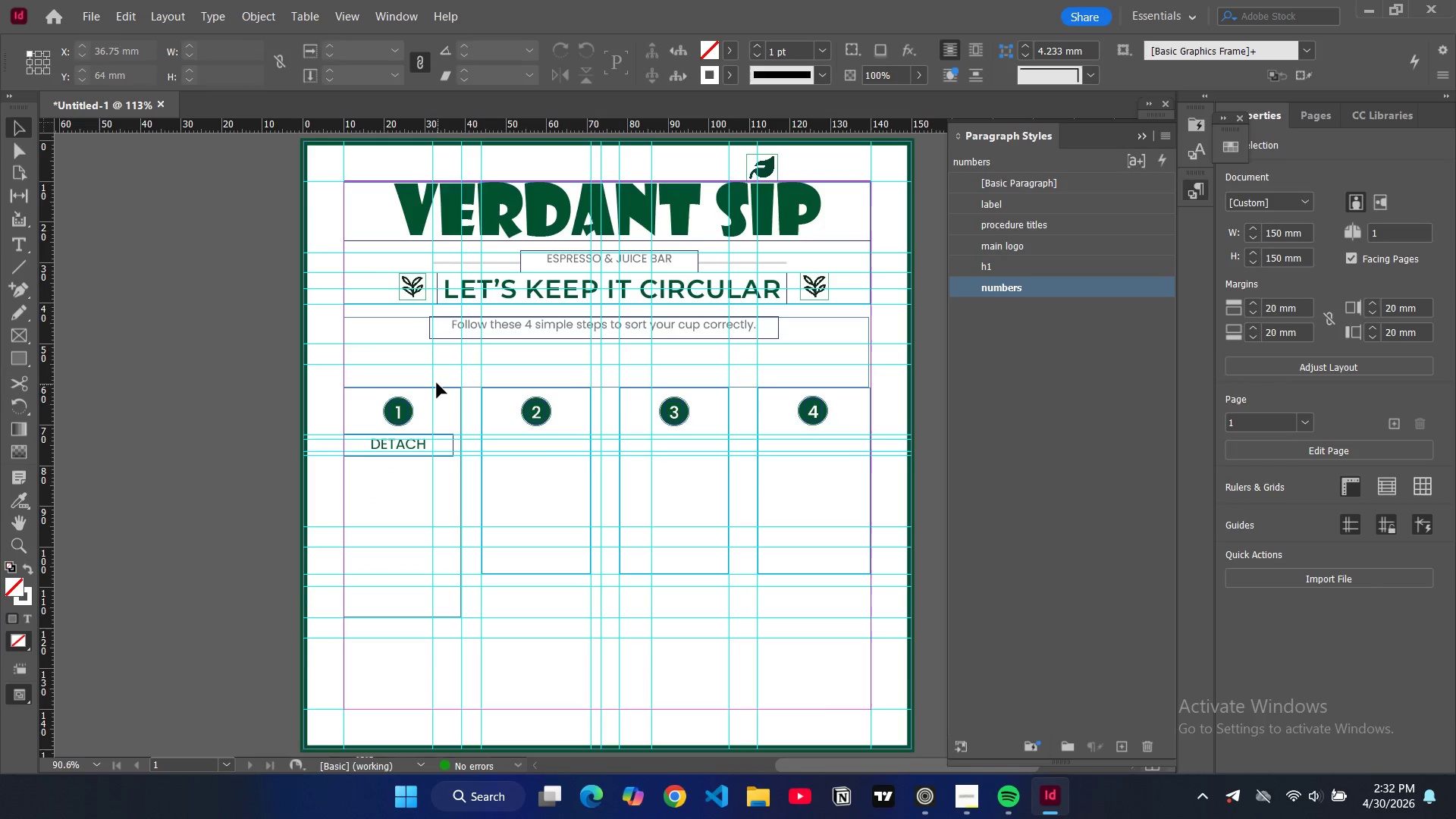 
left_click([426, 389])
 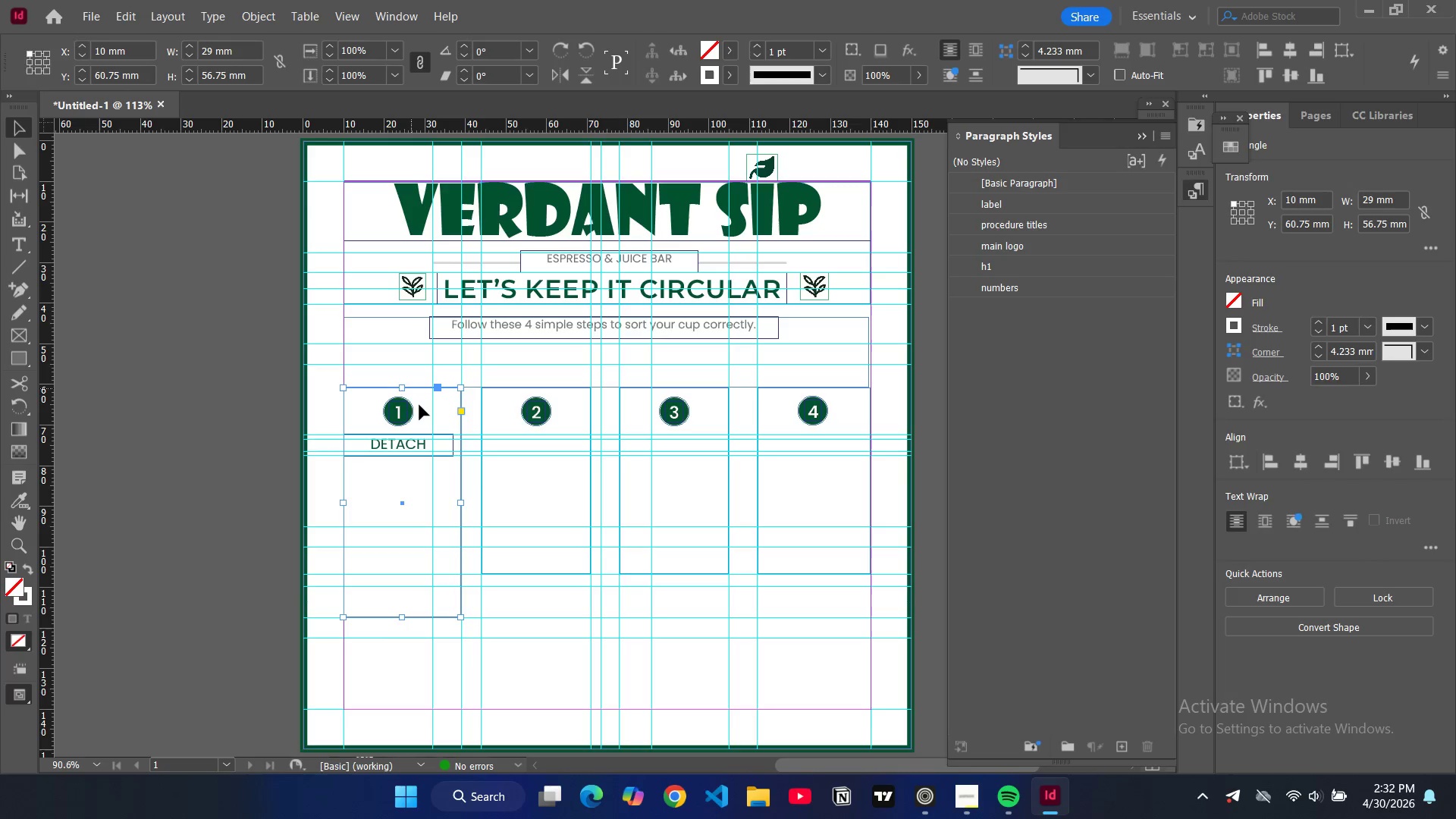 
left_click_drag(start_coordinate=[419, 408], to_coordinate=[427, 361])
 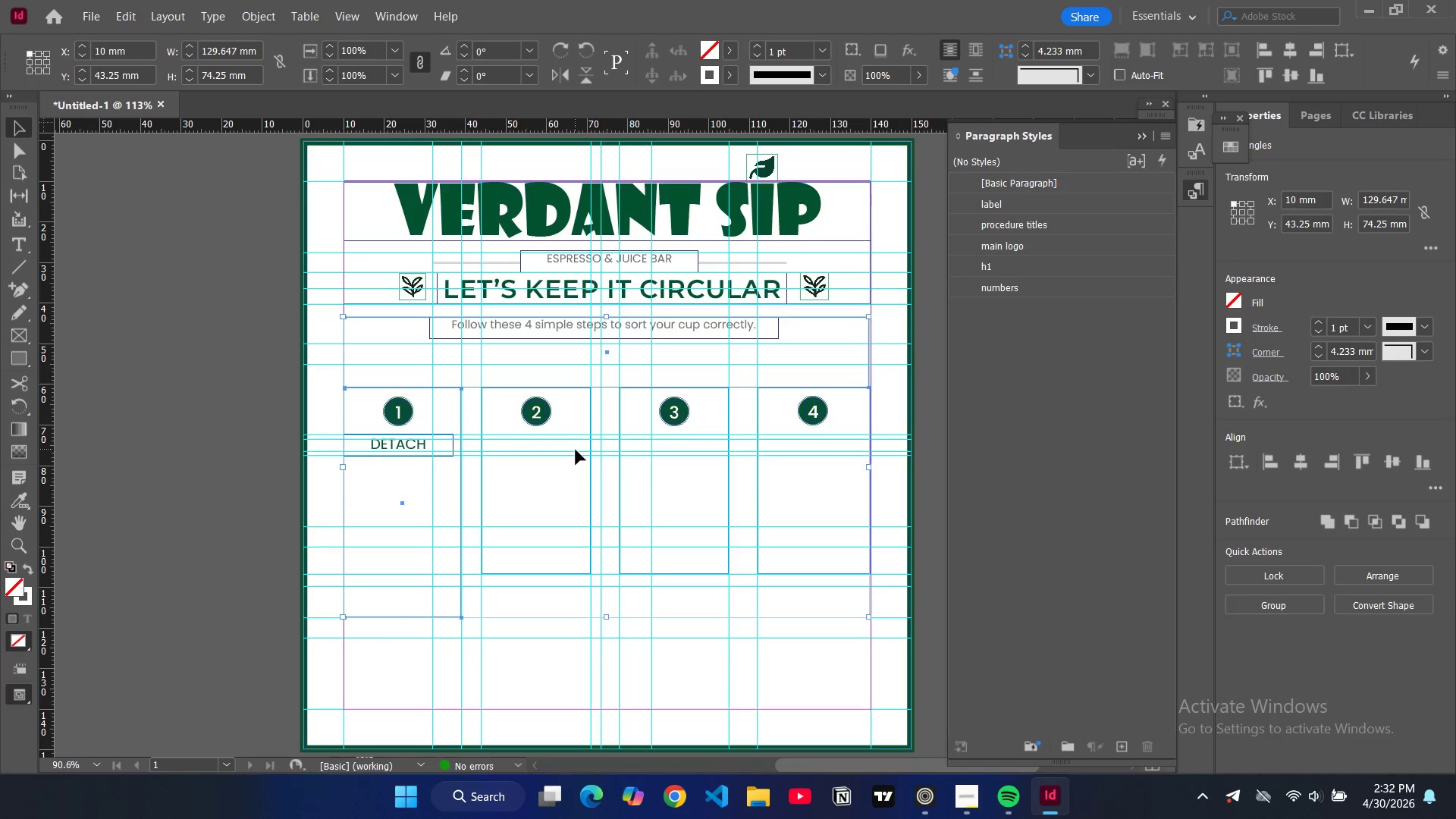 
left_click([576, 453])
 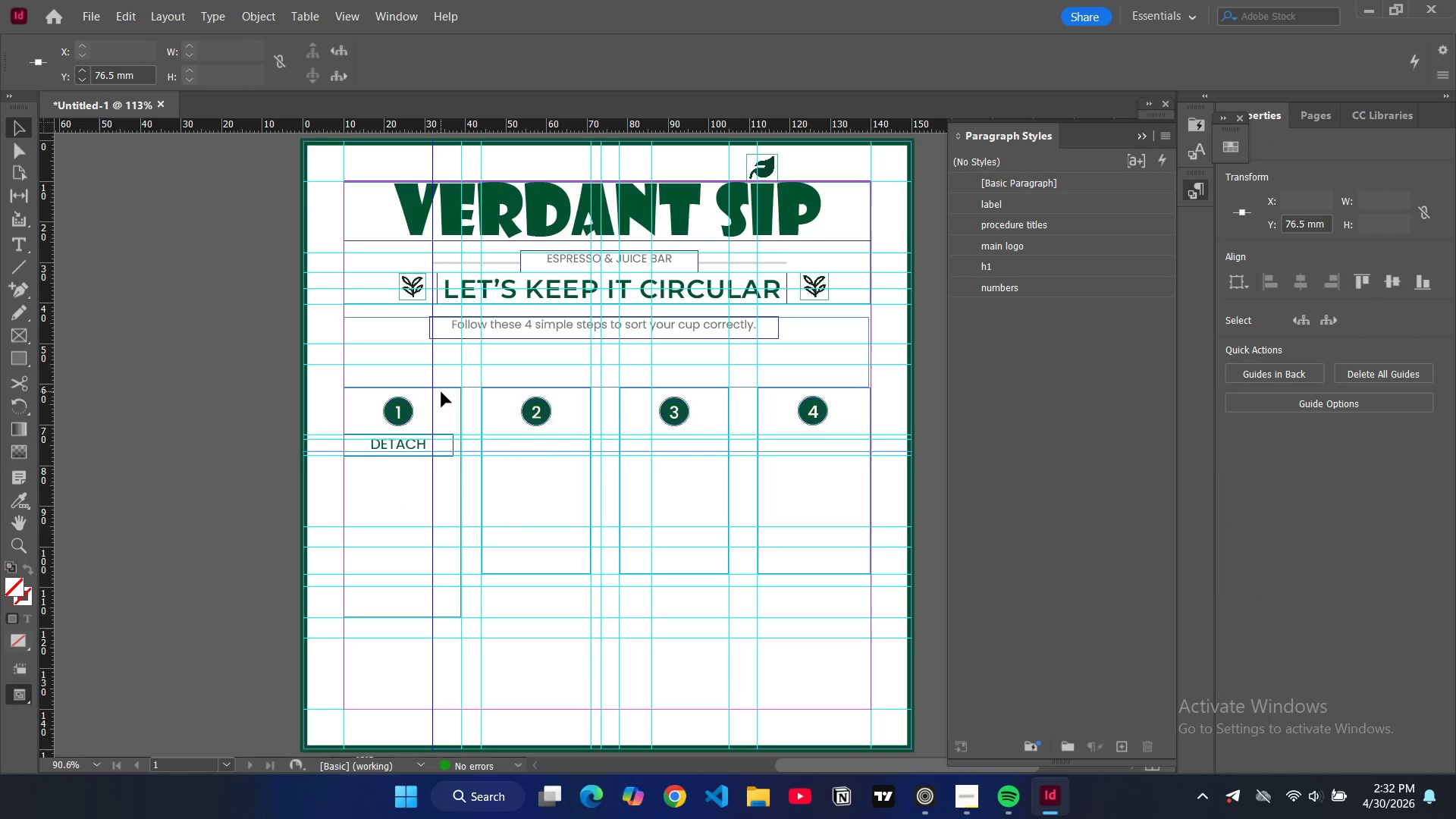 
left_click([448, 389])
 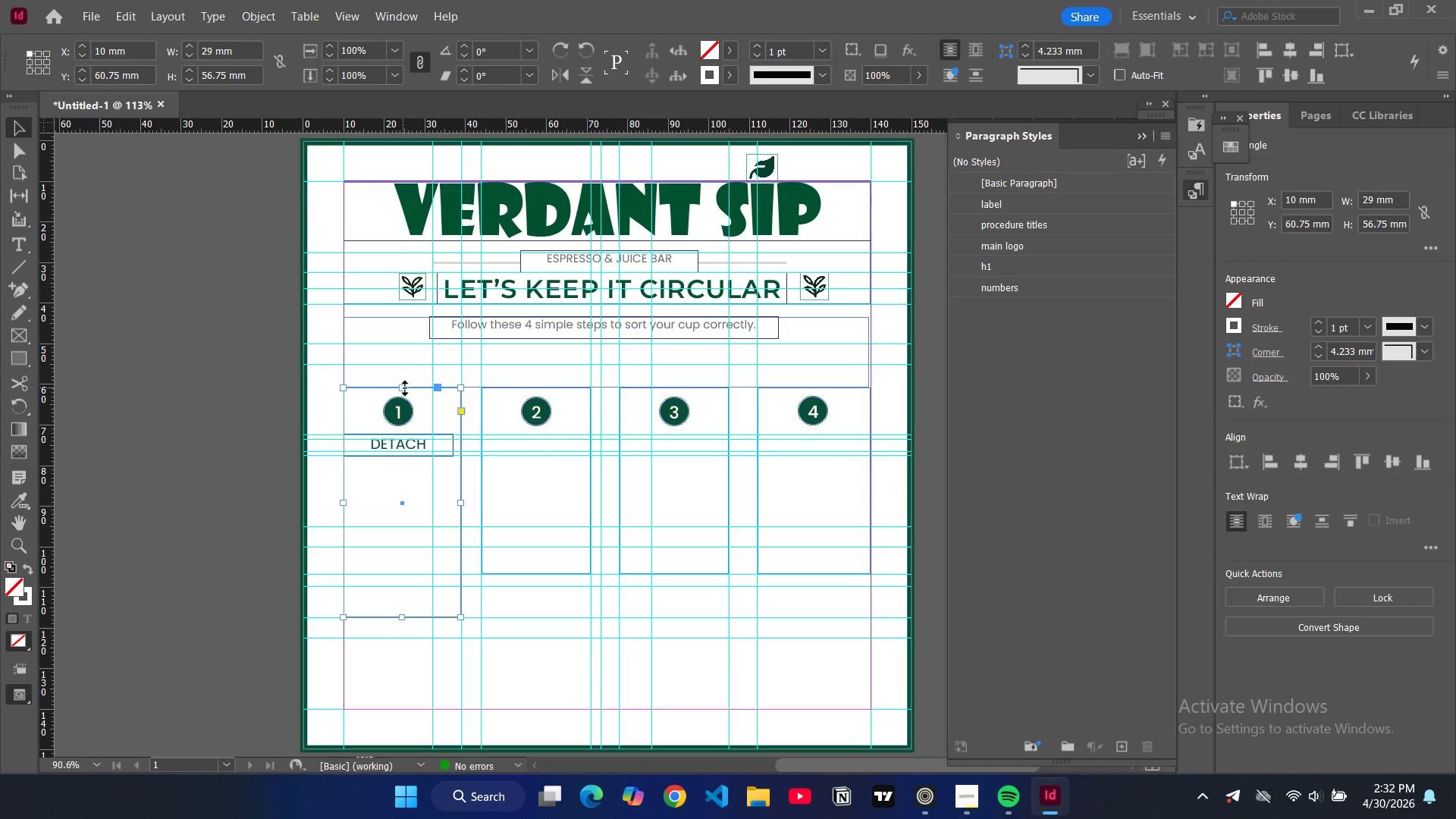 
left_click_drag(start_coordinate=[405, 388], to_coordinate=[422, 347])
 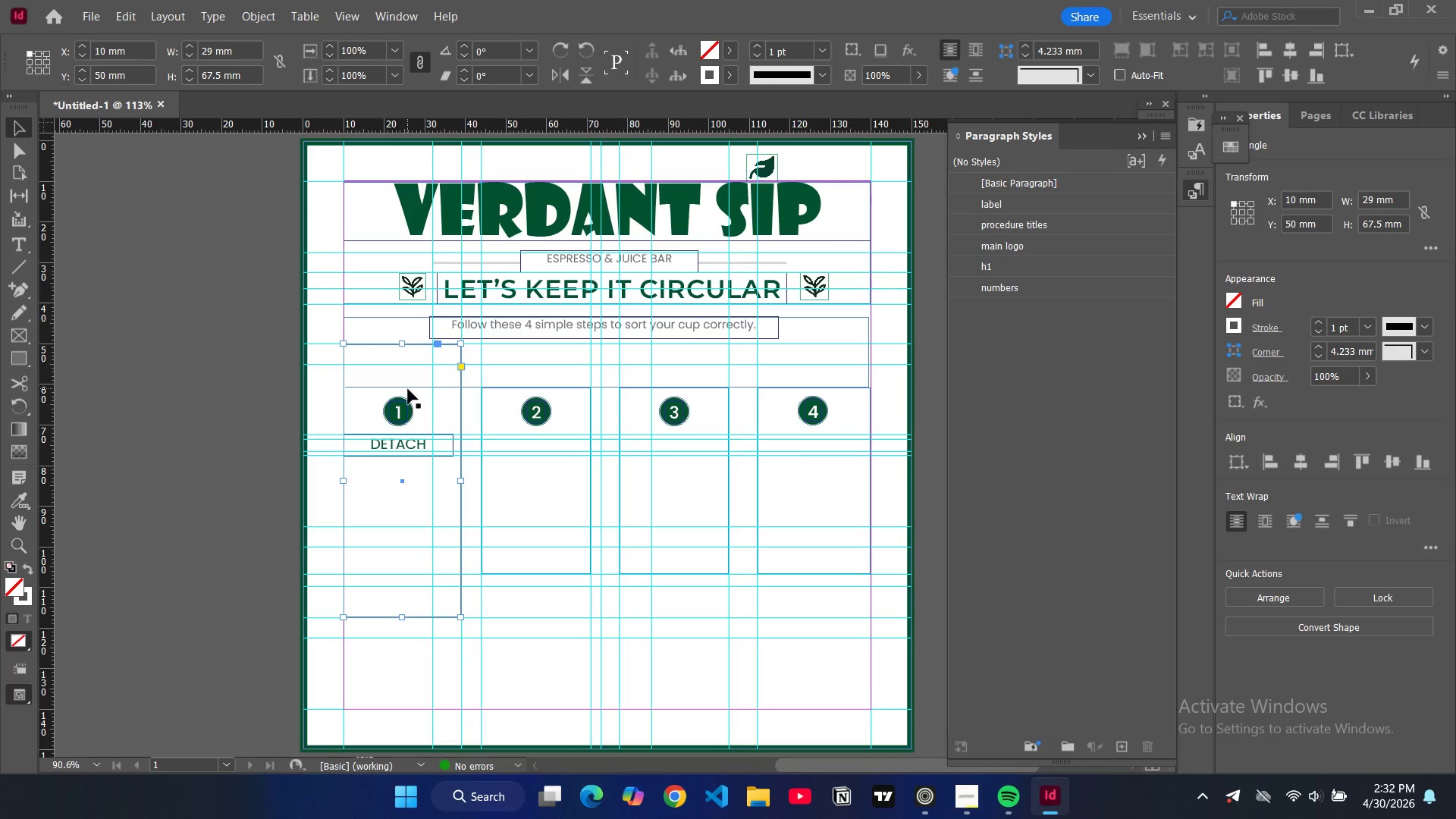 
left_click([410, 389])
 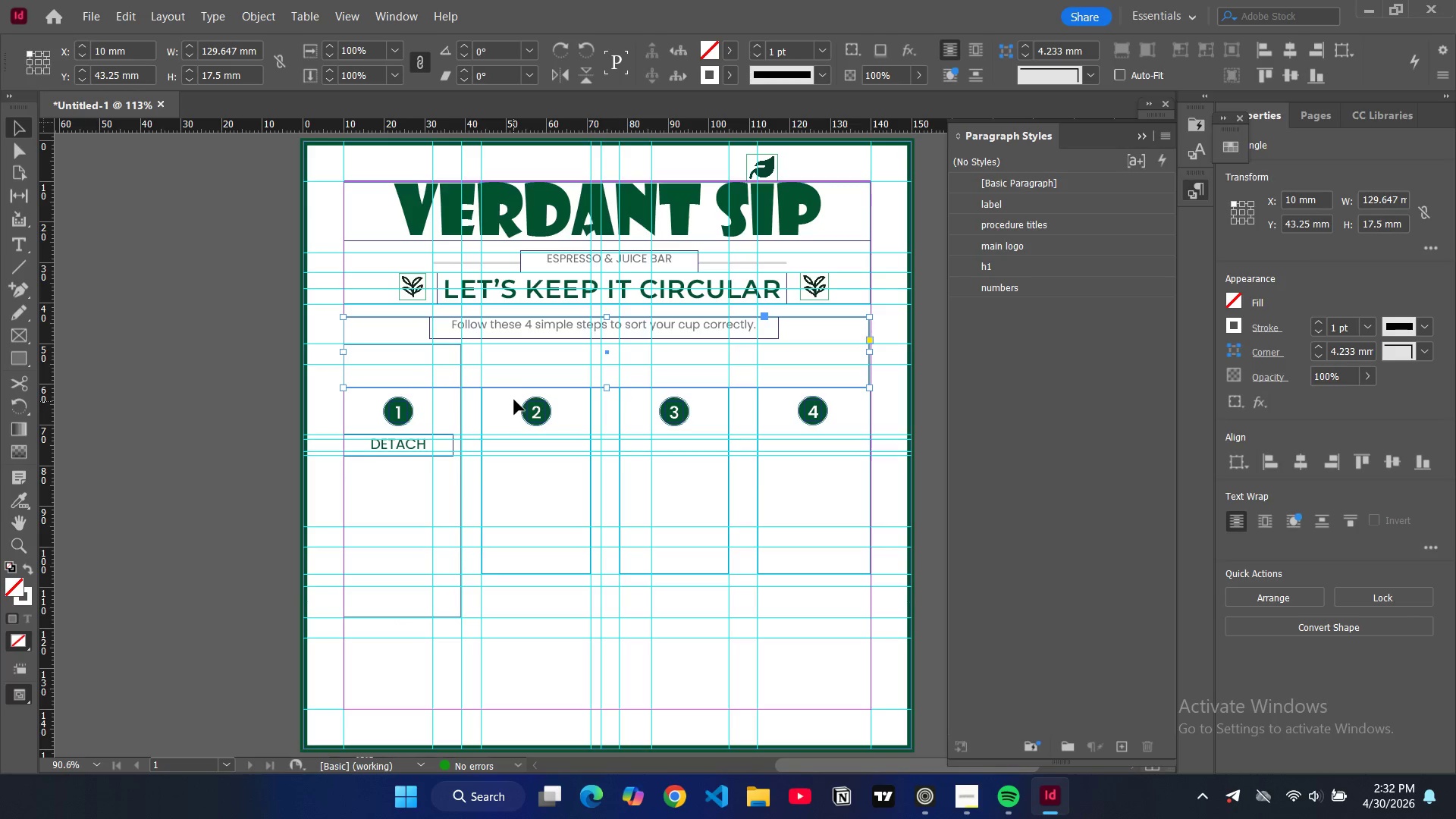 
left_click([509, 398])
 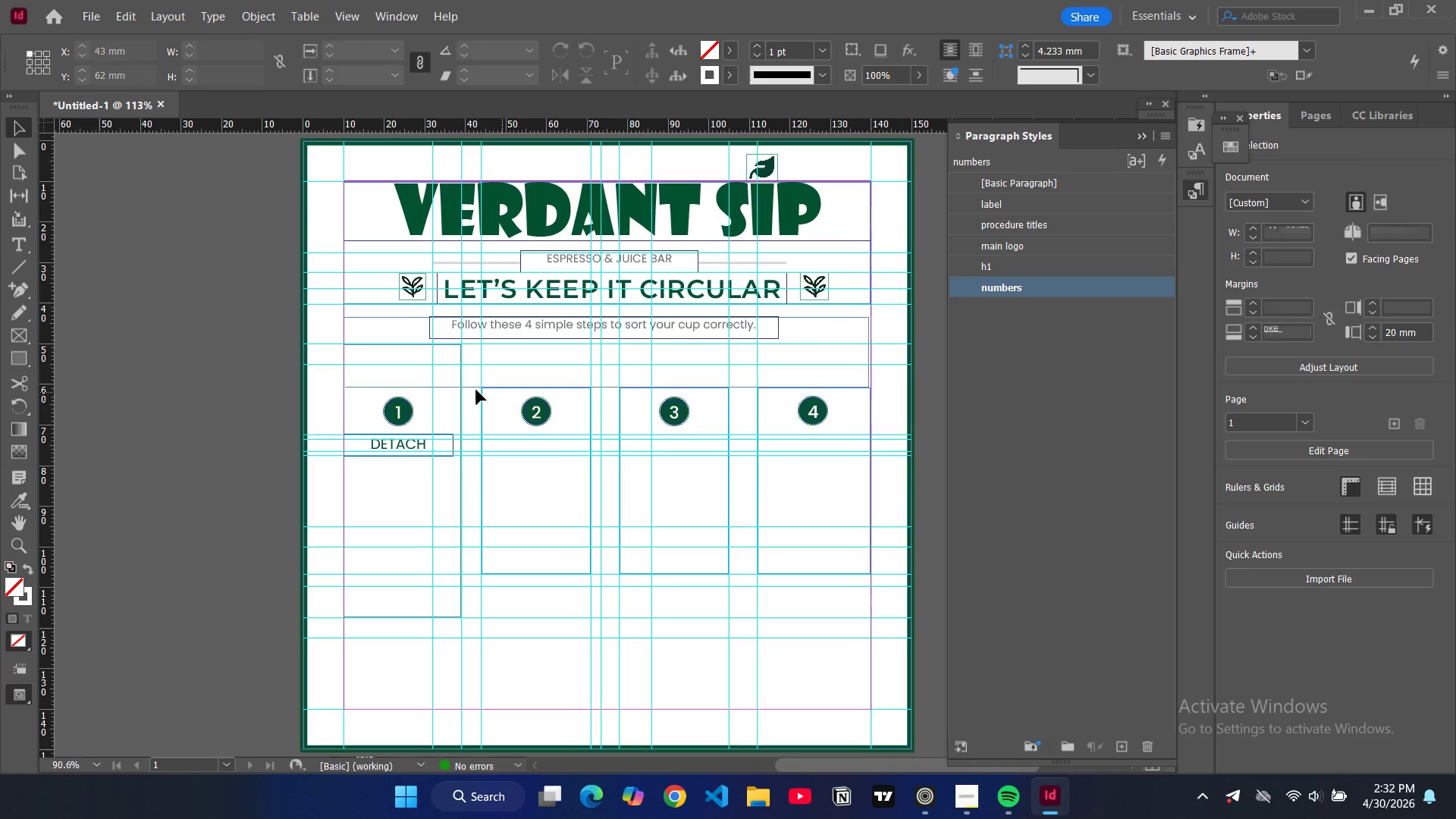 
left_click([474, 387])
 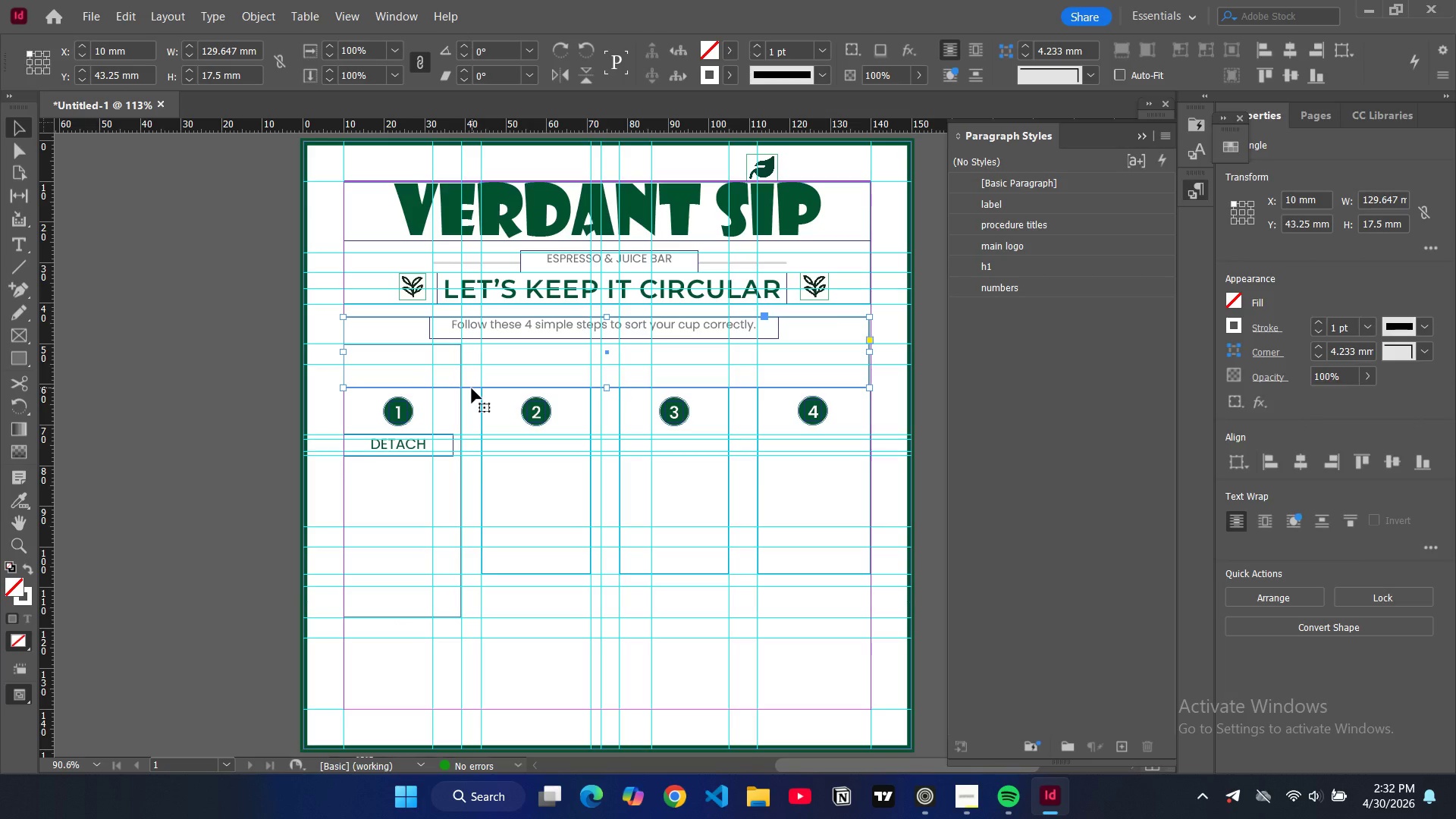 
key(Backspace)
 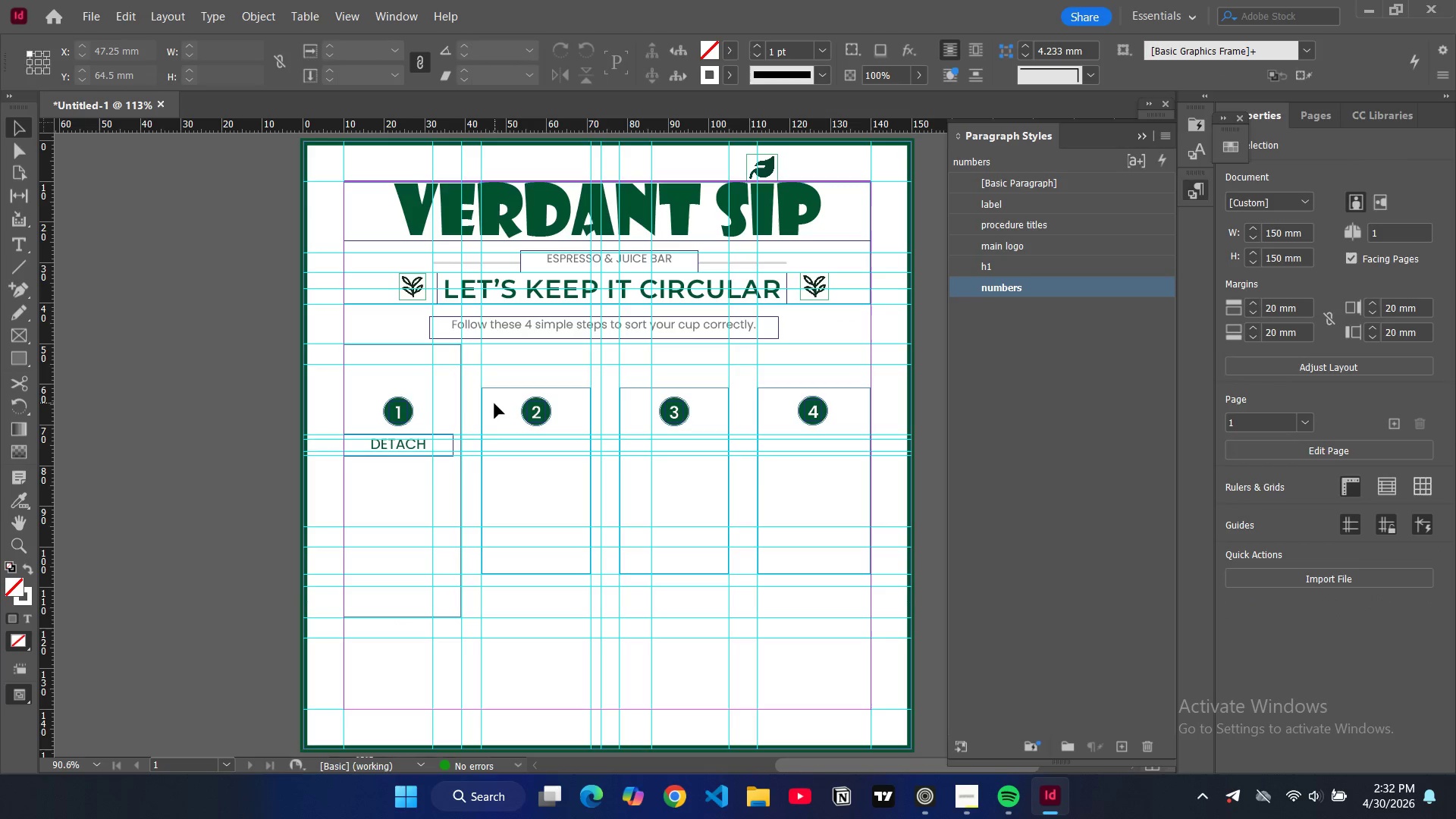 
left_click([494, 403])
 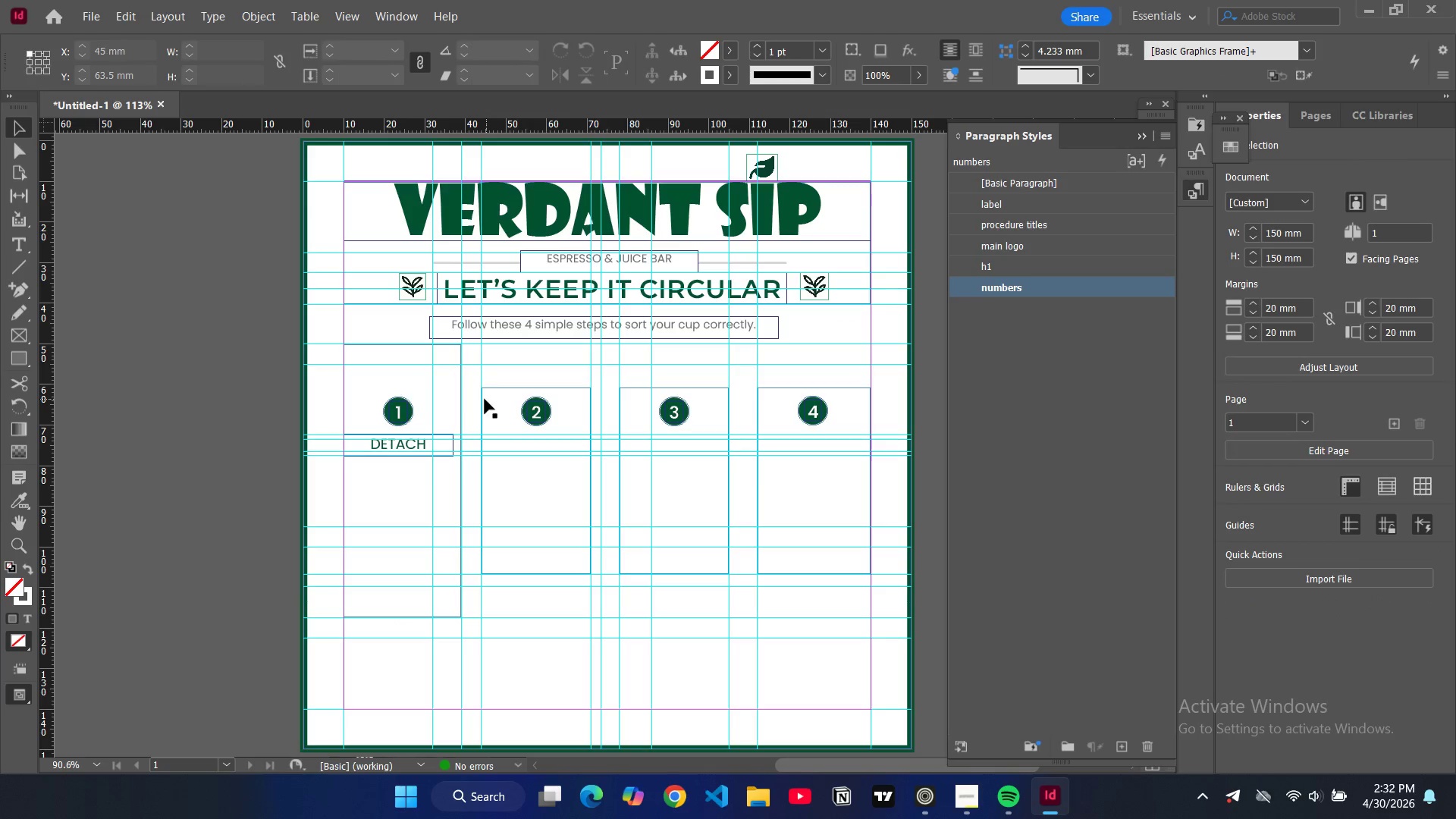 
left_click([485, 399])
 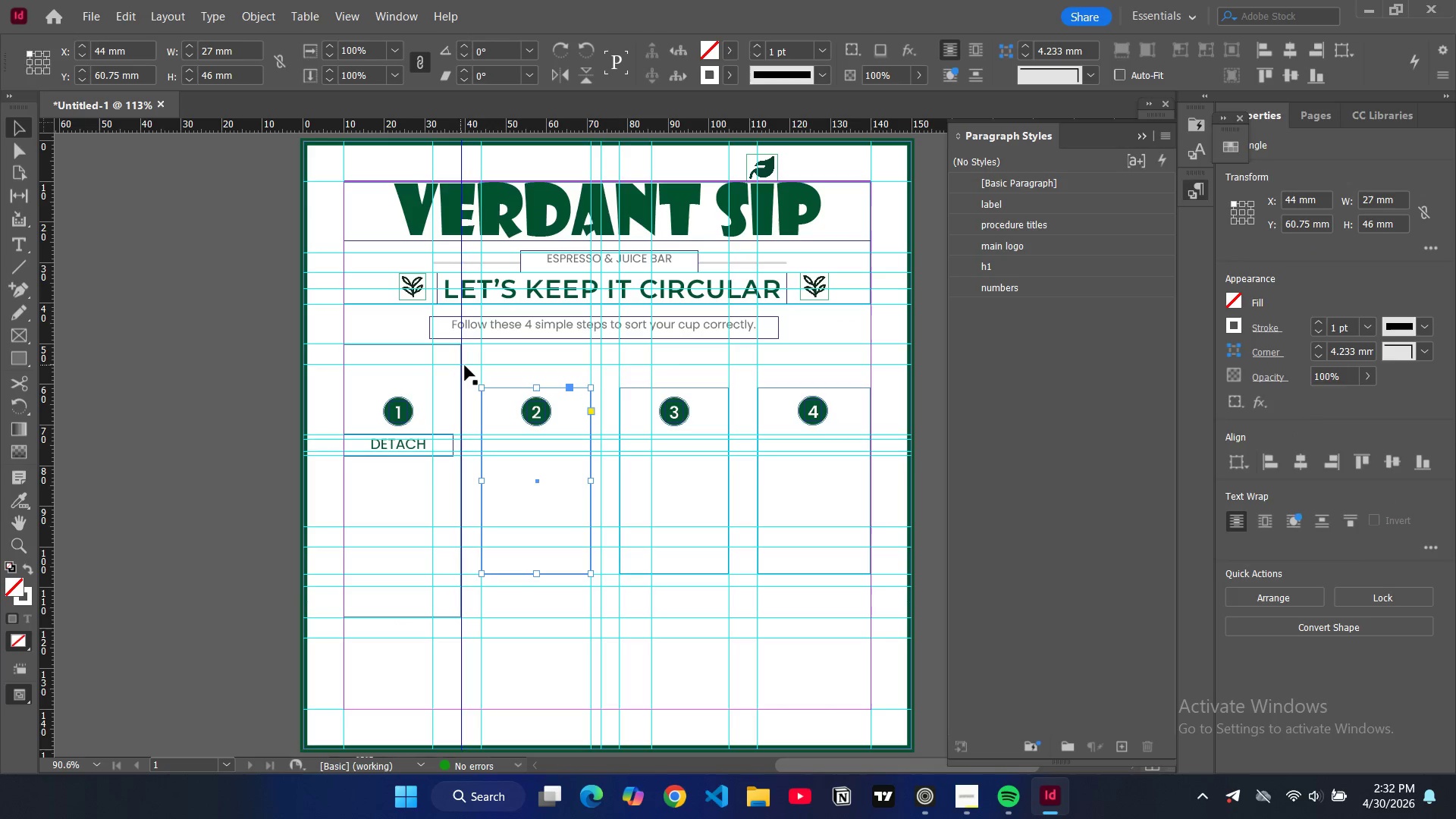 
left_click([471, 366])
 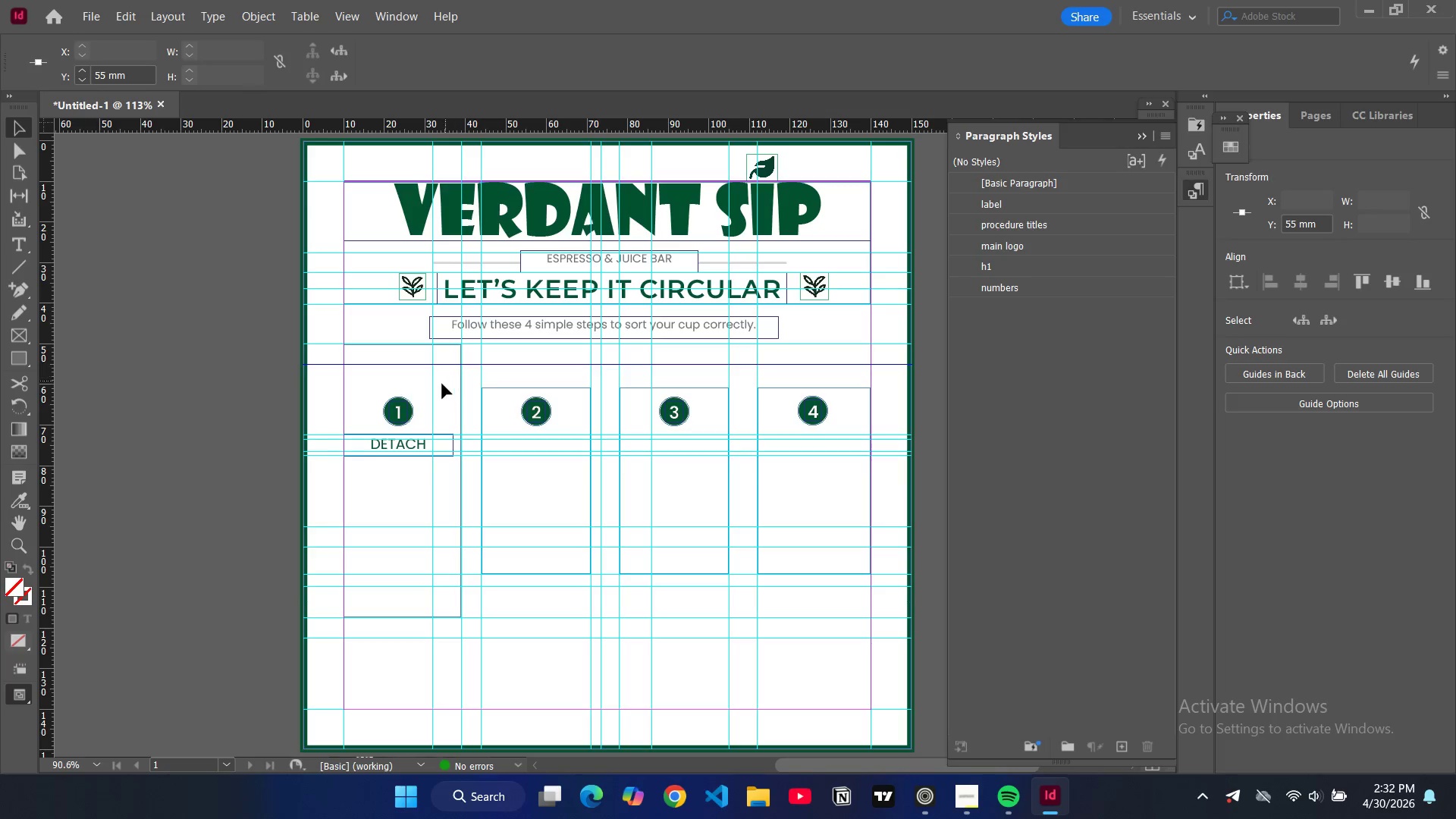 
left_click_drag(start_coordinate=[434, 393], to_coordinate=[460, 401])
 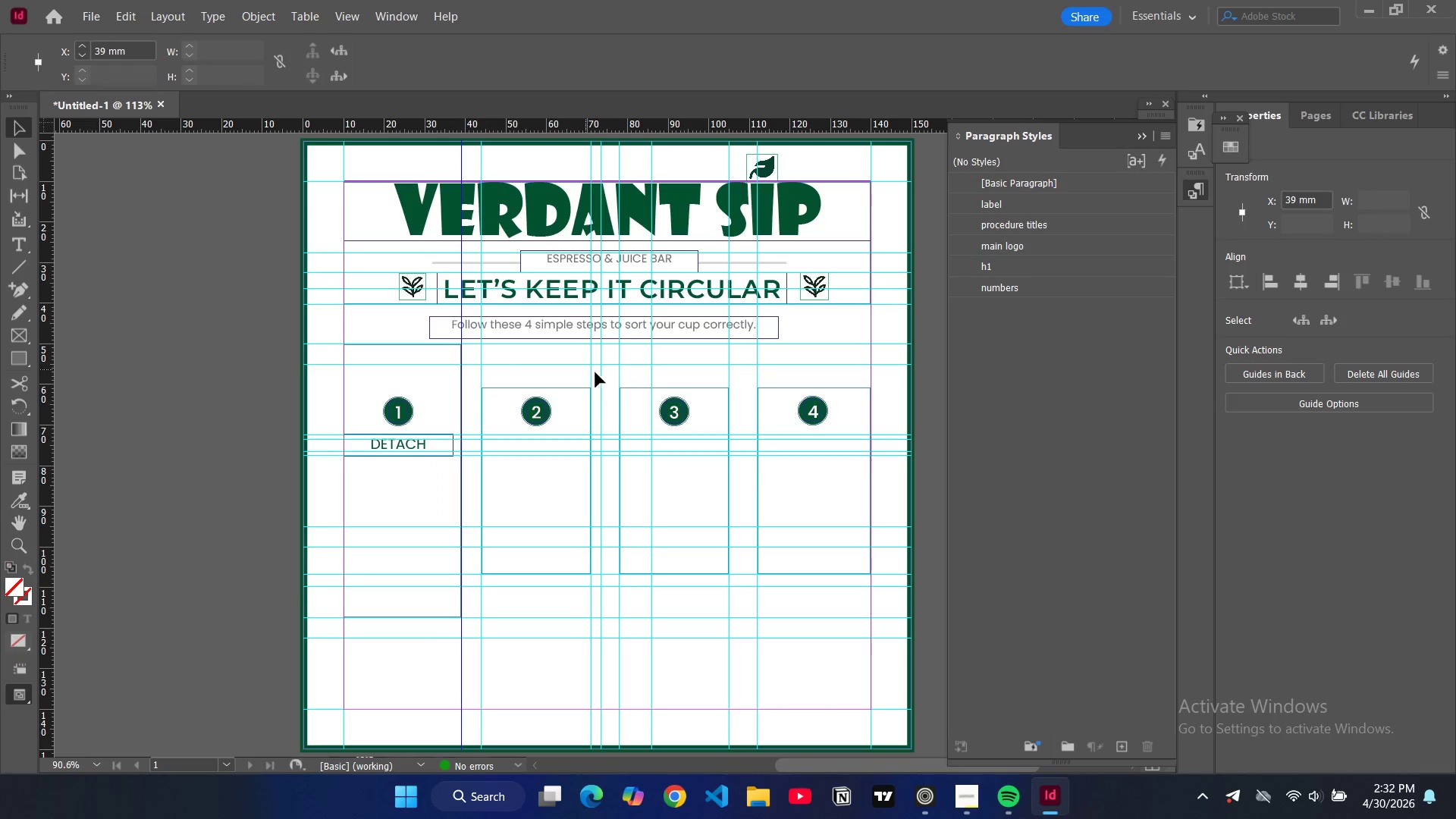 
left_click_drag(start_coordinate=[592, 374], to_coordinate=[590, 380])
 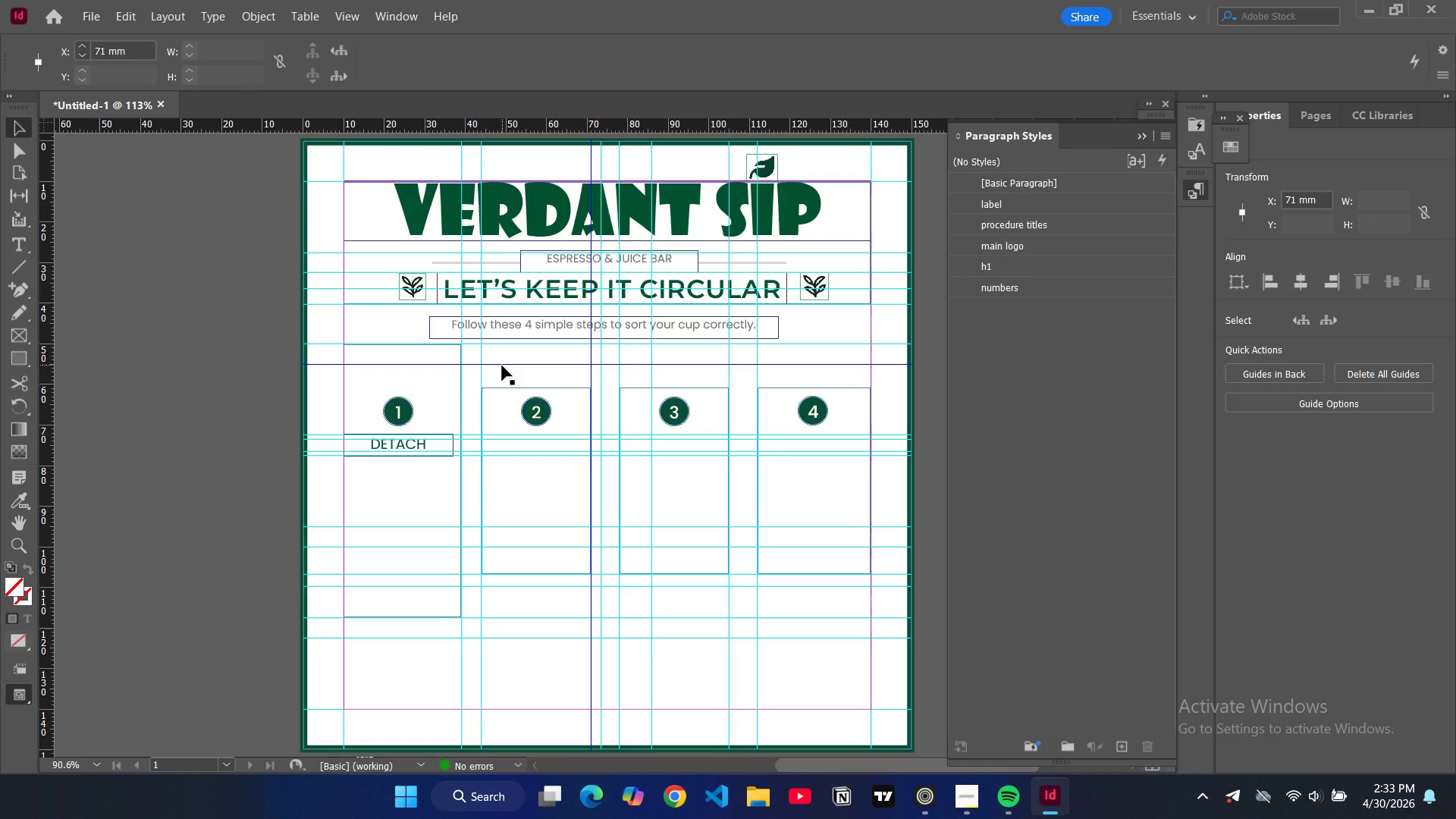 
left_click([502, 366])
 